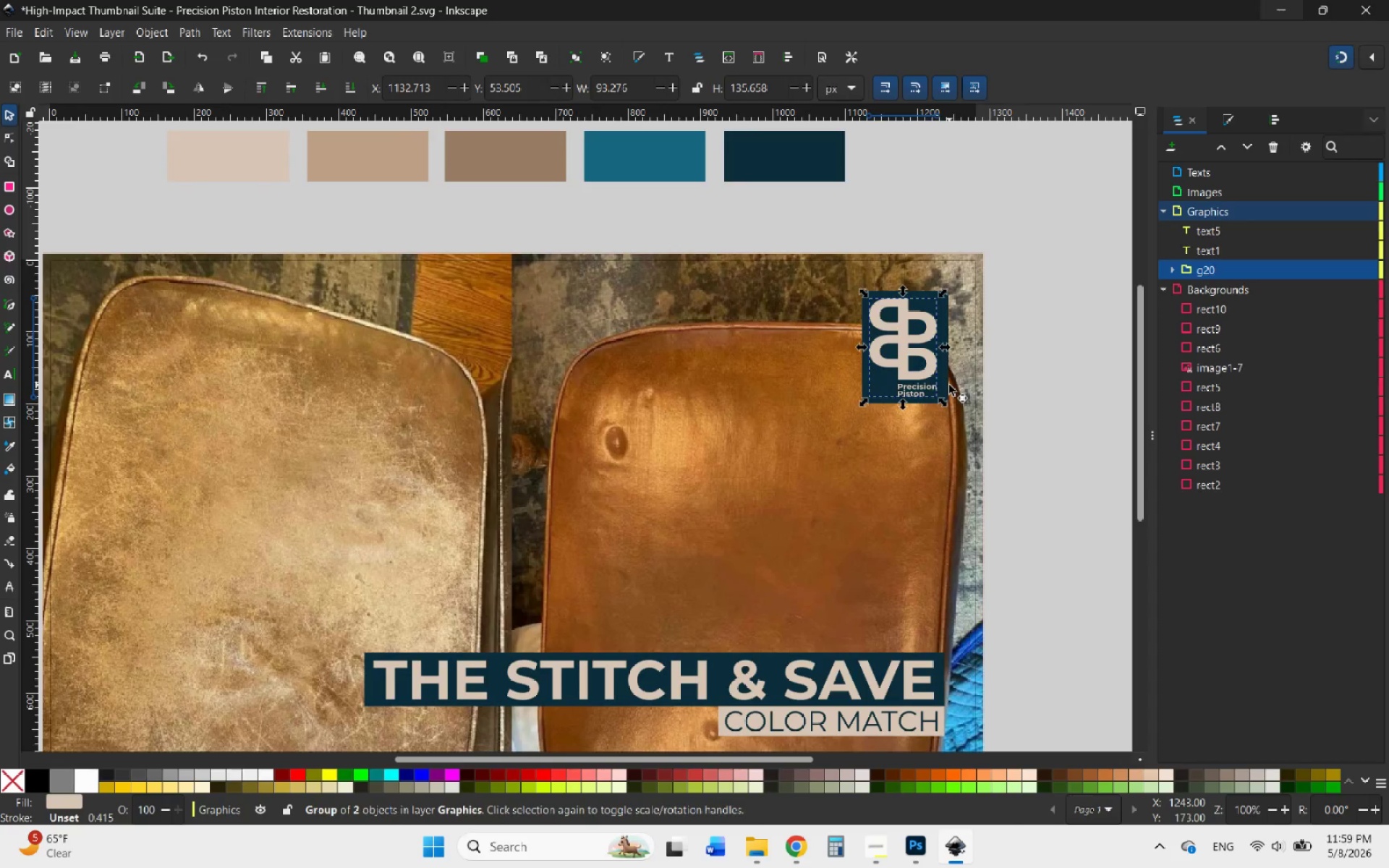 
hold_key(key=ShiftLeft, duration=0.73)
left_click([948, 383])
 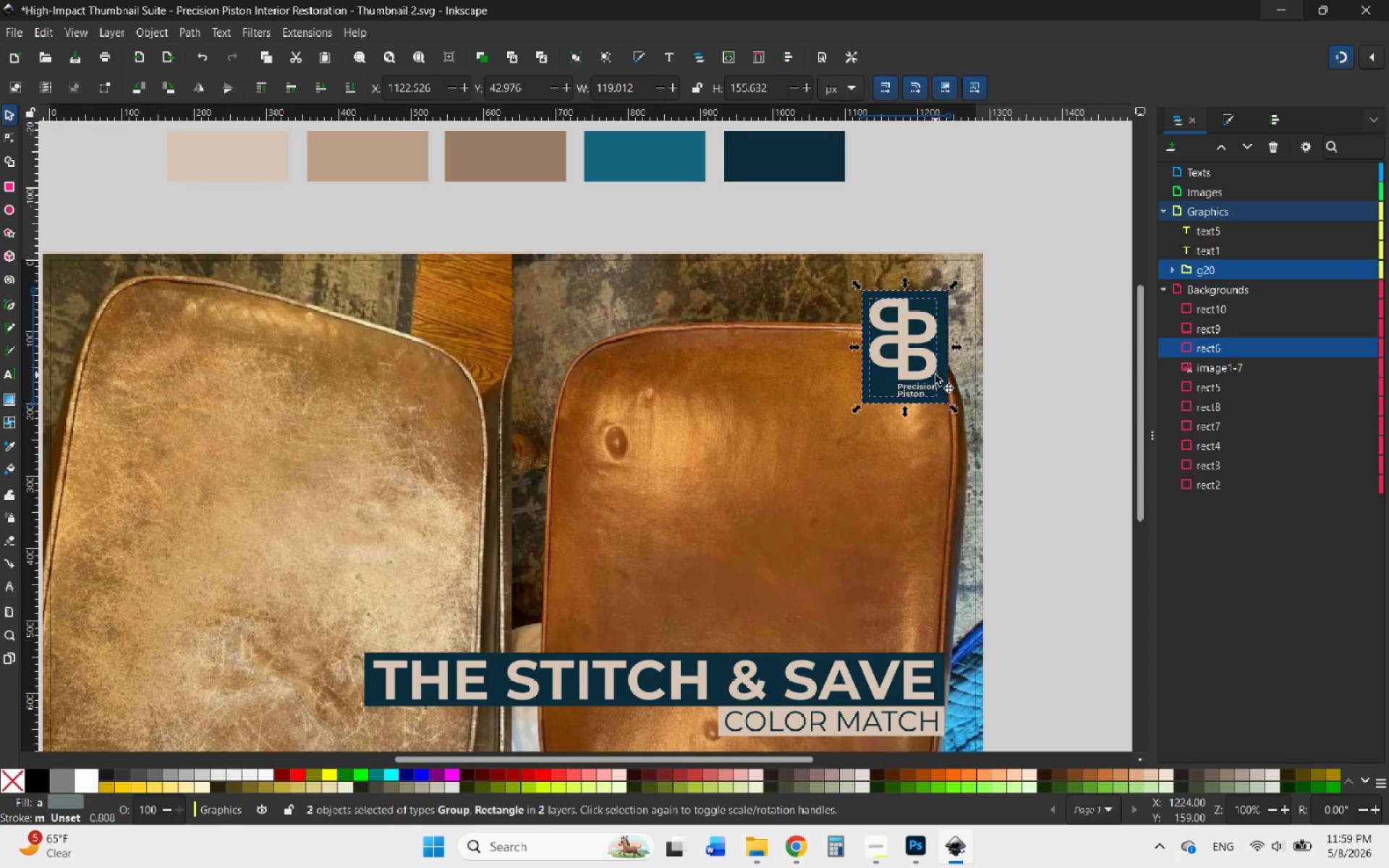 
left_click_drag(start_coordinate=[934, 374], to_coordinate=[150, 375])
 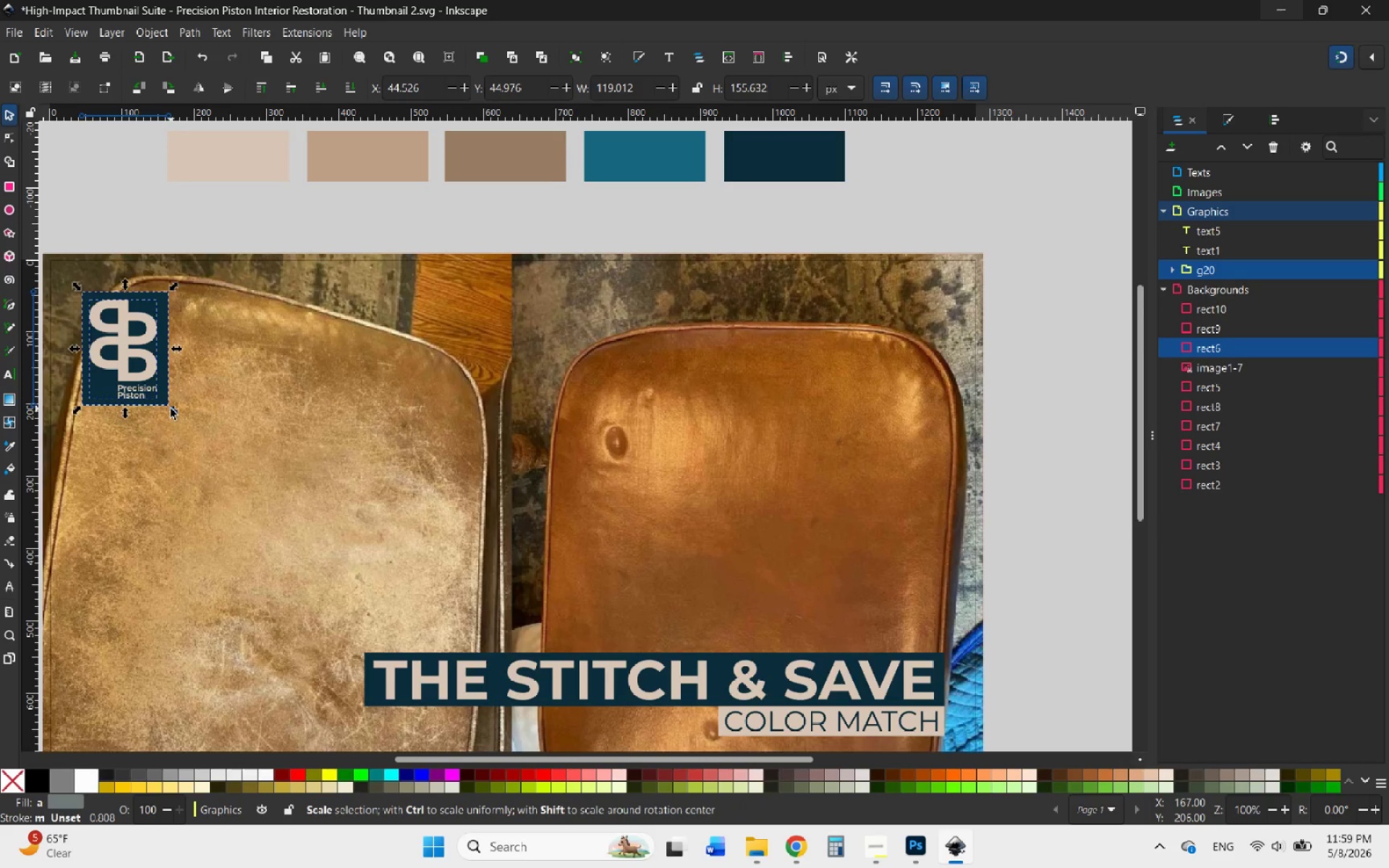 
hold_key(key=ControlLeft, duration=3.39)
 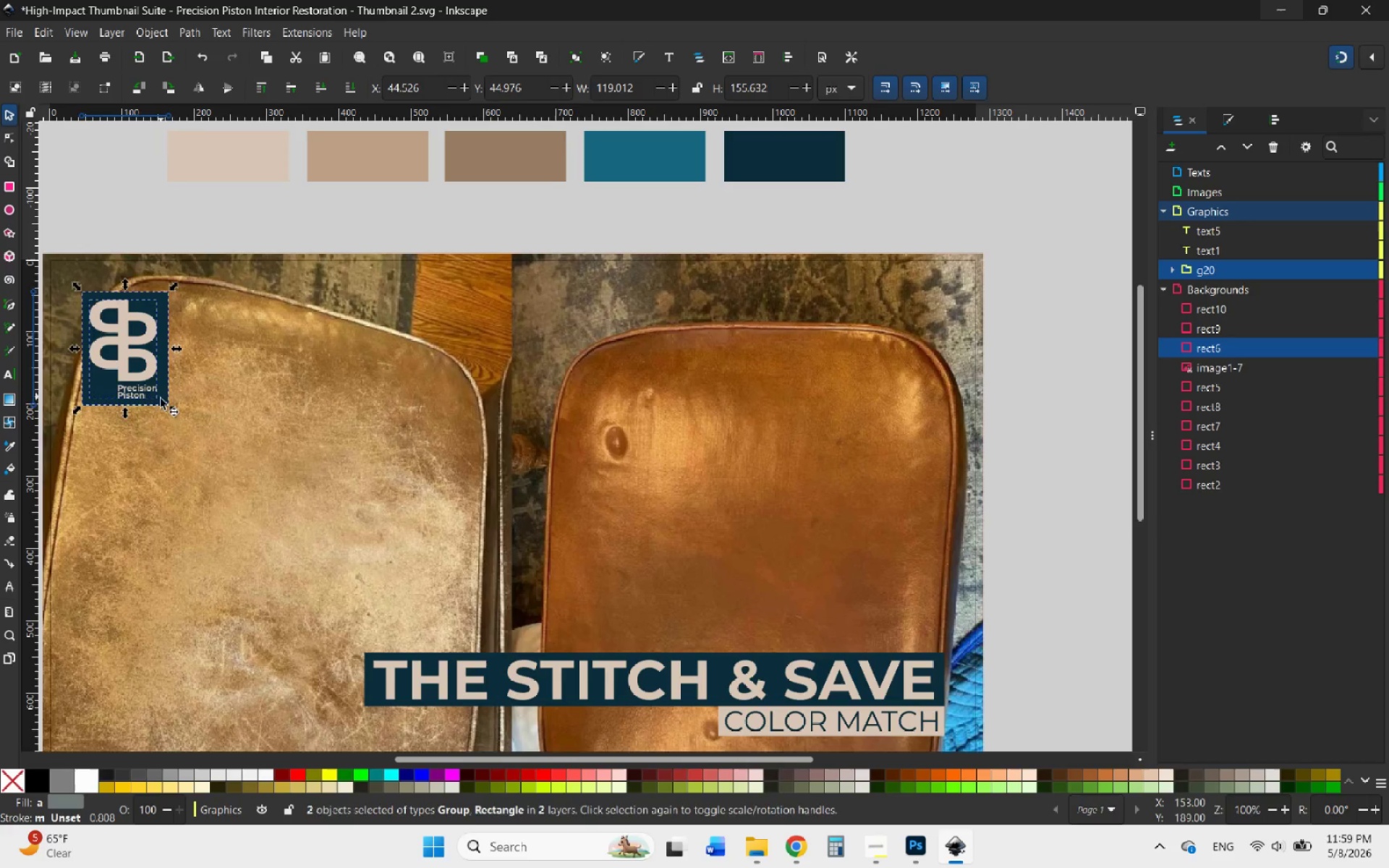 
hold_key(key=ControlLeft, duration=1.58)
left_click_drag(start_coordinate=[171, 409], to_coordinate=[177, 425])
 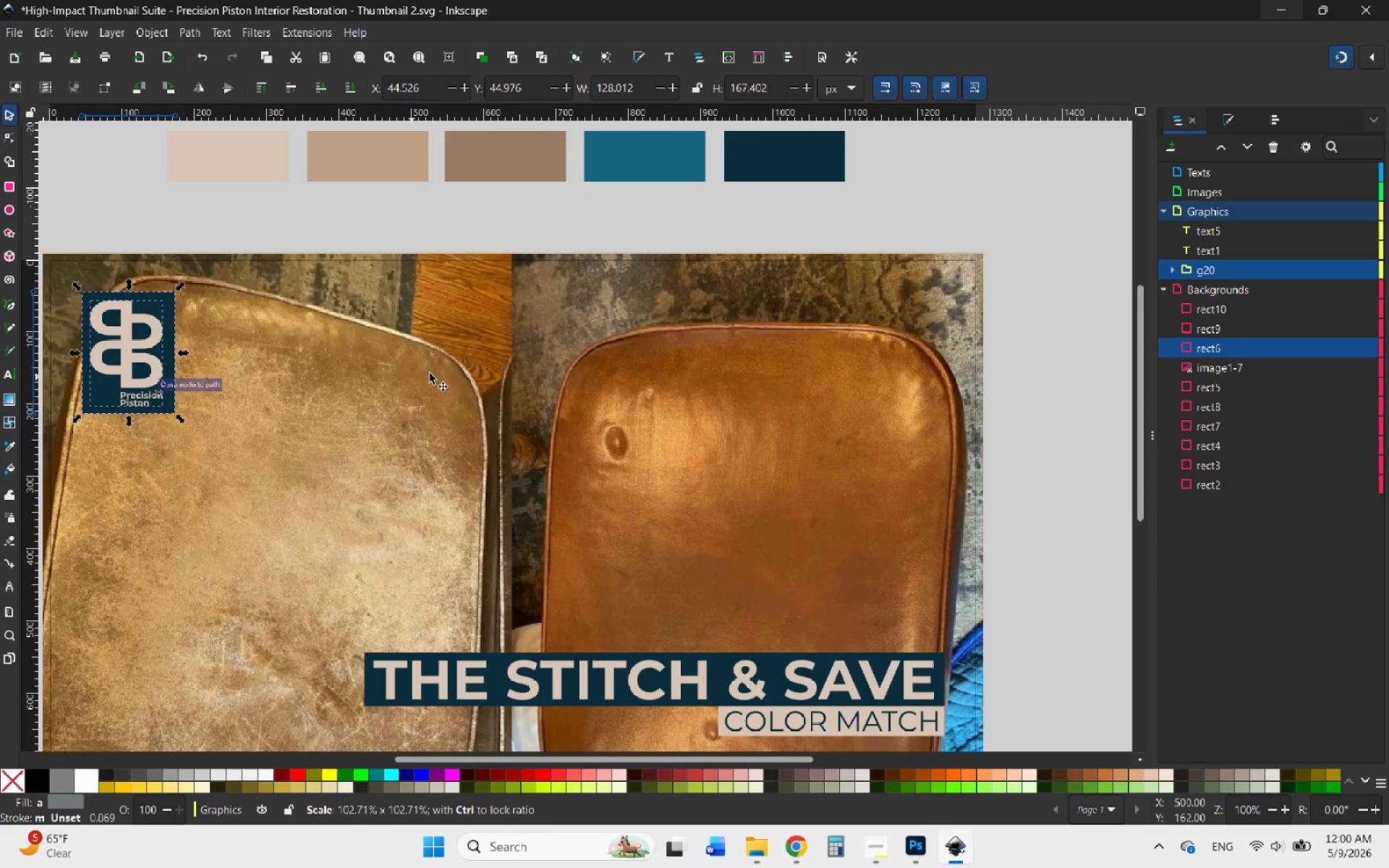 
hold_key(key=ControlLeft, duration=0.59)
scroll: coordinate [501, 370], scroll_direction: down, amount: 2.0
 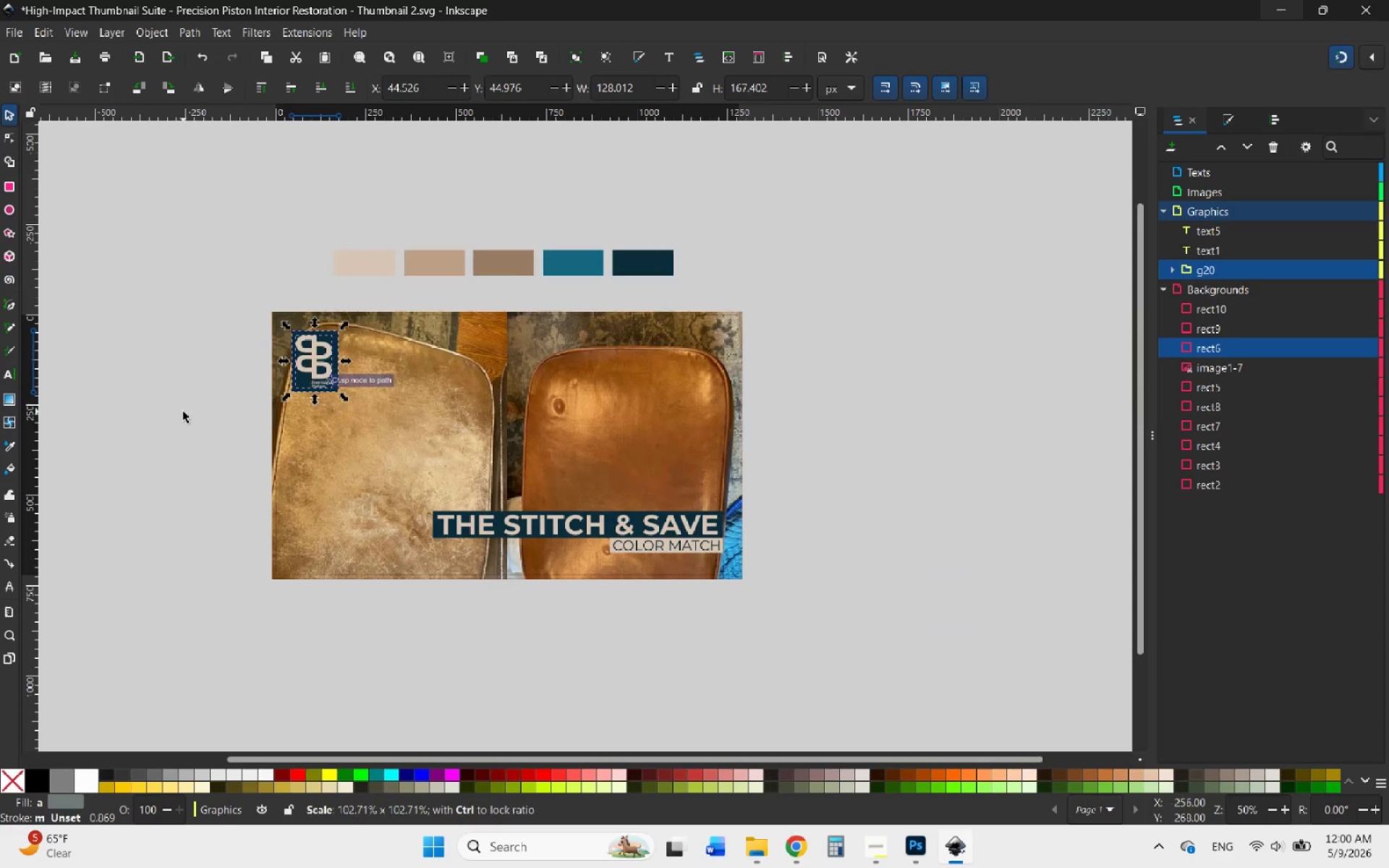 
left_click([183, 412])
 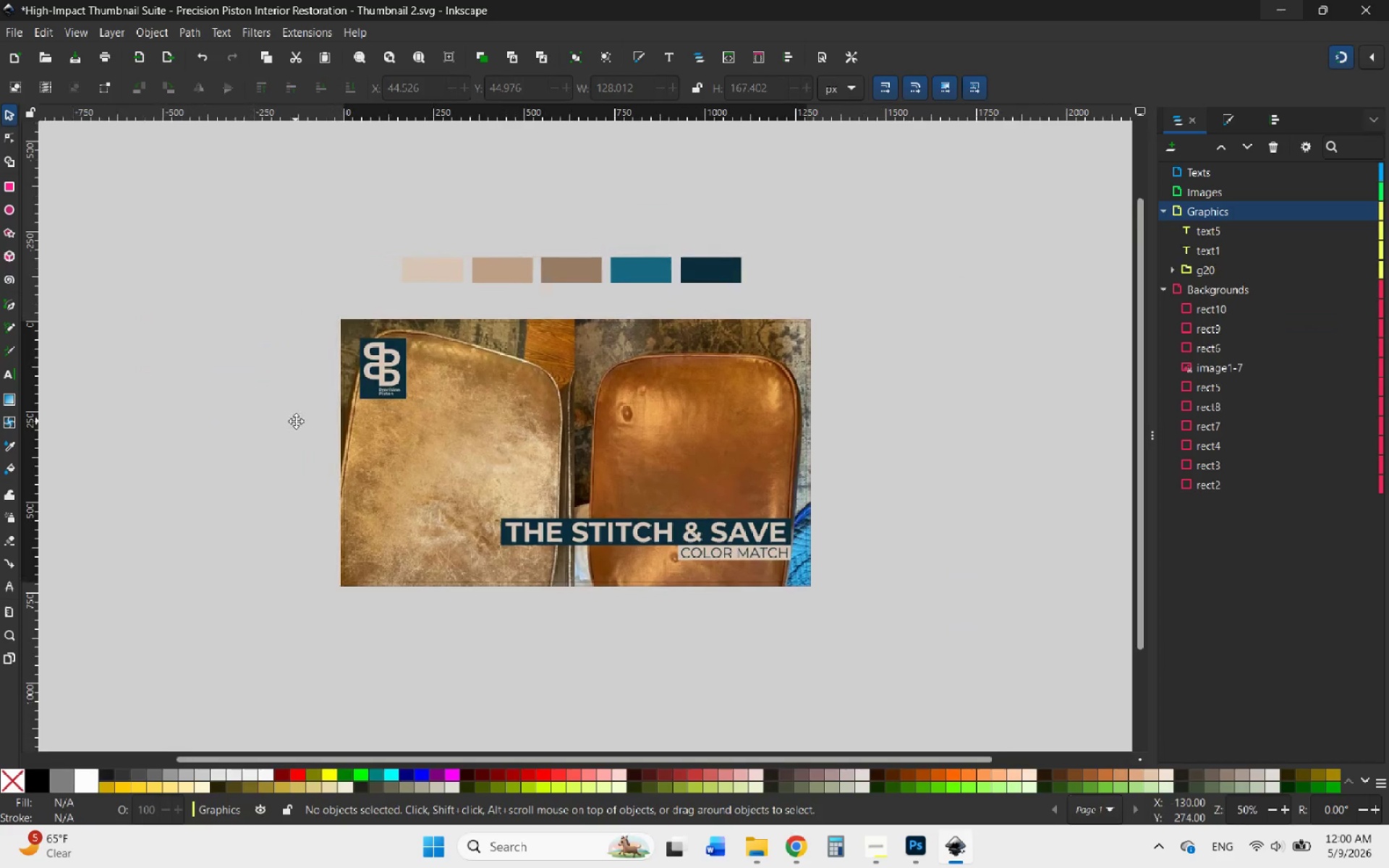 
hold_key(key=ControlLeft, duration=0.7)
scroll: coordinate [312, 431], scroll_direction: up, amount: 1.0
 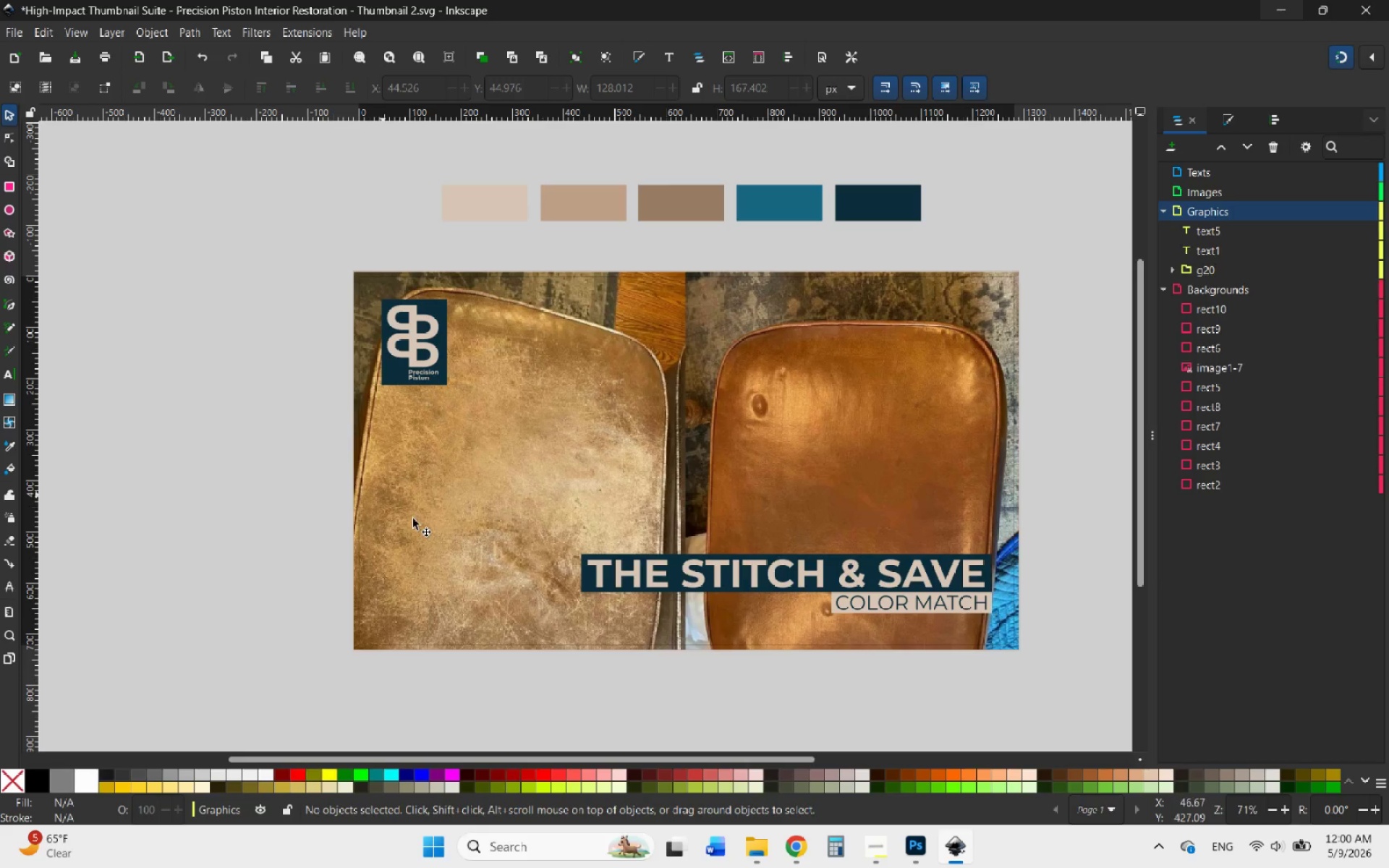 
hold_key(key=ControlLeft, duration=1.26)
scroll: coordinate [1008, 642], scroll_direction: up, amount: 4.0
 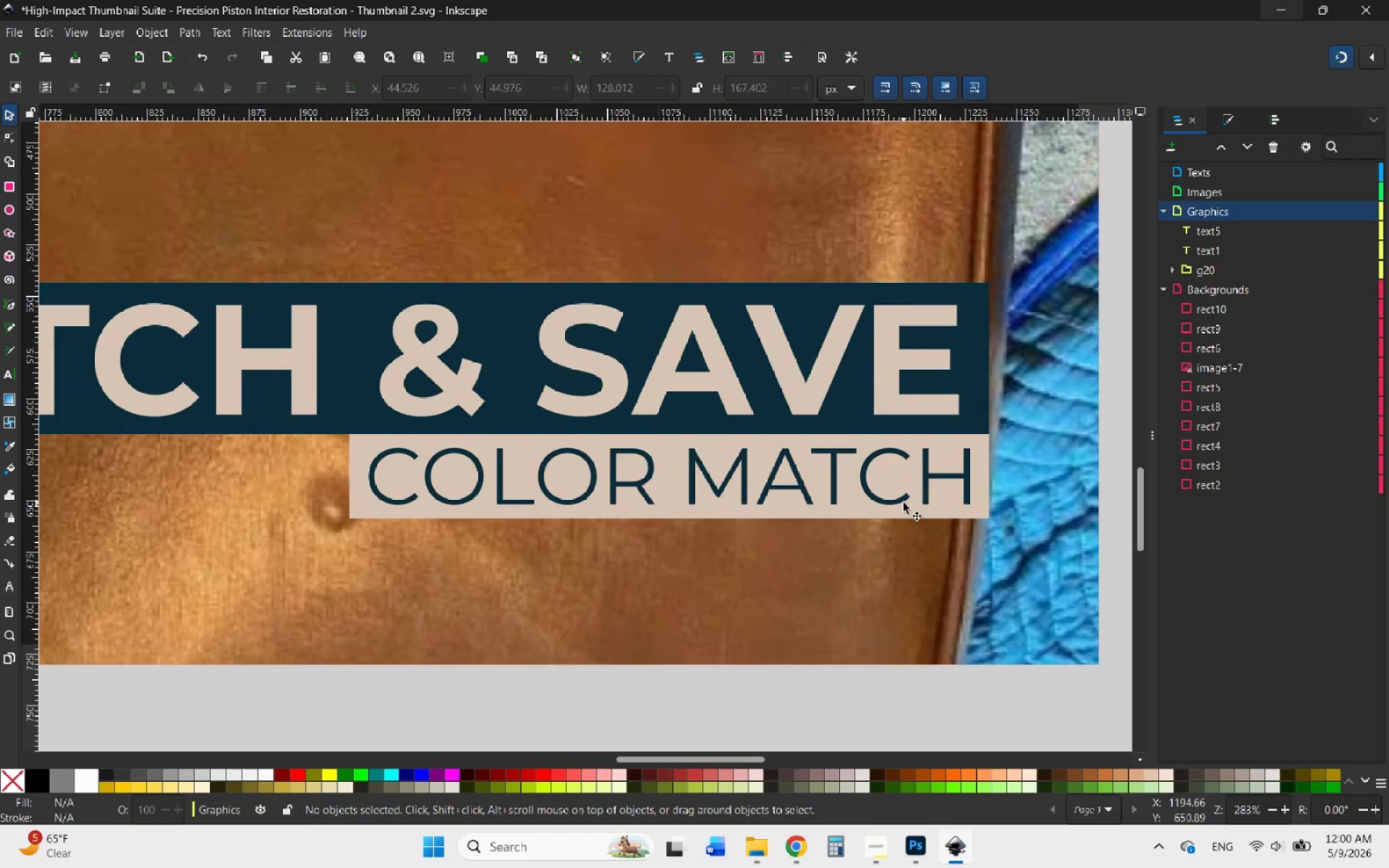 
left_click([893, 499])
 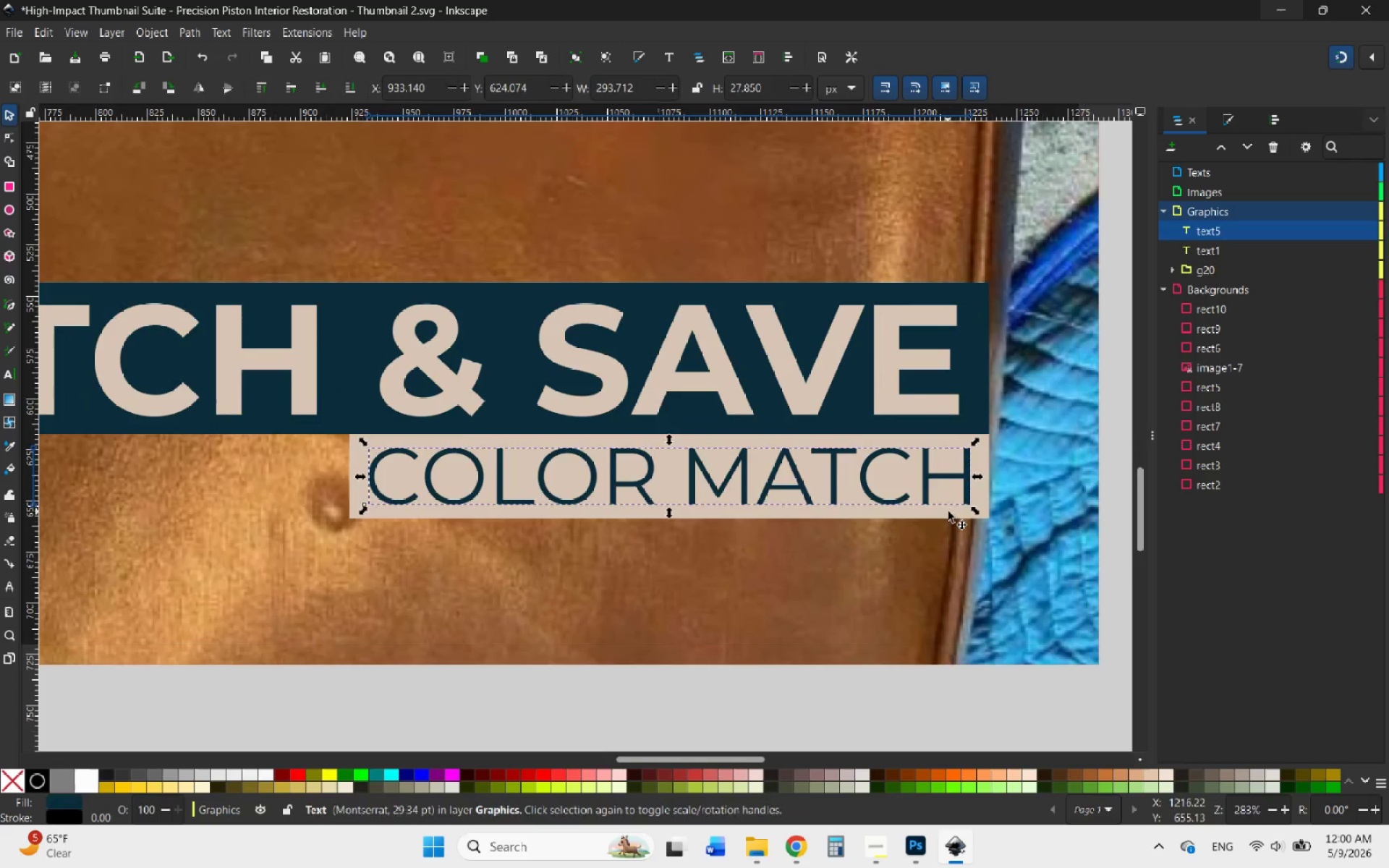 
hold_key(key=ShiftLeft, duration=0.81)
left_click([944, 518])
 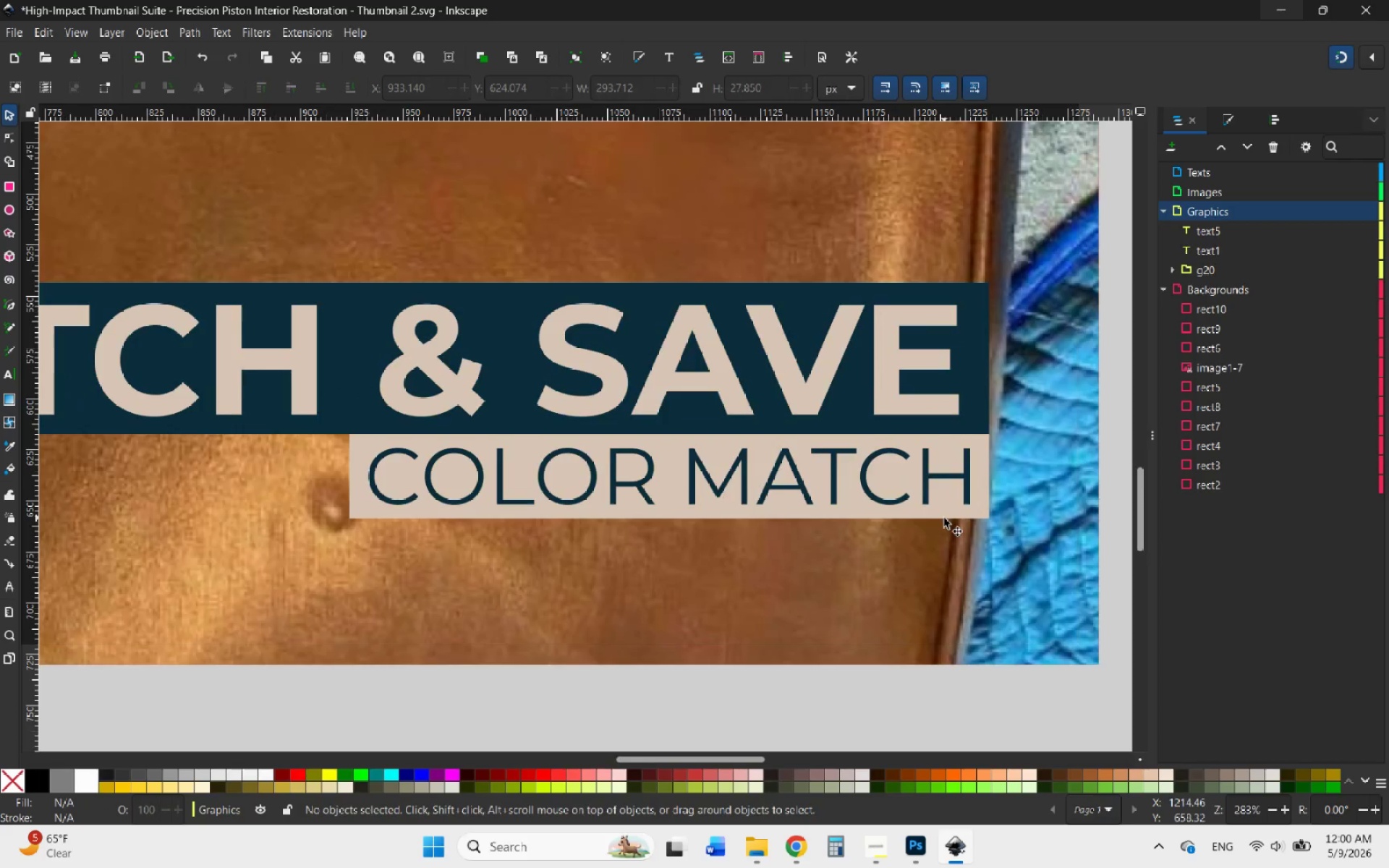 
hold_key(key=ControlLeft, duration=0.83)
scroll: coordinate [854, 558], scroll_direction: down, amount: 4.0
 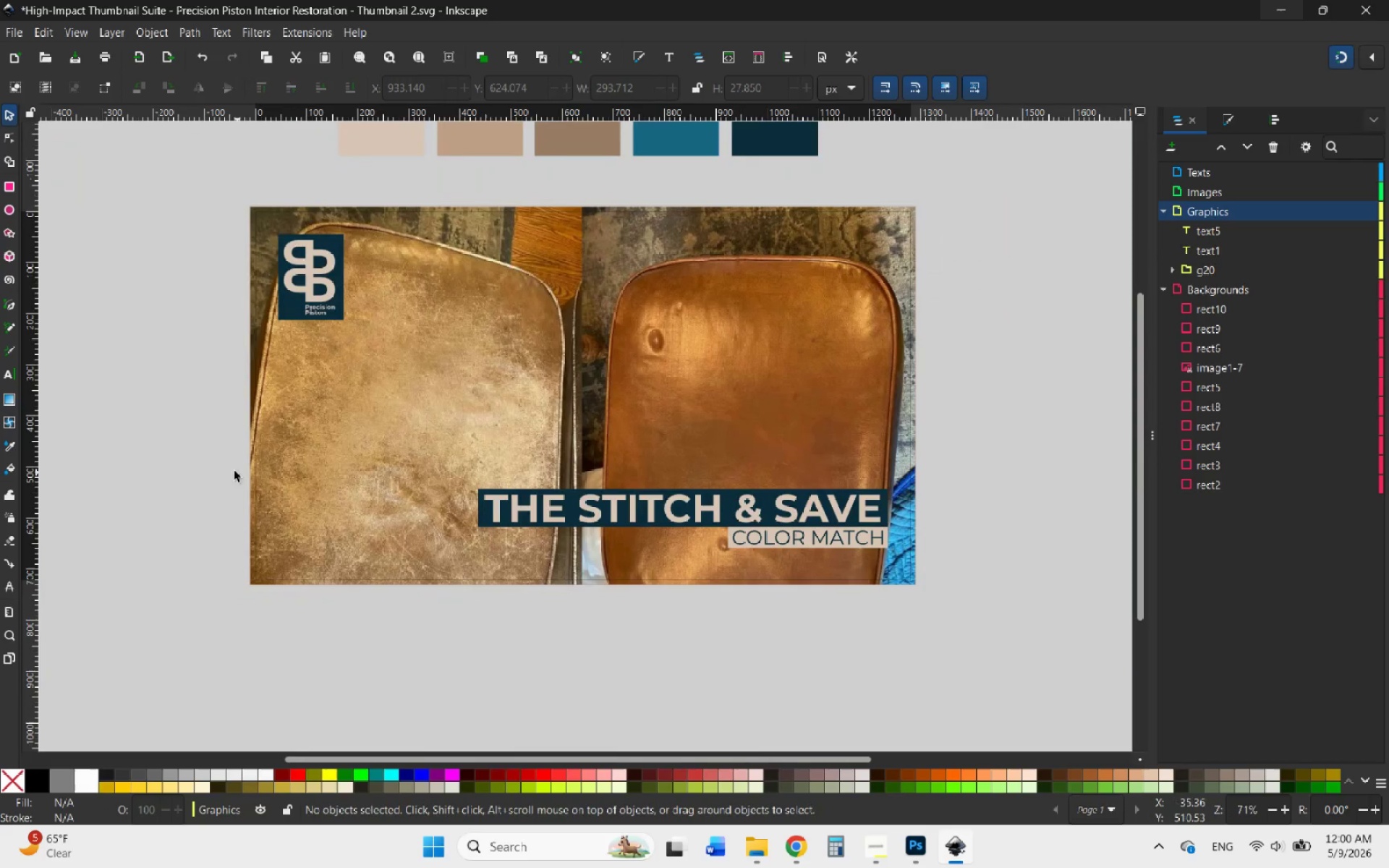 
left_click([216, 461])
 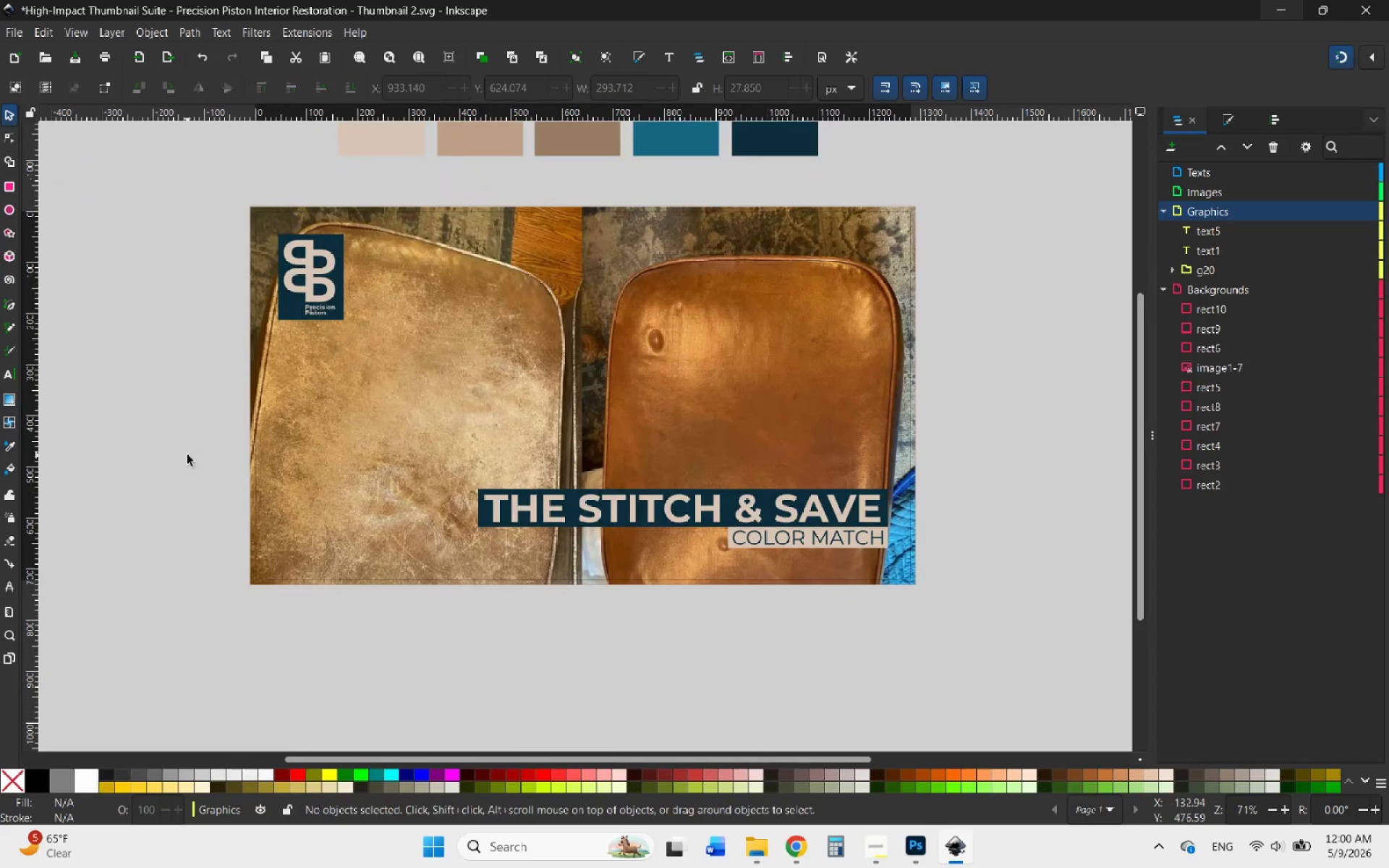 
left_click_drag(start_coordinate=[187, 455], to_coordinate=[973, 600])
 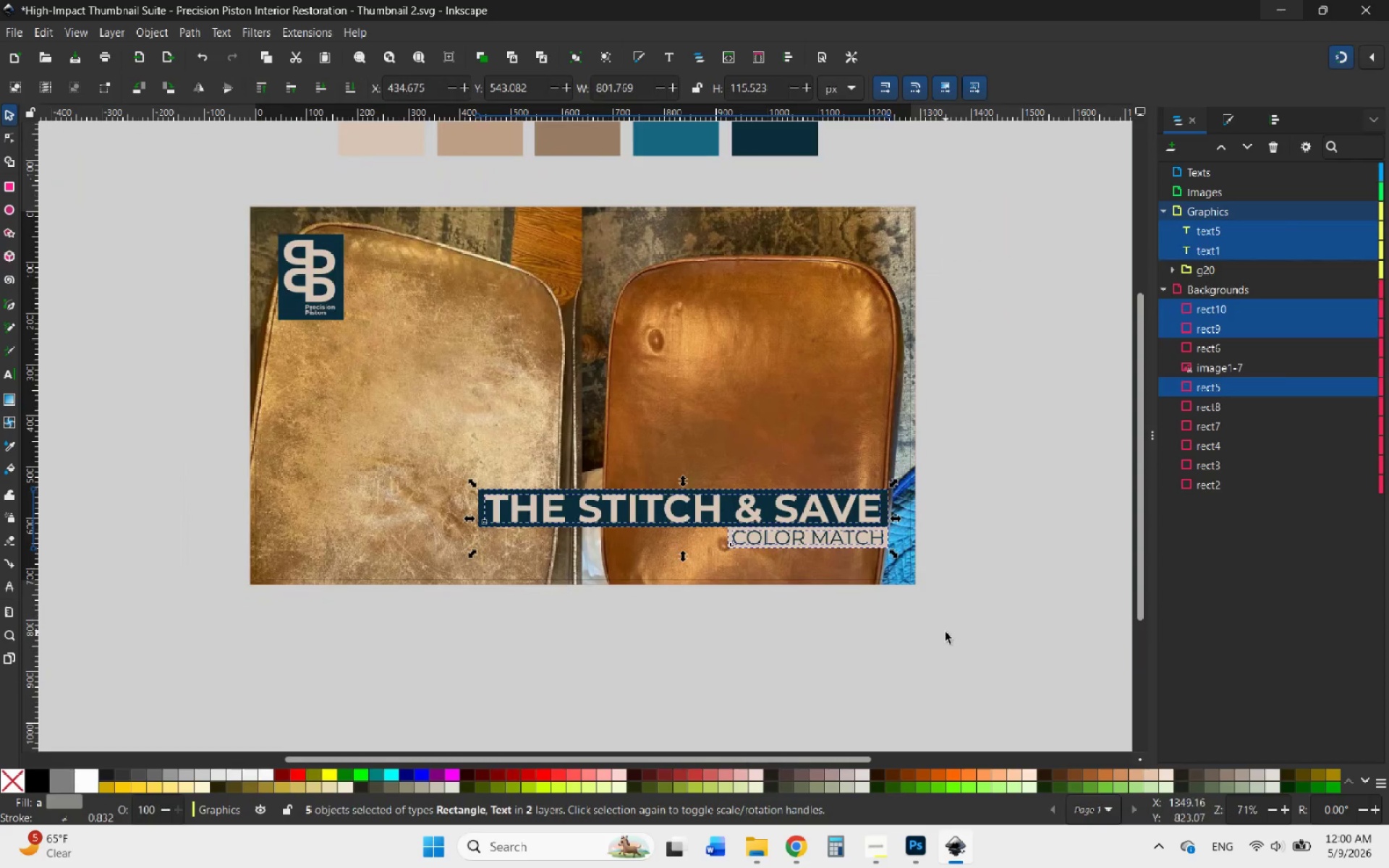 
left_click([946, 632])
 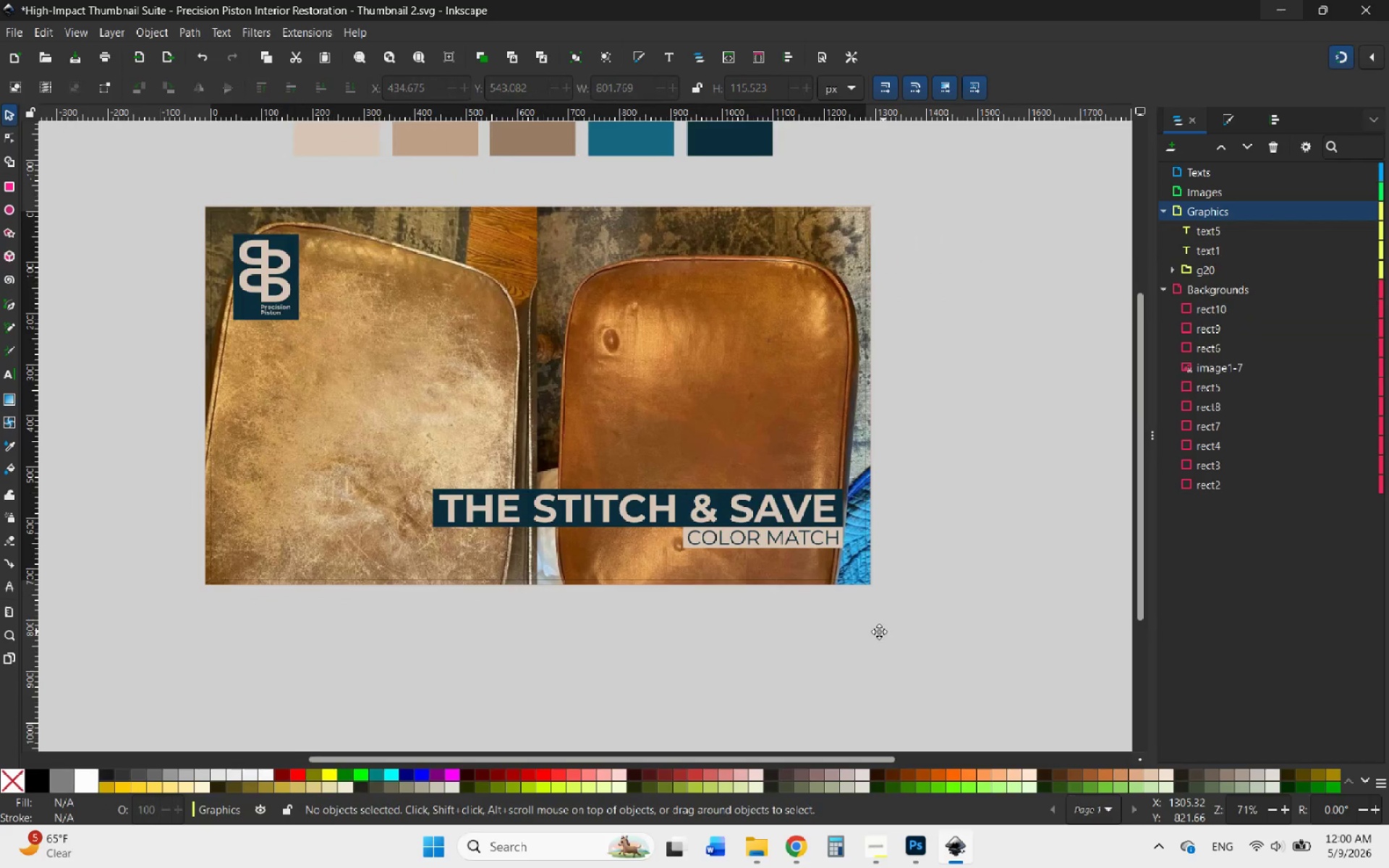 
hold_key(key=ControlLeft, duration=0.56)
scroll: coordinate [865, 633], scroll_direction: down, amount: 2.0
 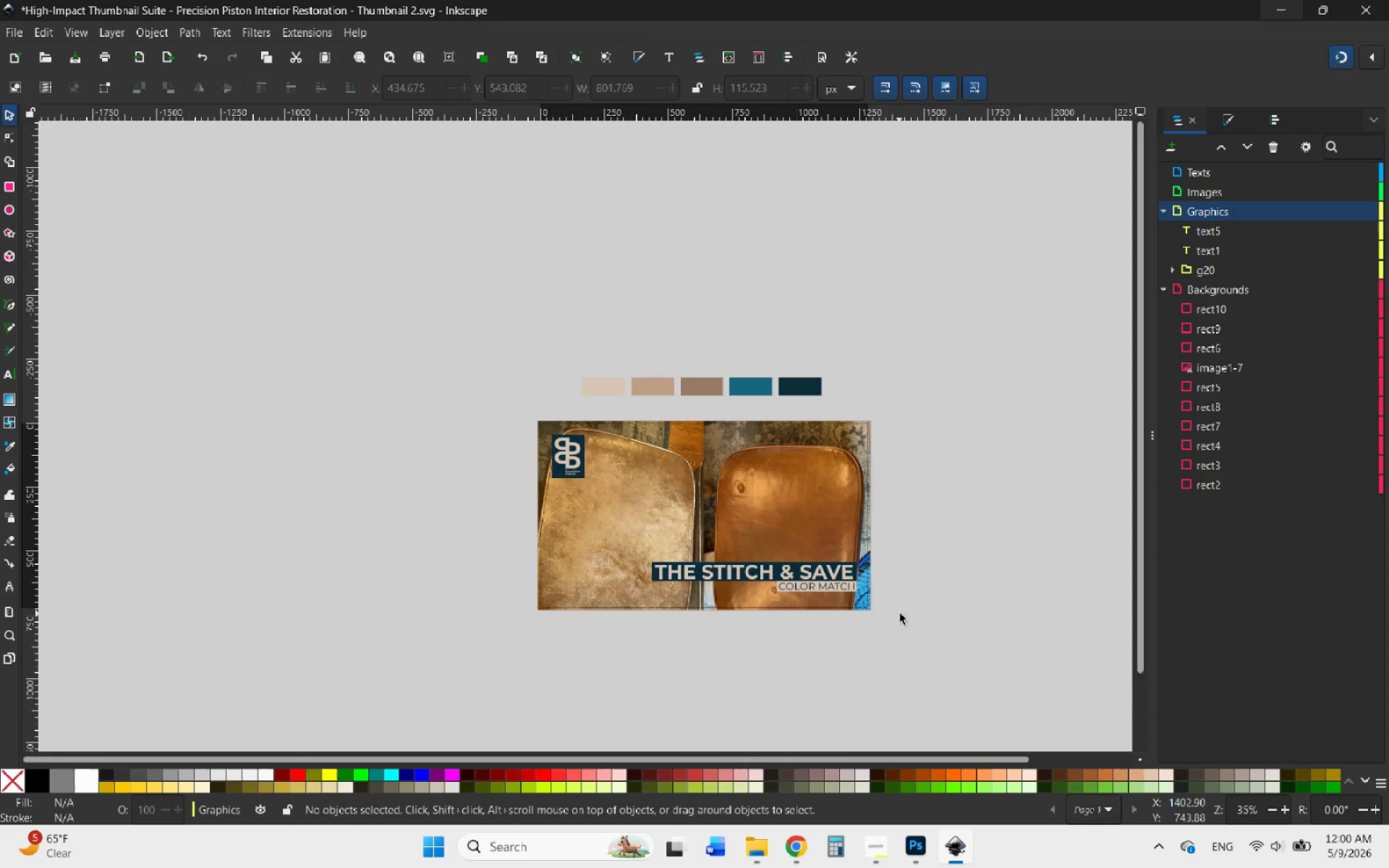 
scroll: coordinate [836, 596], scroll_direction: none, amount: 0.0
 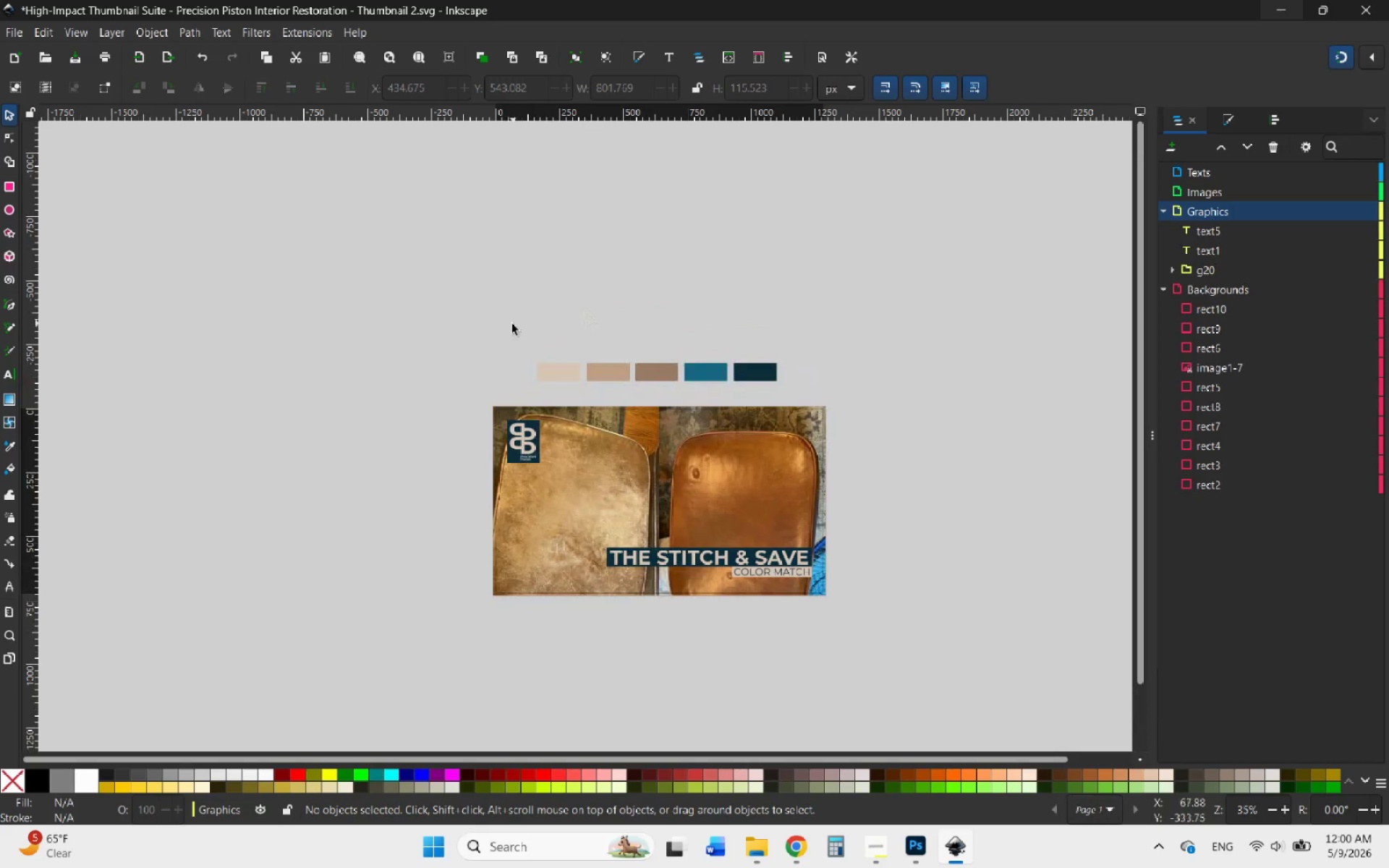 
left_click_drag(start_coordinate=[516, 328], to_coordinate=[845, 388])
 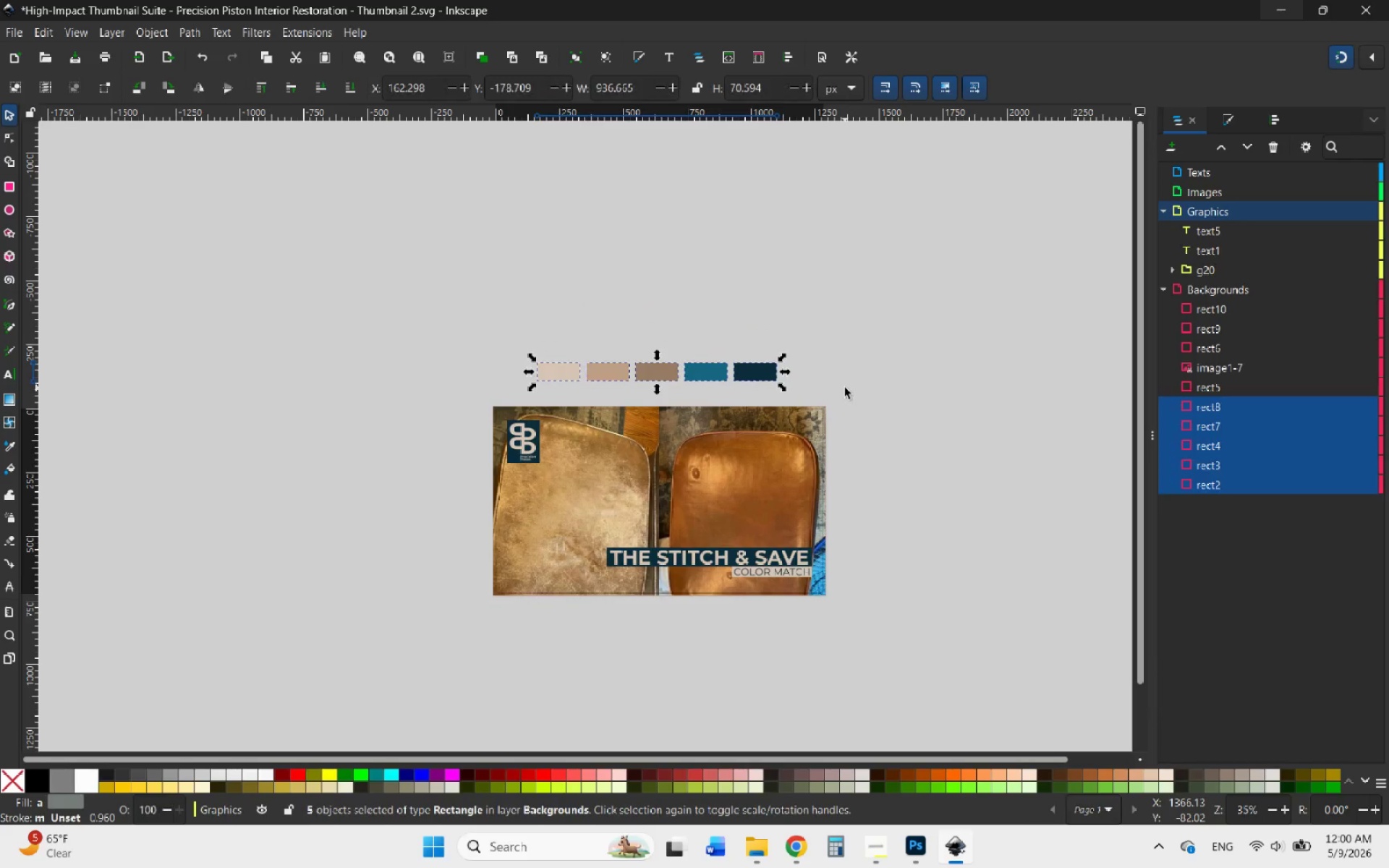 
key(Delete)
 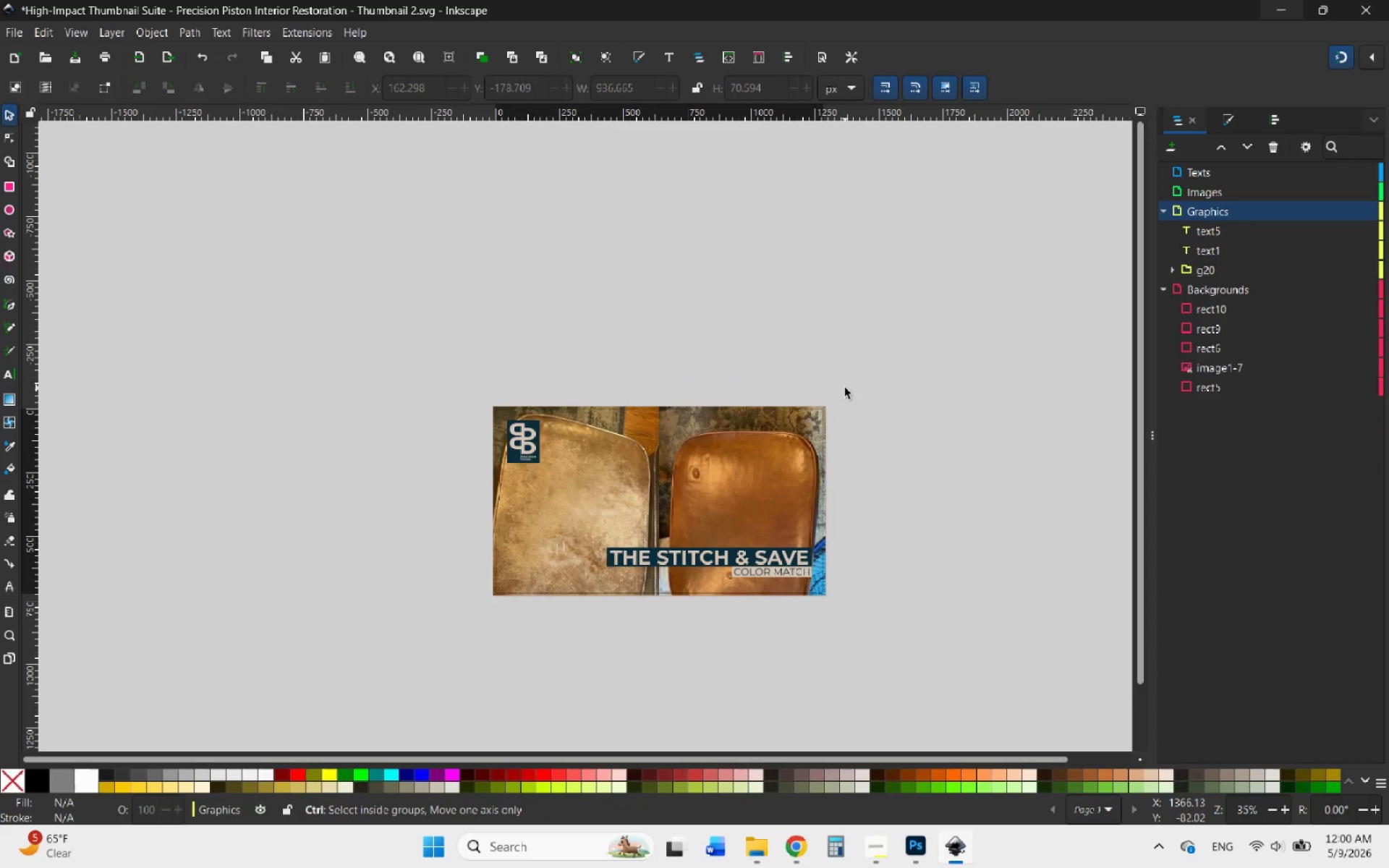 
hold_key(key=ControlLeft, duration=1.06)
scroll: coordinate [774, 492], scroll_direction: up, amount: 2.0
 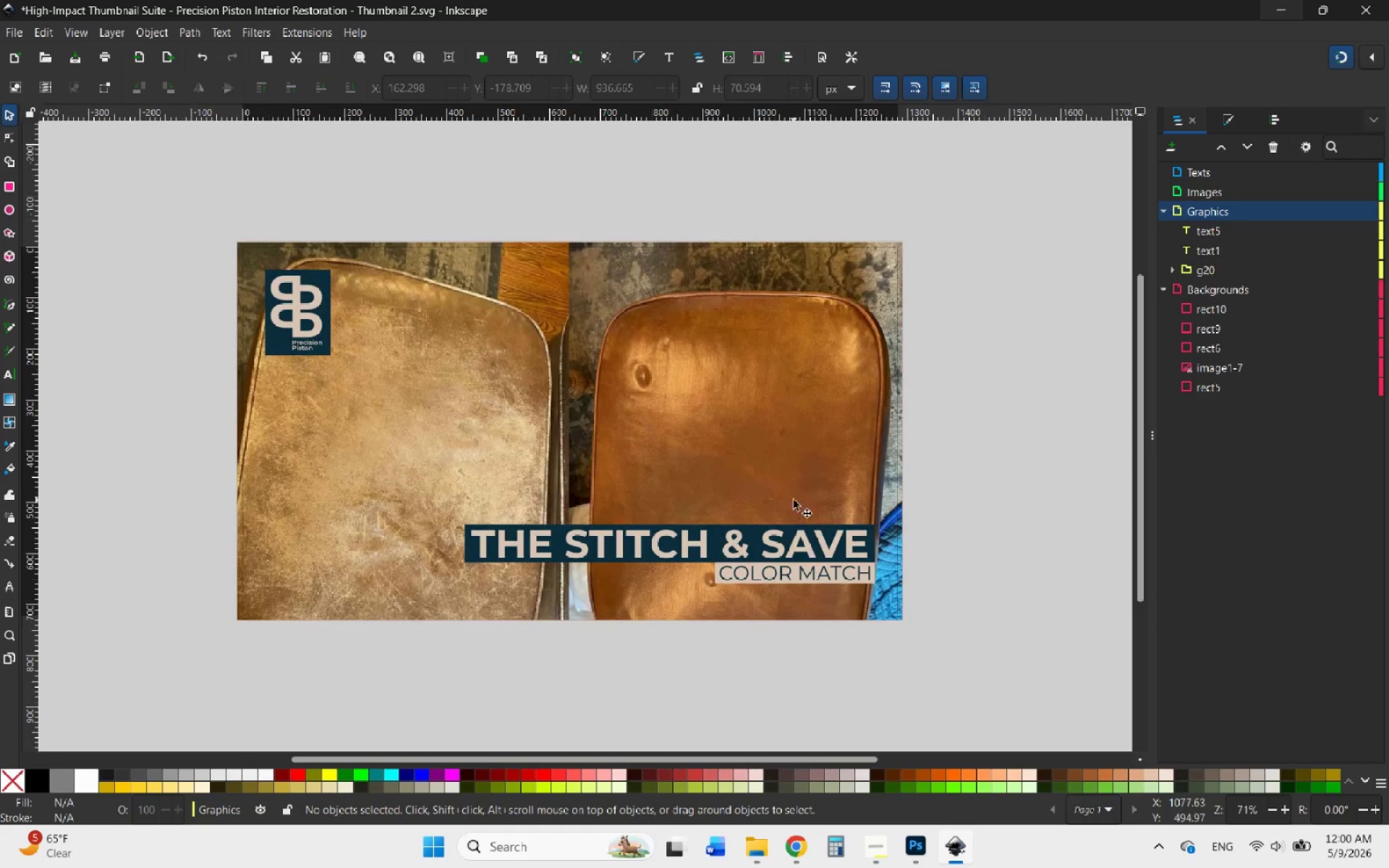 
left_click([774, 541])
 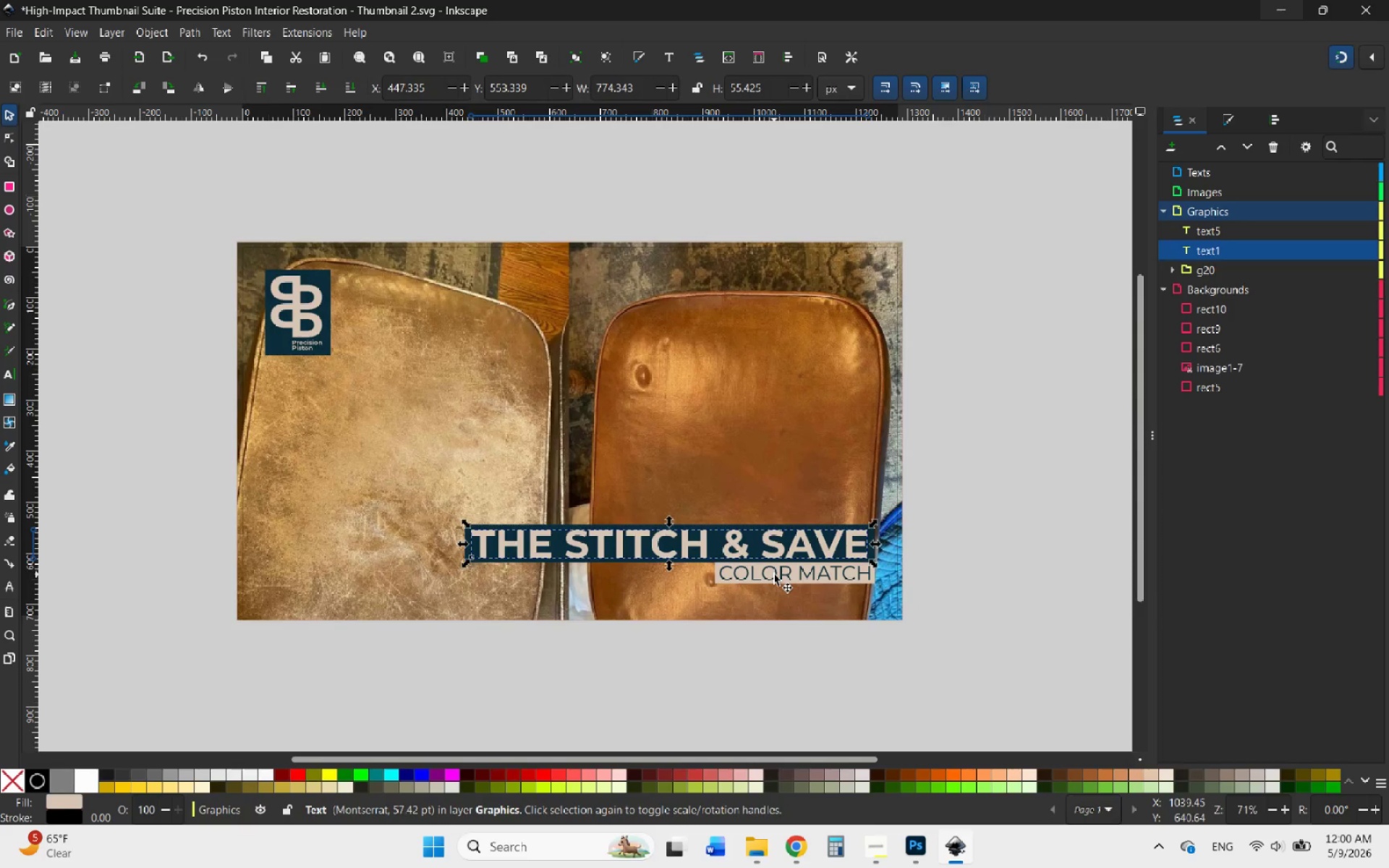 
hold_key(key=ShiftLeft, duration=0.88)
left_click([775, 574])
 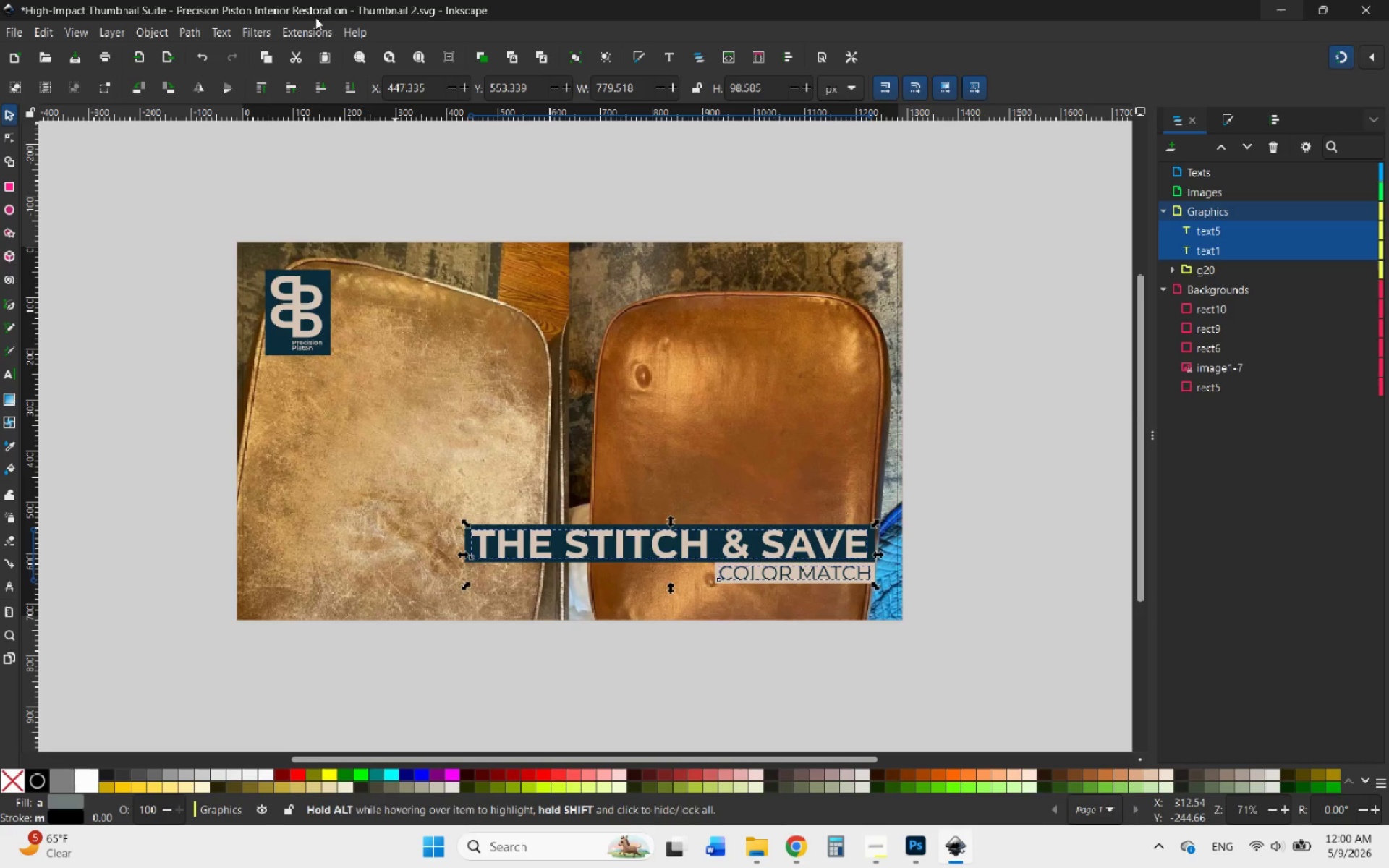 
left_click([183, 30])
 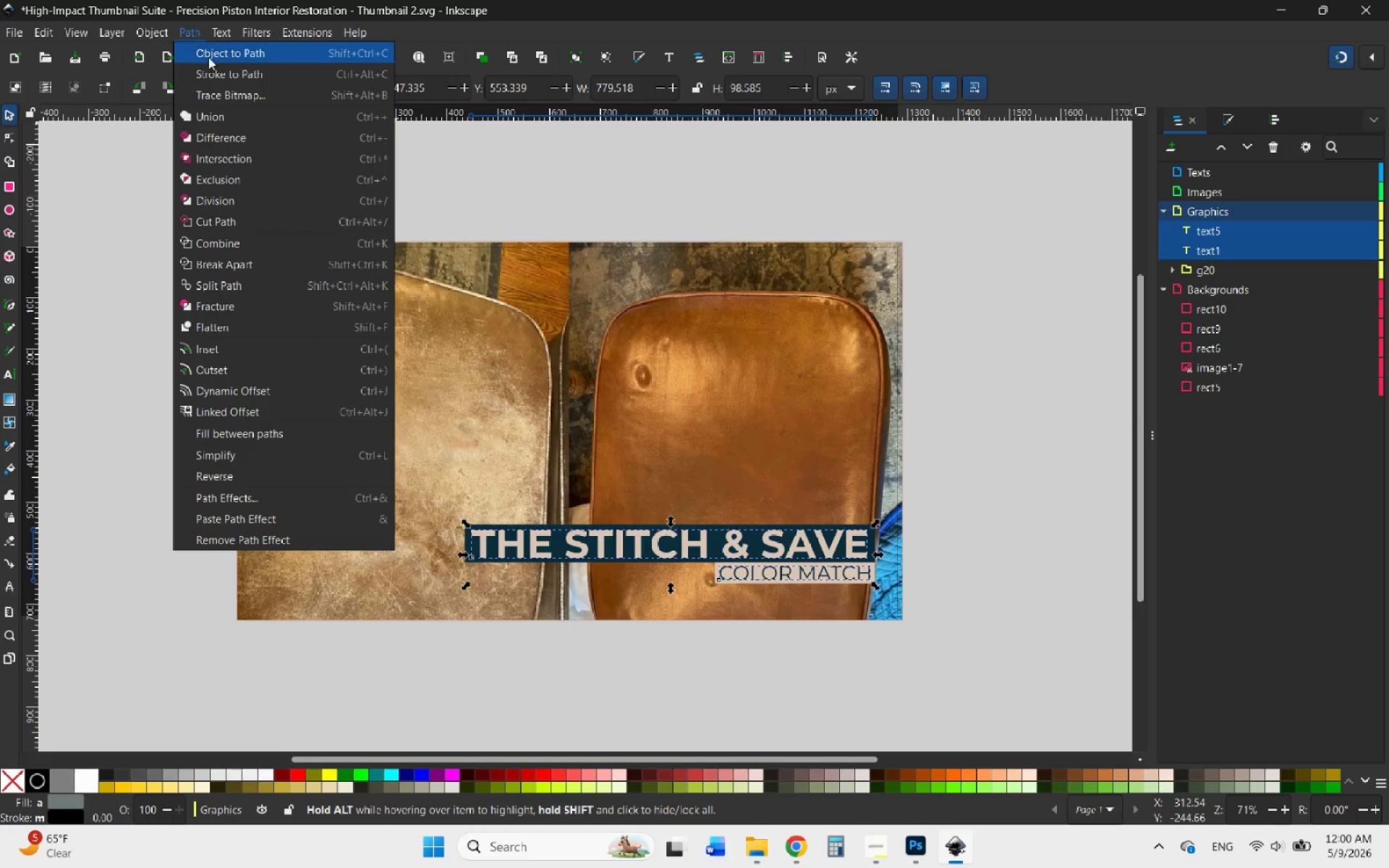 
left_click([218, 51])
 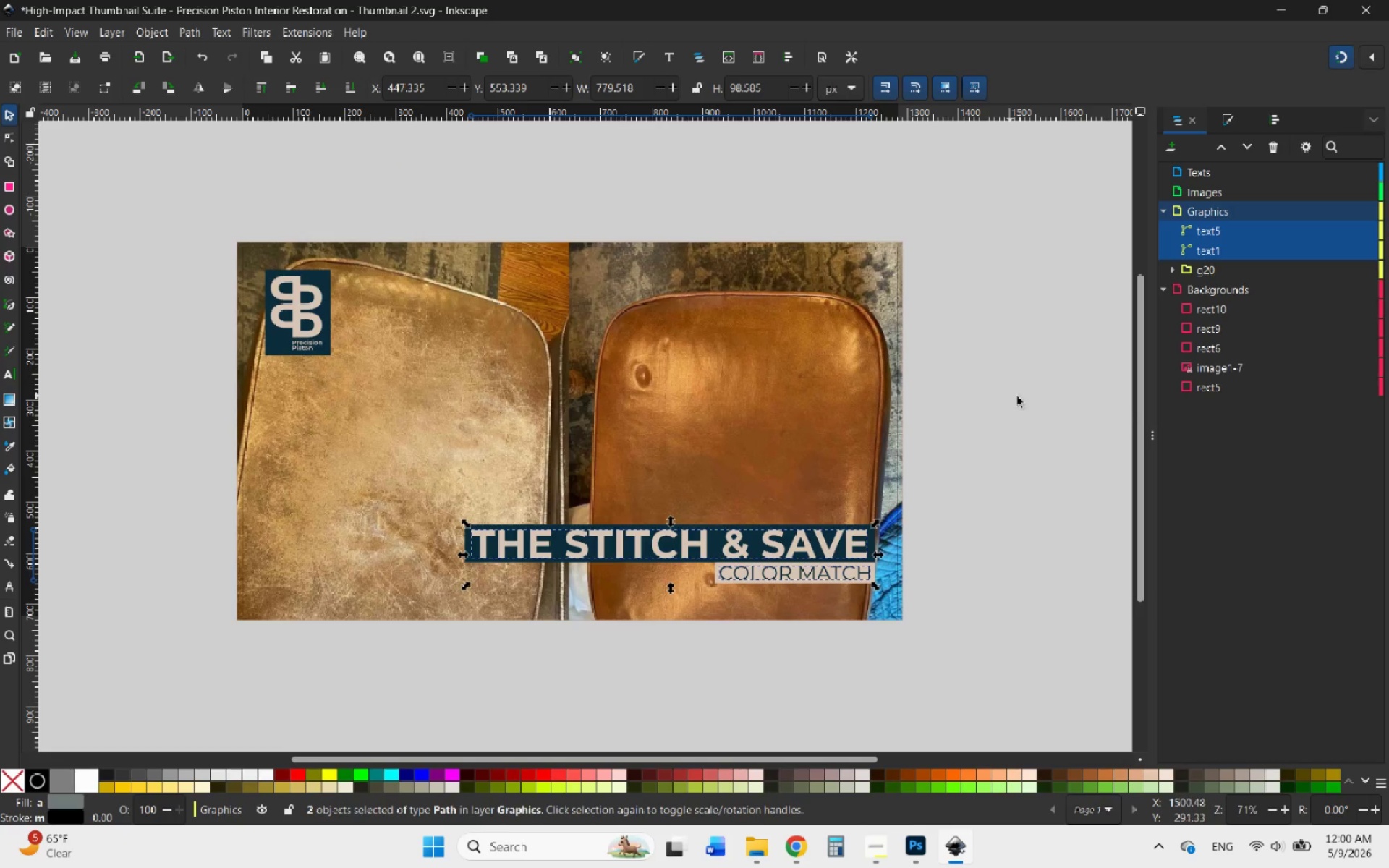 
left_click([1034, 401])
 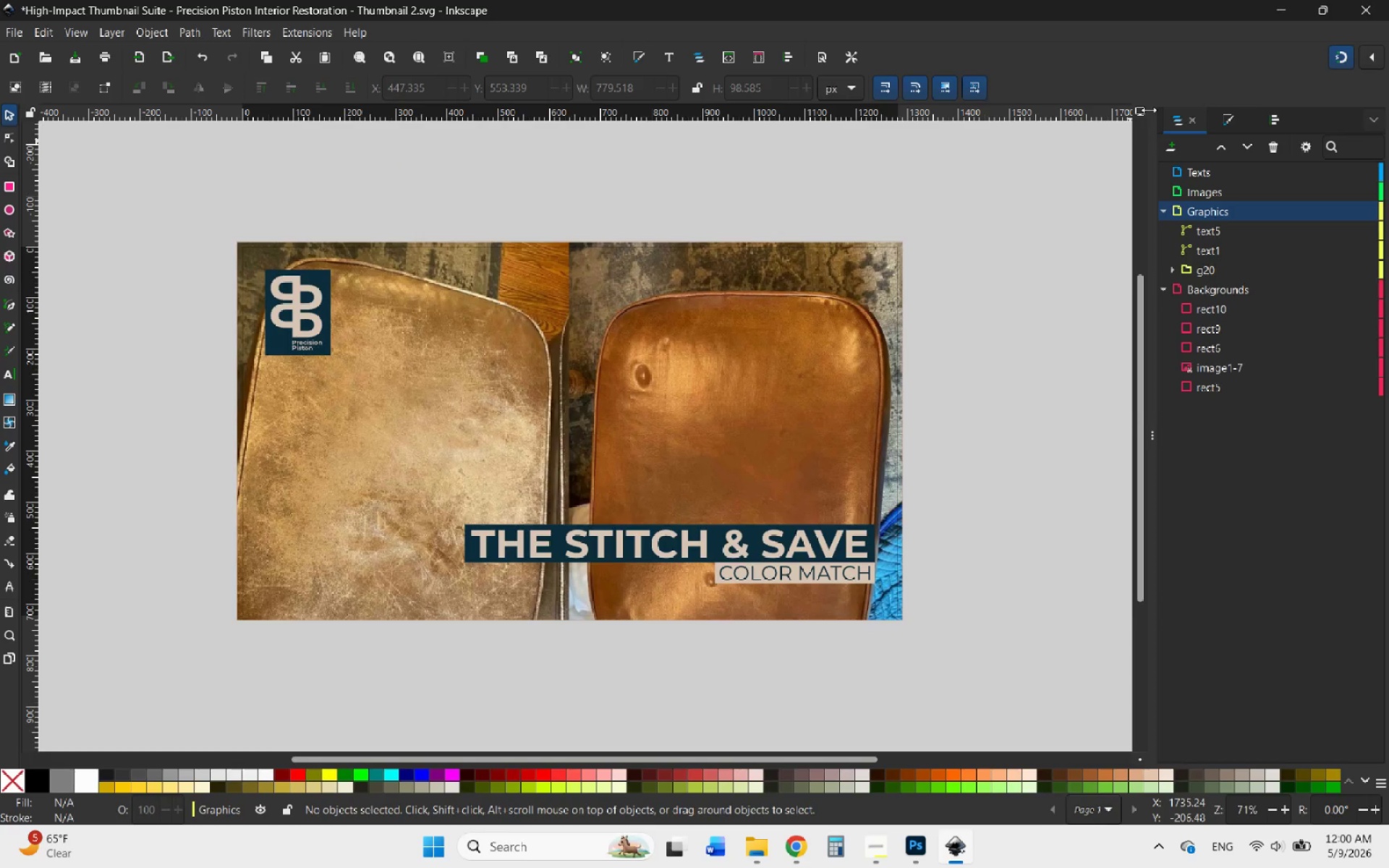 
left_click([1140, 112])
 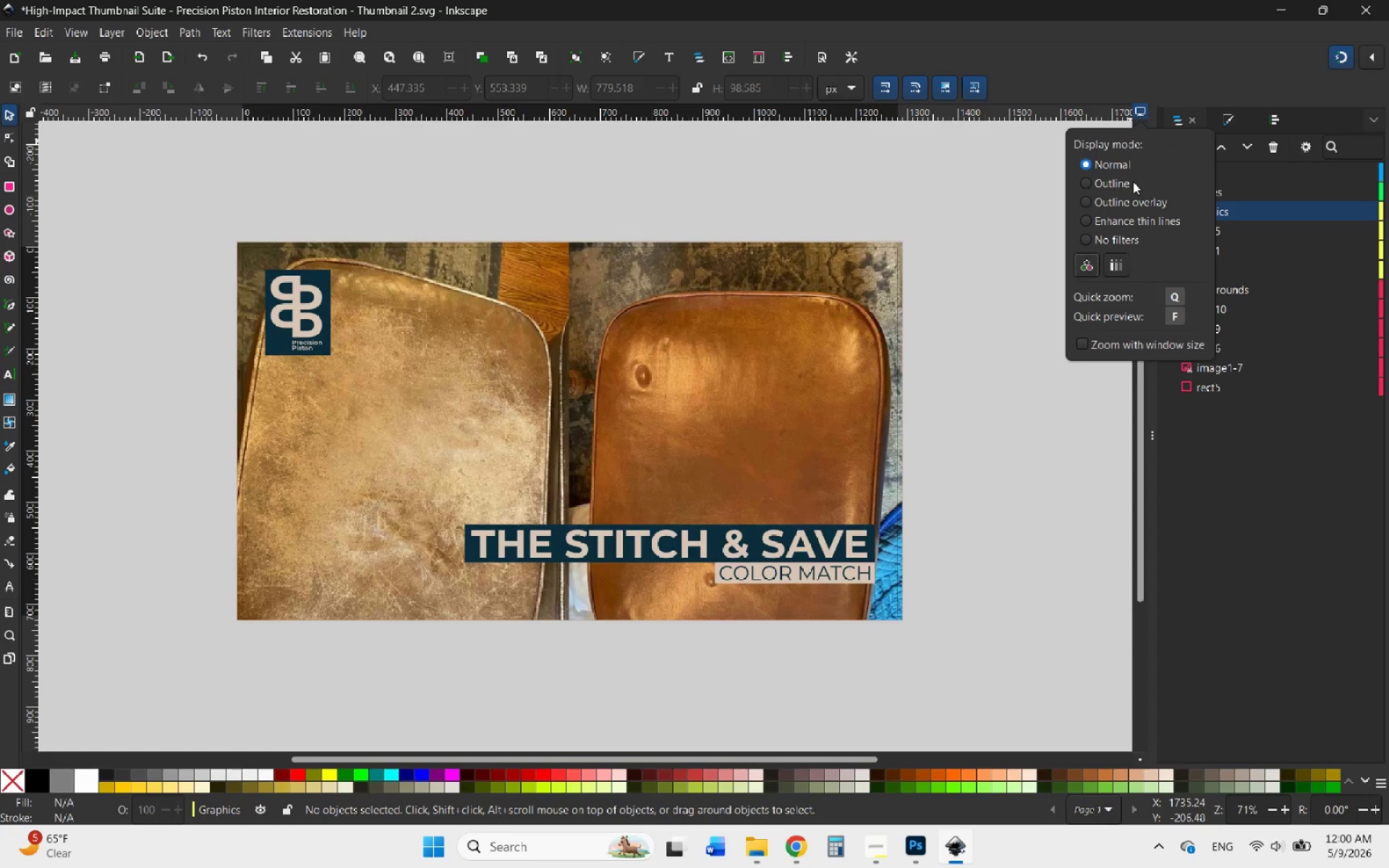 
left_click([1123, 182])
 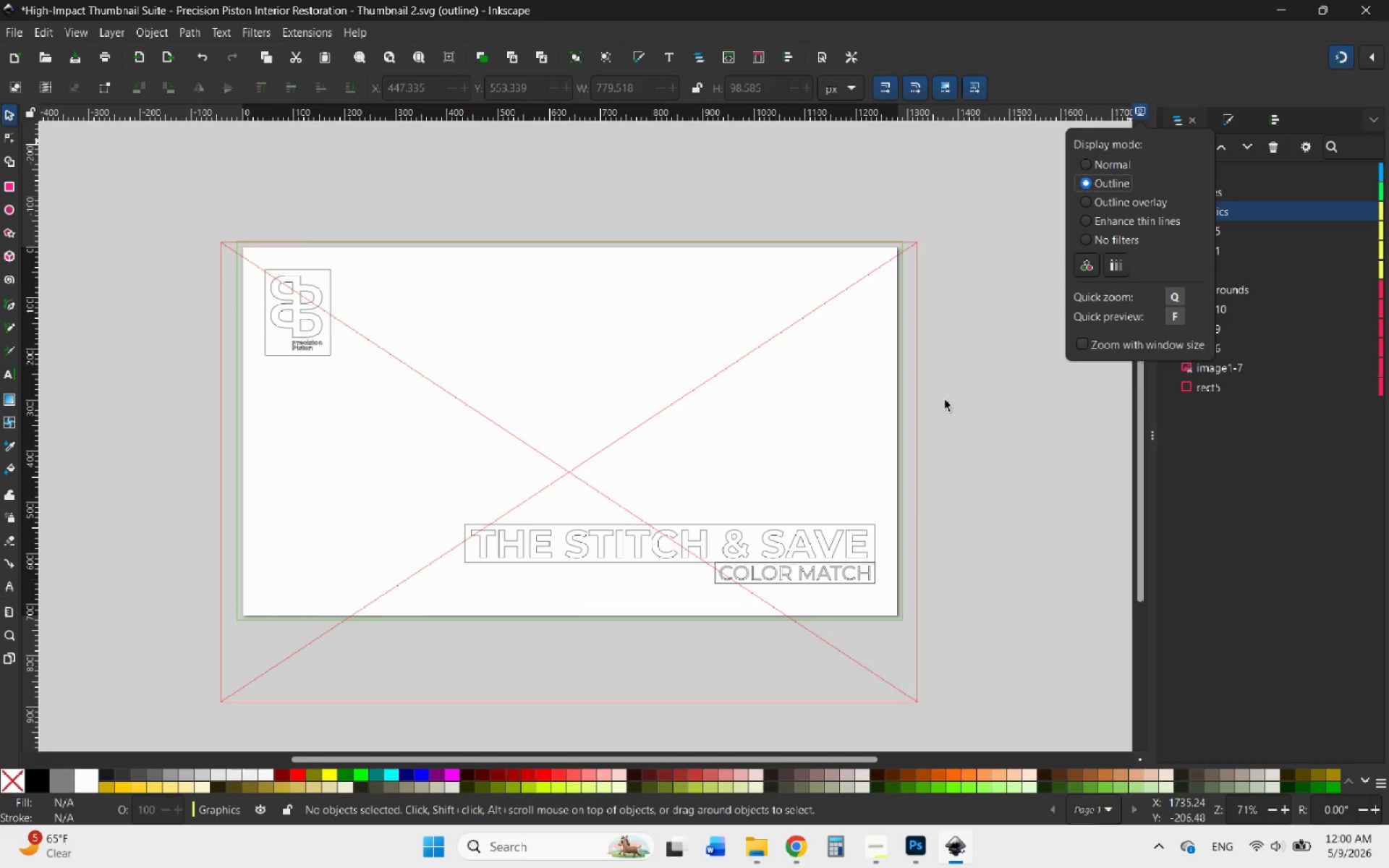 
left_click([945, 400])
 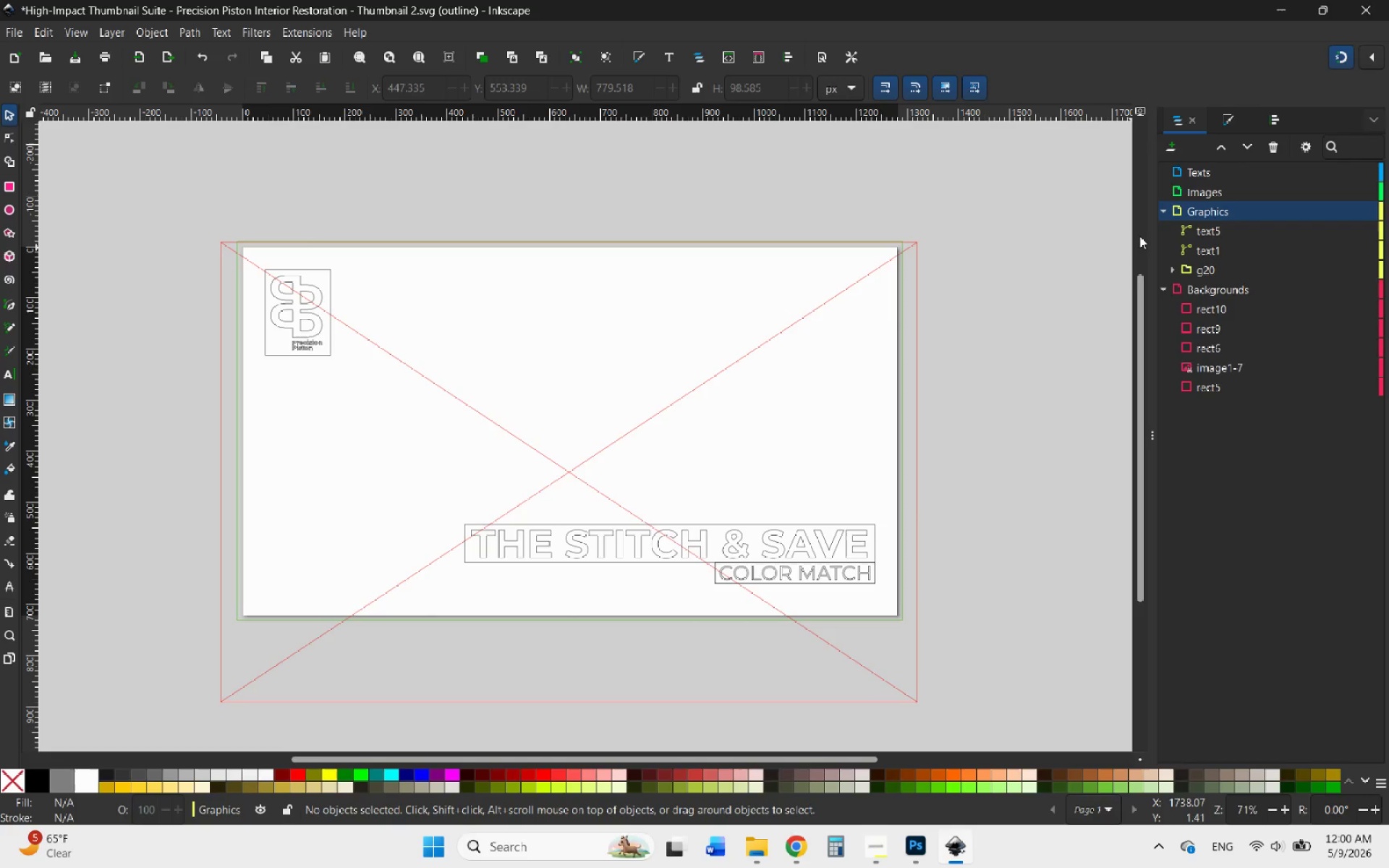 
left_click([1163, 213])
 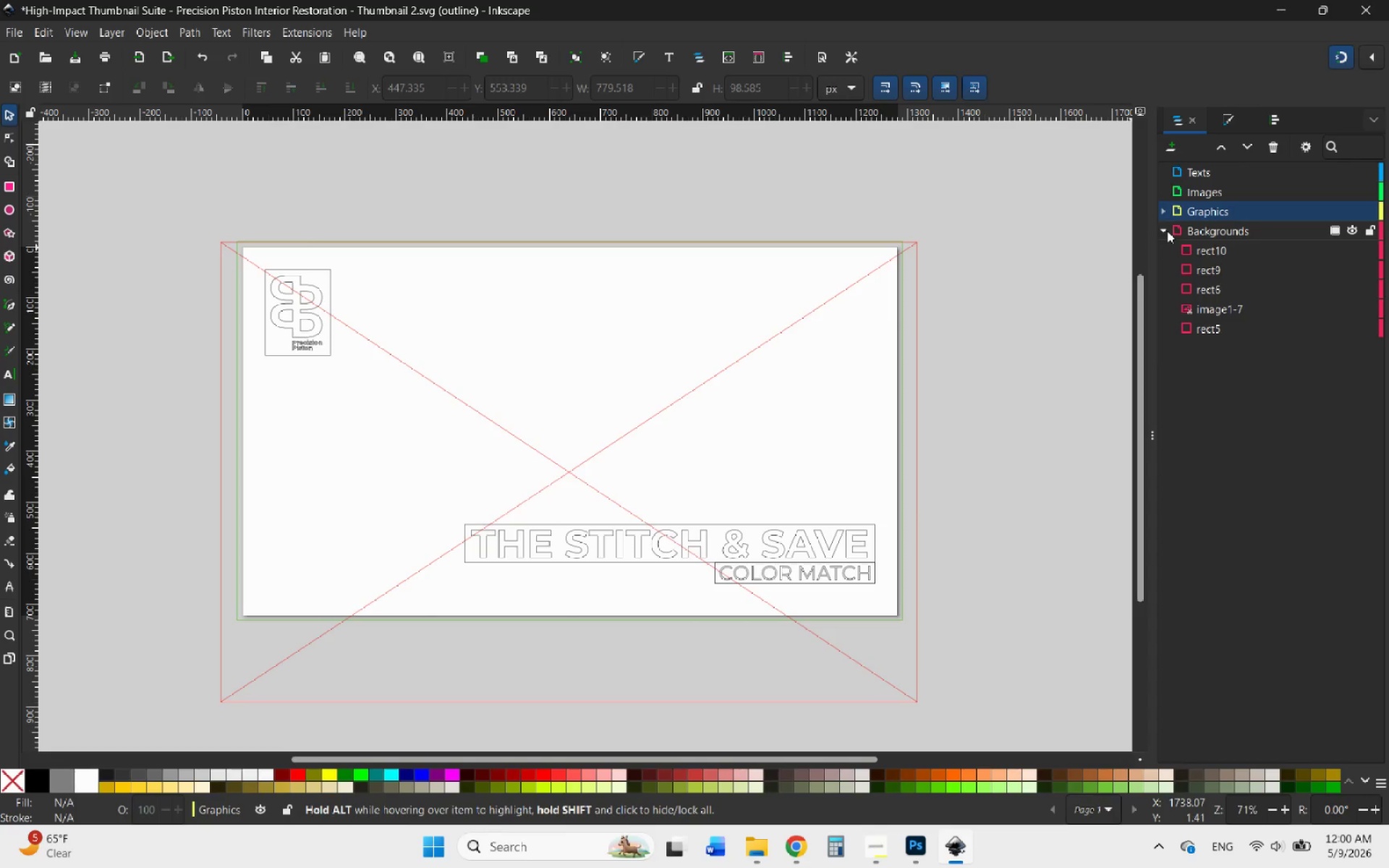 
left_click([1165, 231])
 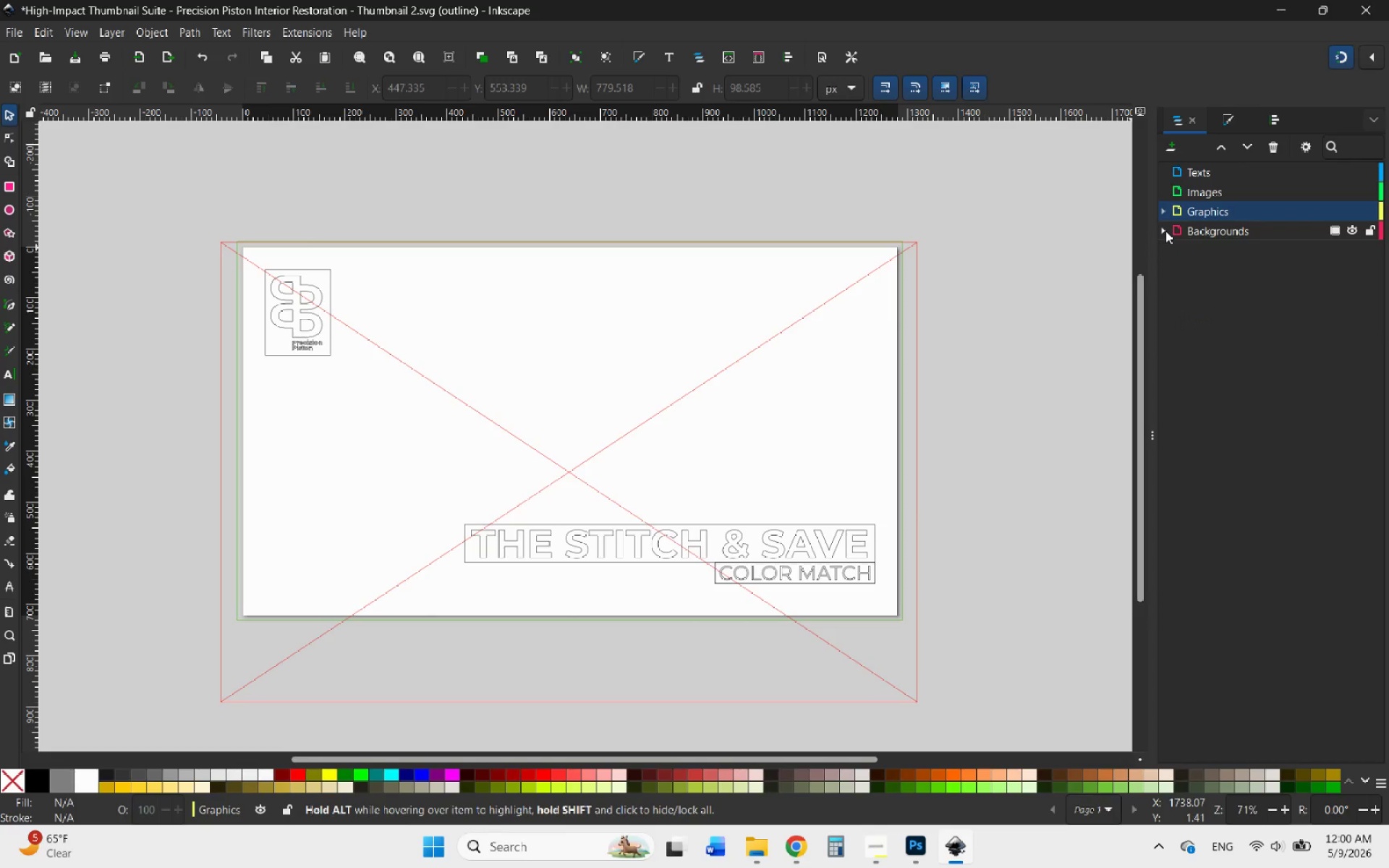 
left_click([655, 32])
 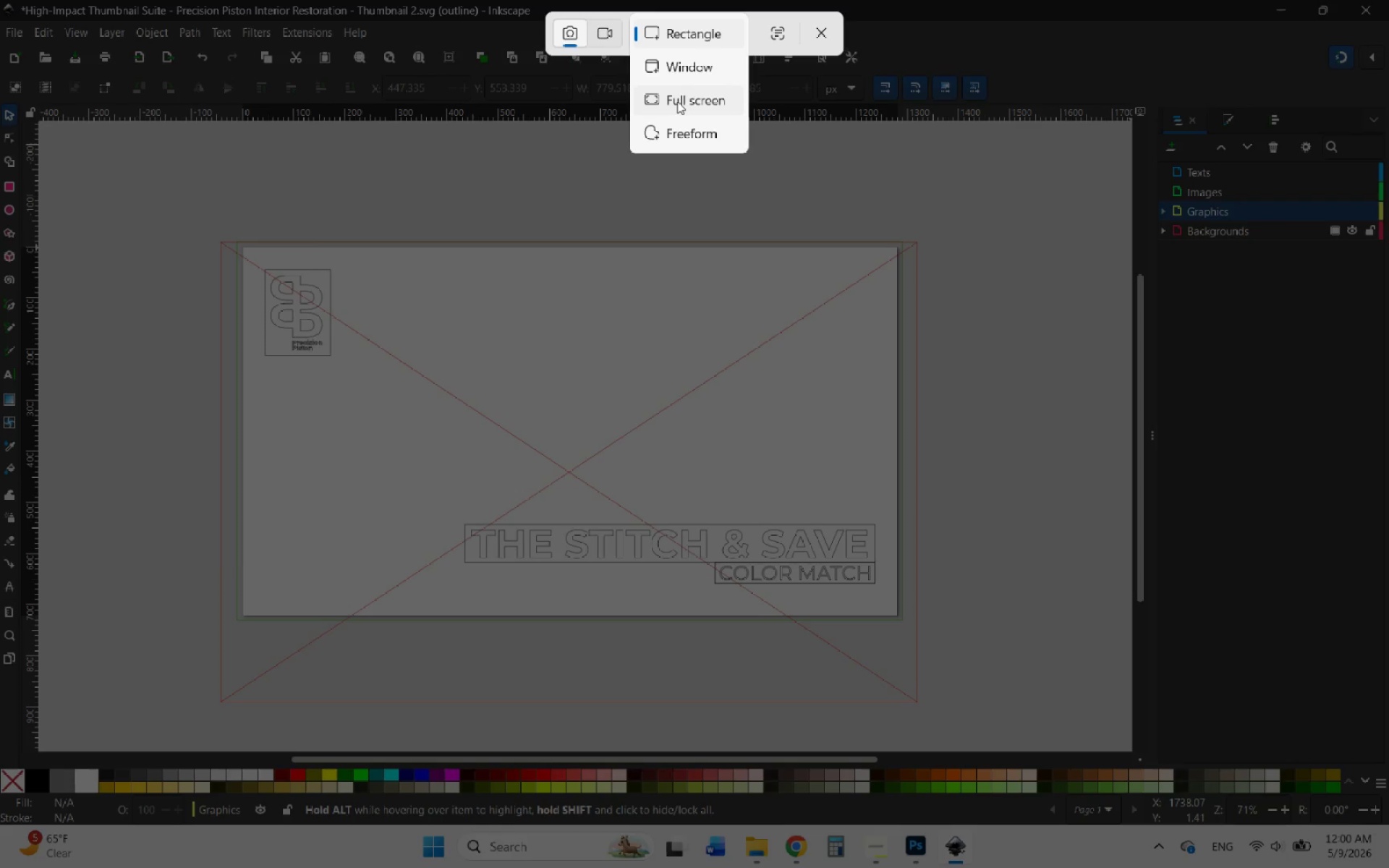 
left_click([677, 101])
 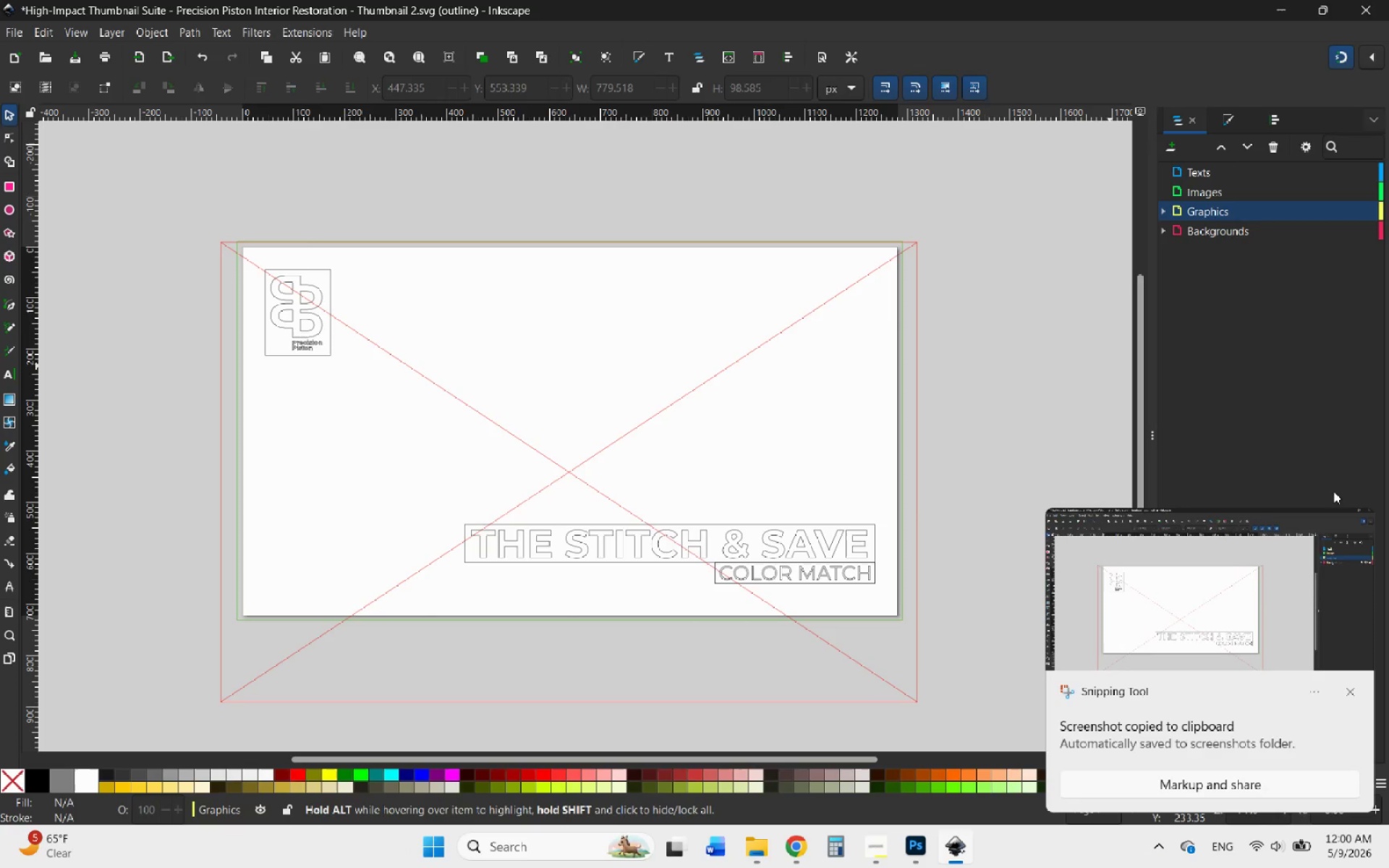 
left_click([1350, 697])
 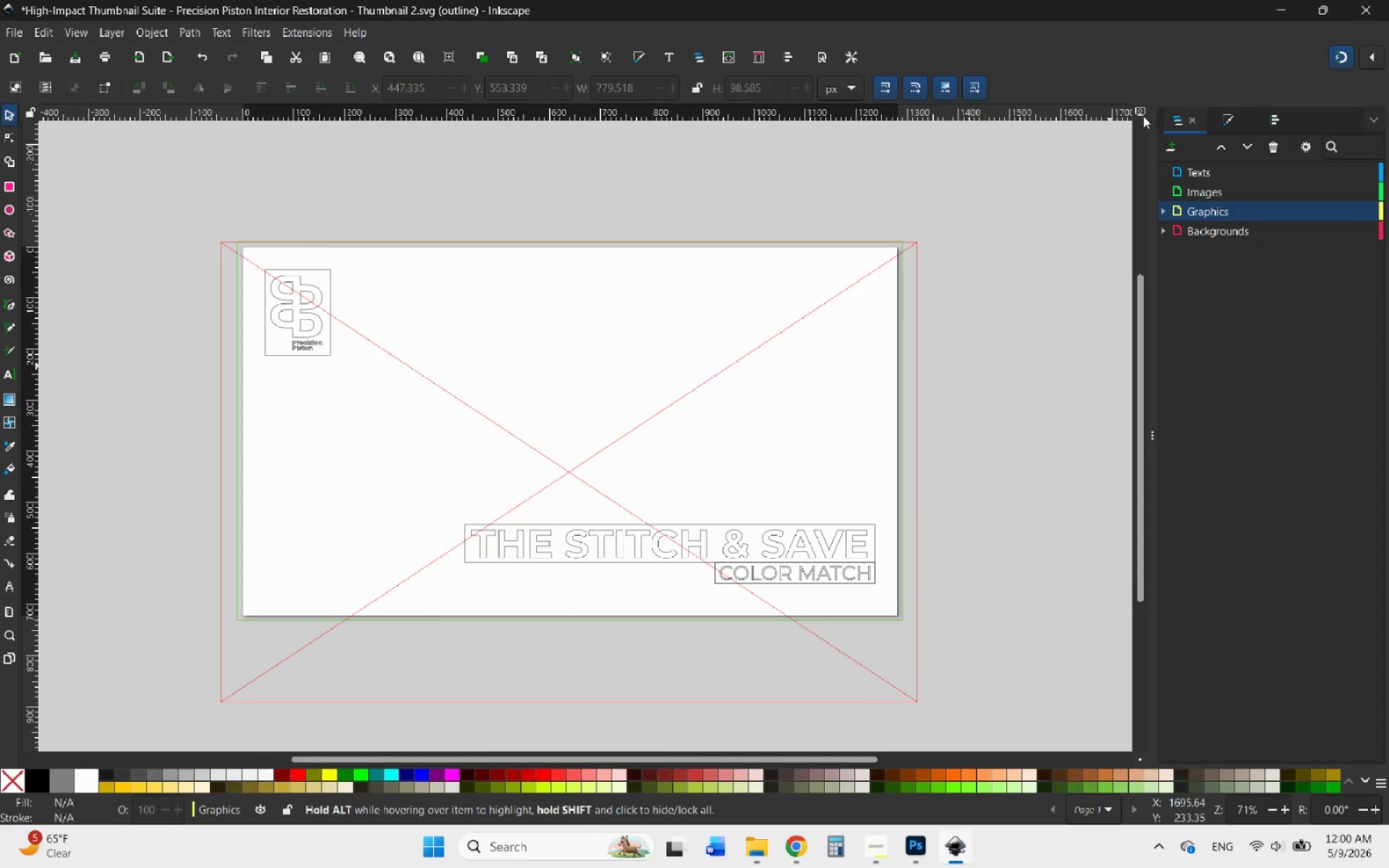 
left_click([1143, 114])
 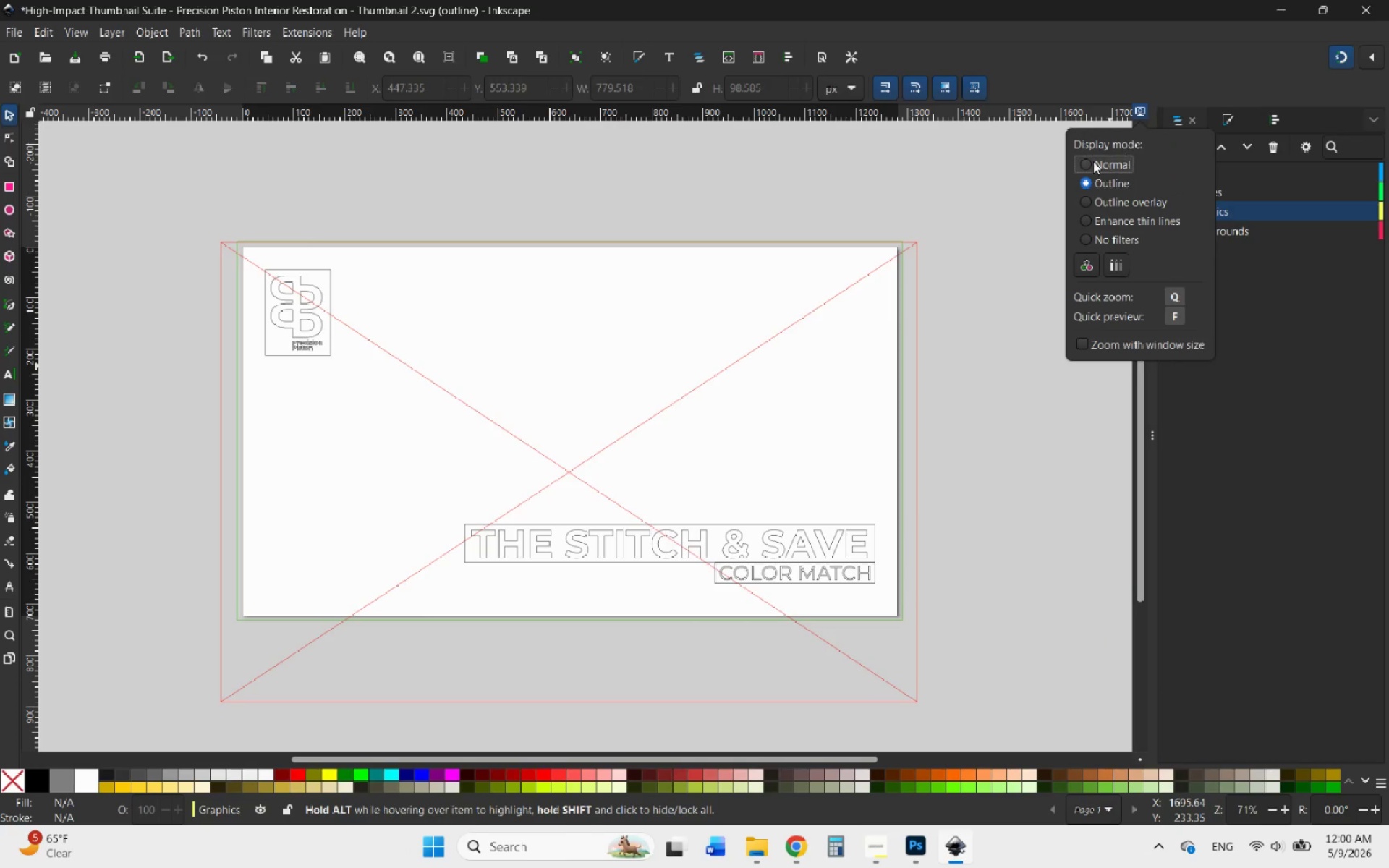 
left_click([1087, 162])
 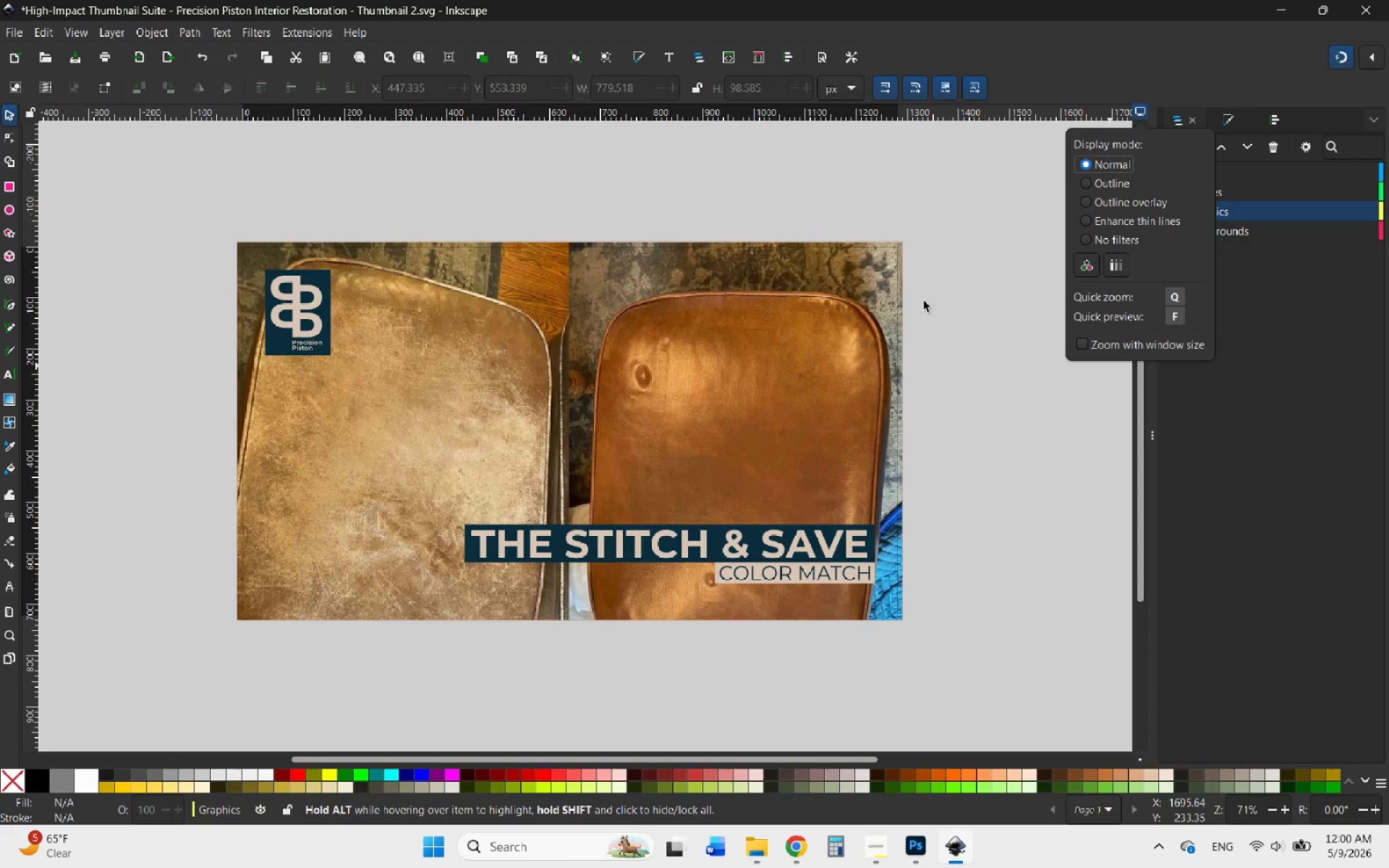 
left_click([967, 331])
 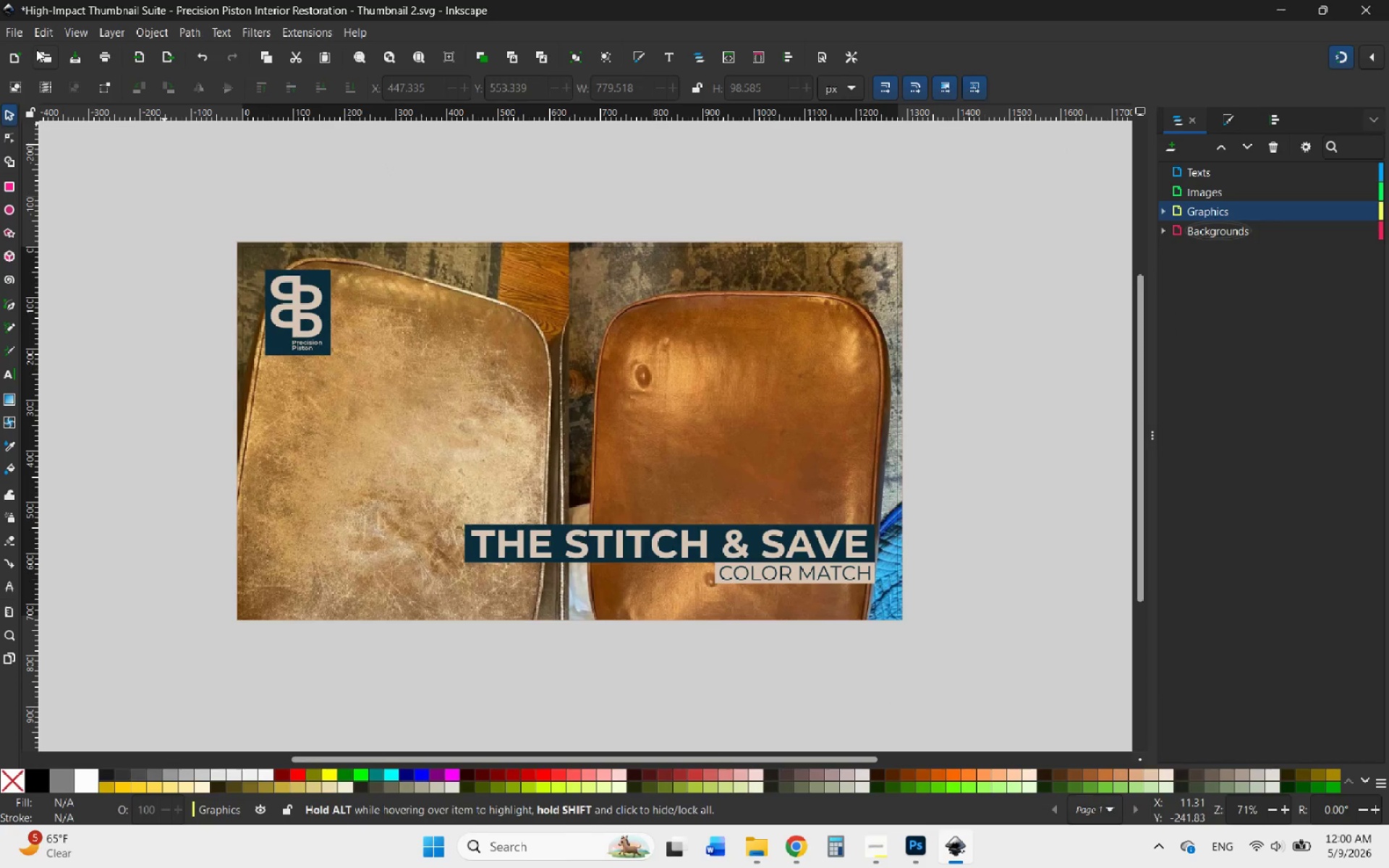 
left_click([7, 28])
 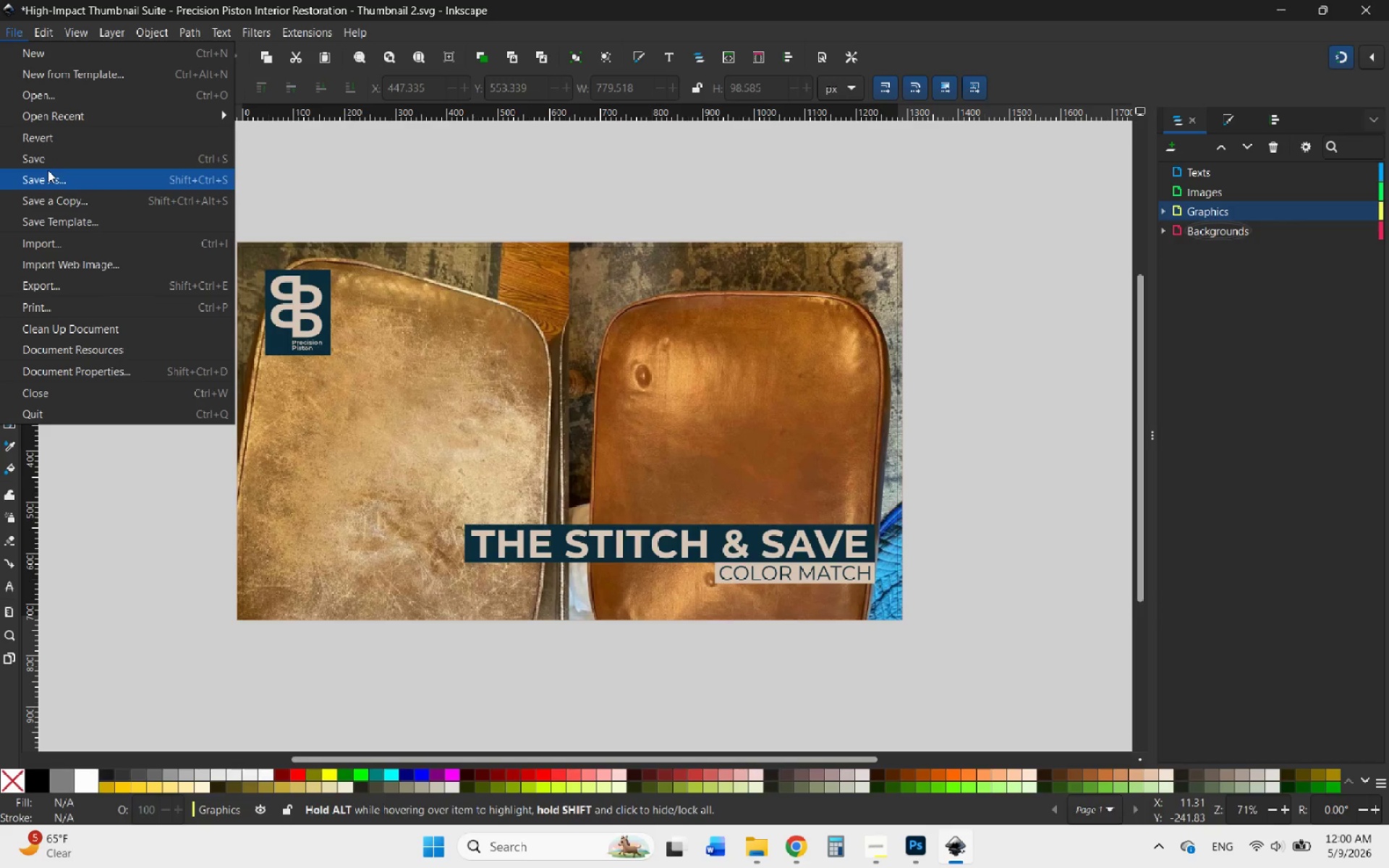 
left_click([46, 155])
 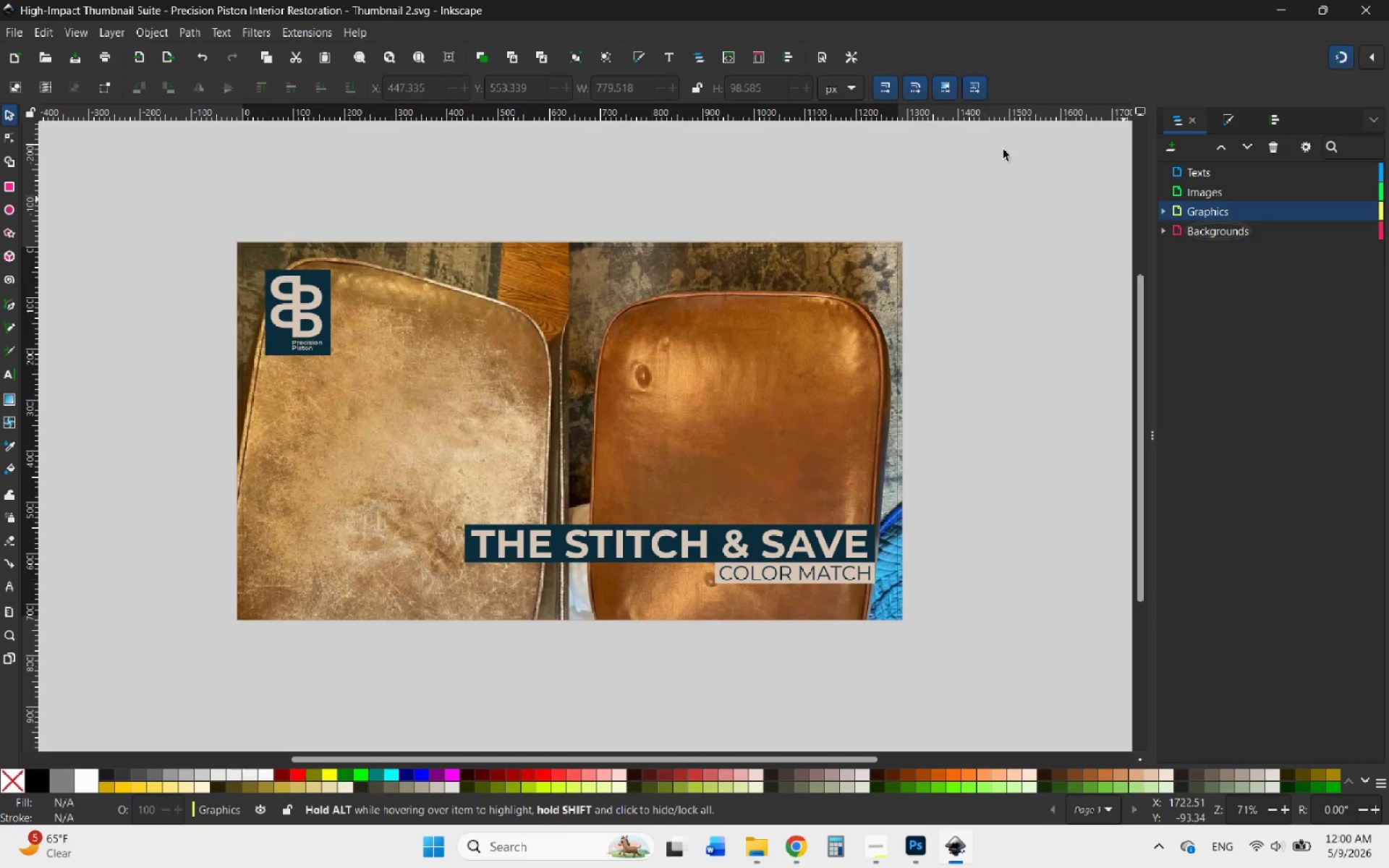 
left_click([14, 32])
 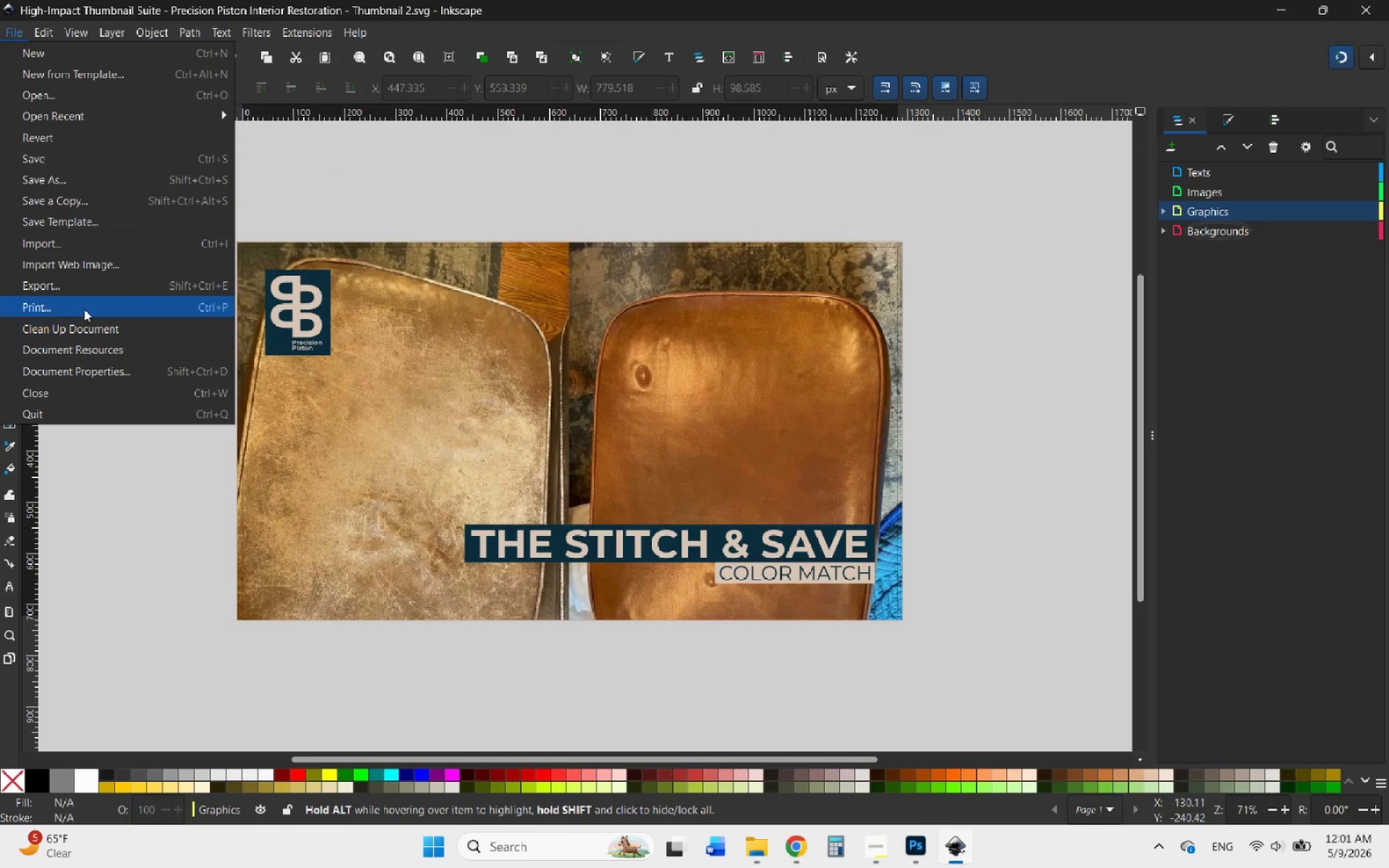 
left_click([76, 286])
 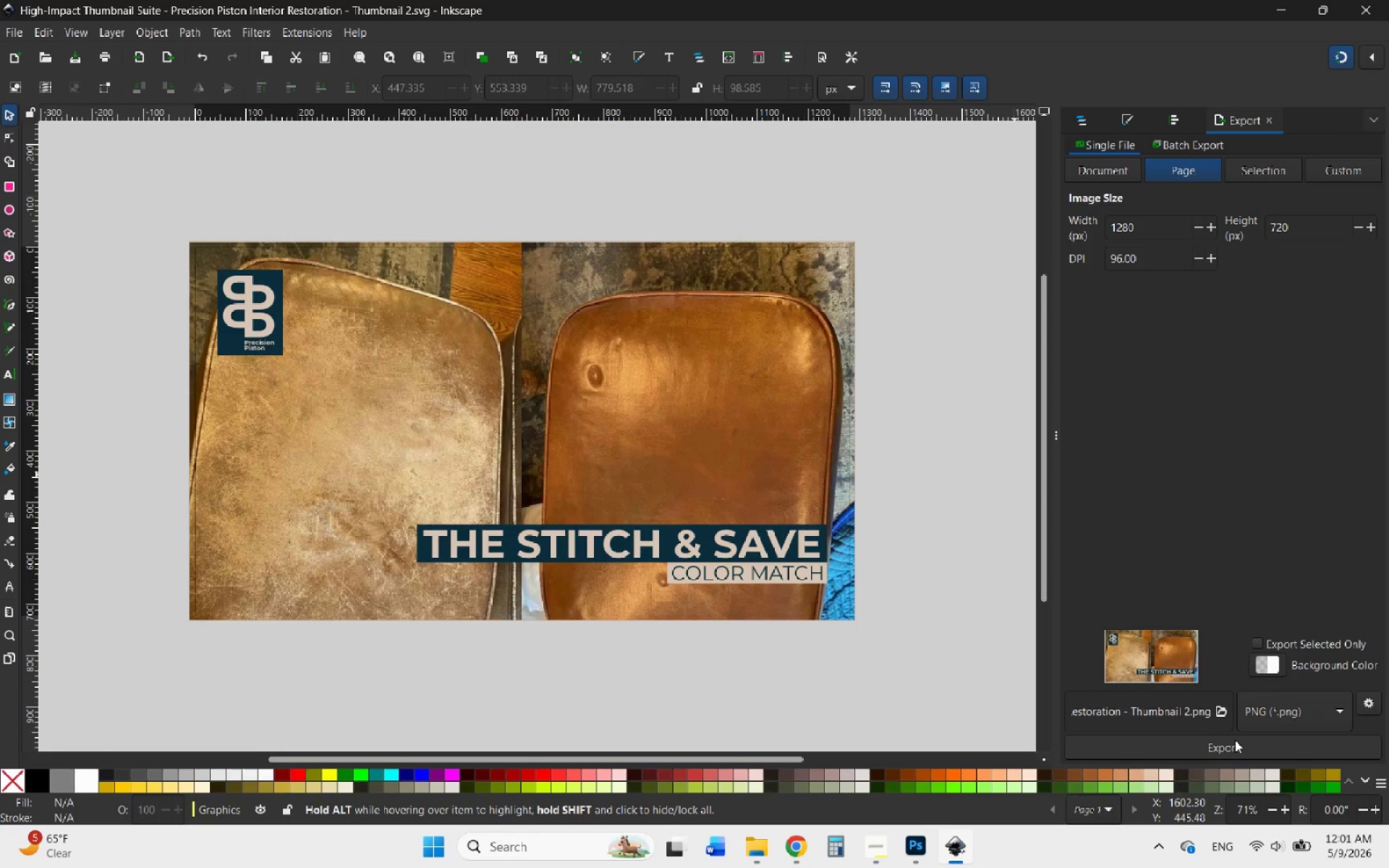 
wait(5.31)
 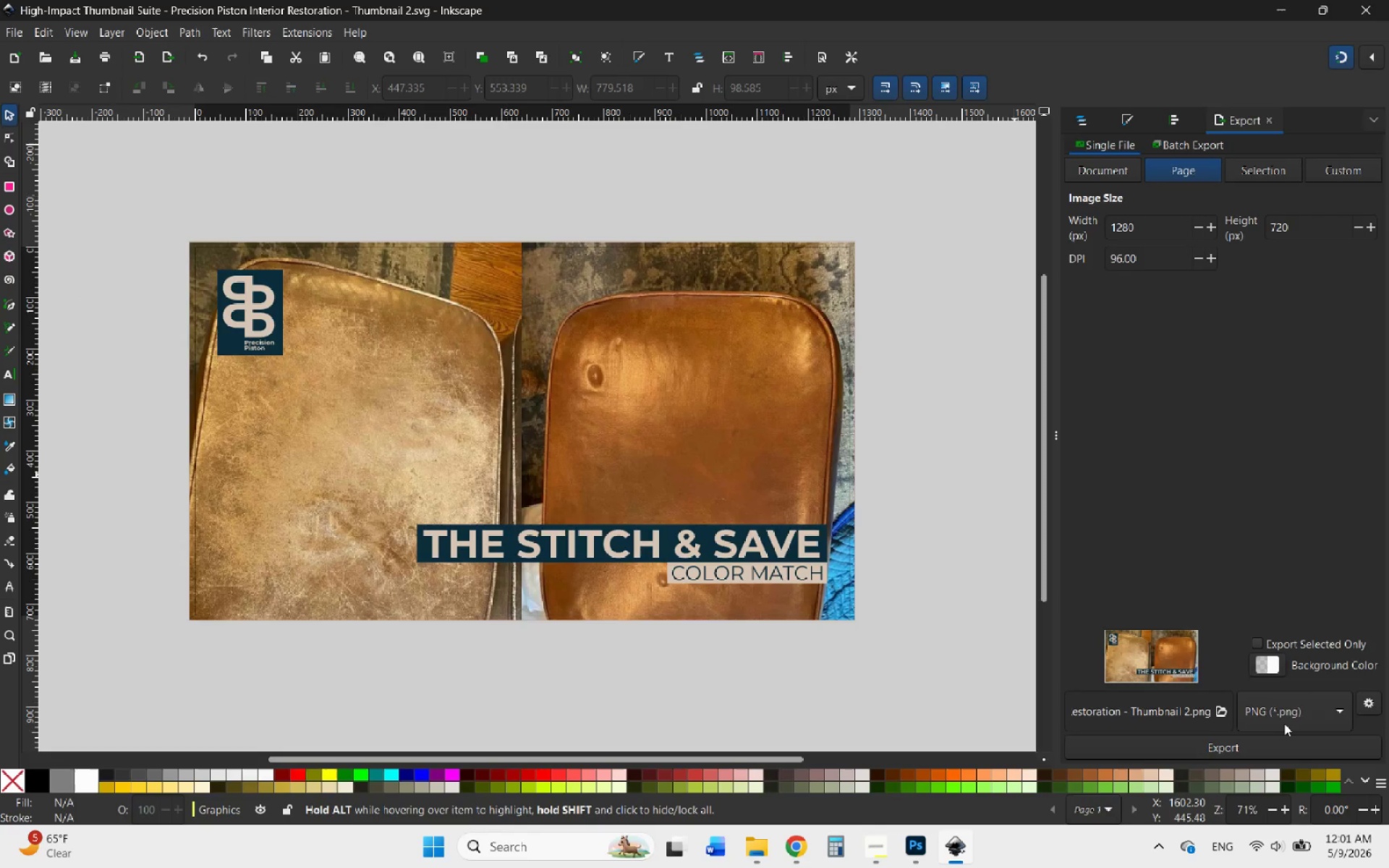 
left_click([1237, 740])
 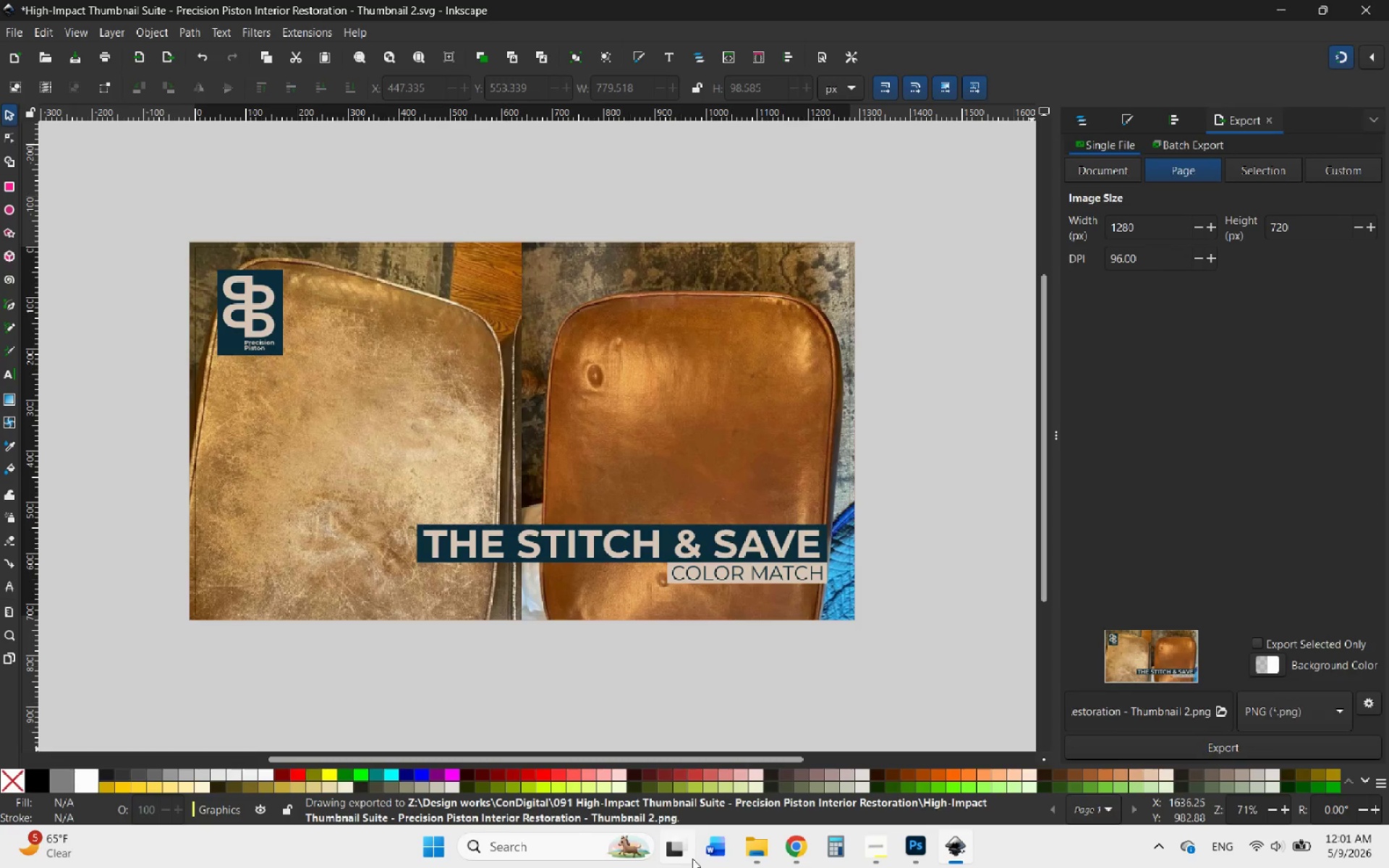 
left_click([761, 850])
 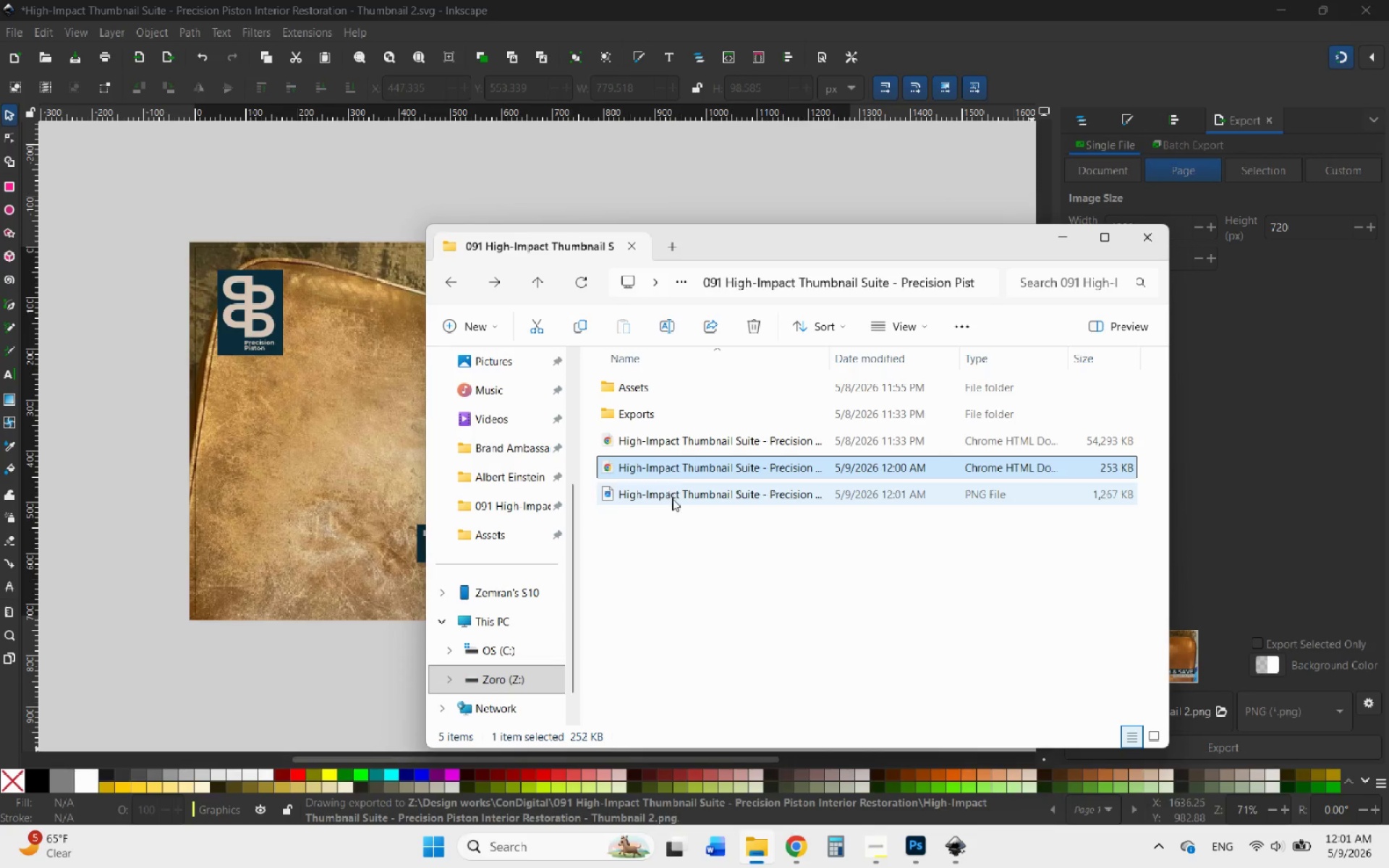 
left_click([672, 498])
 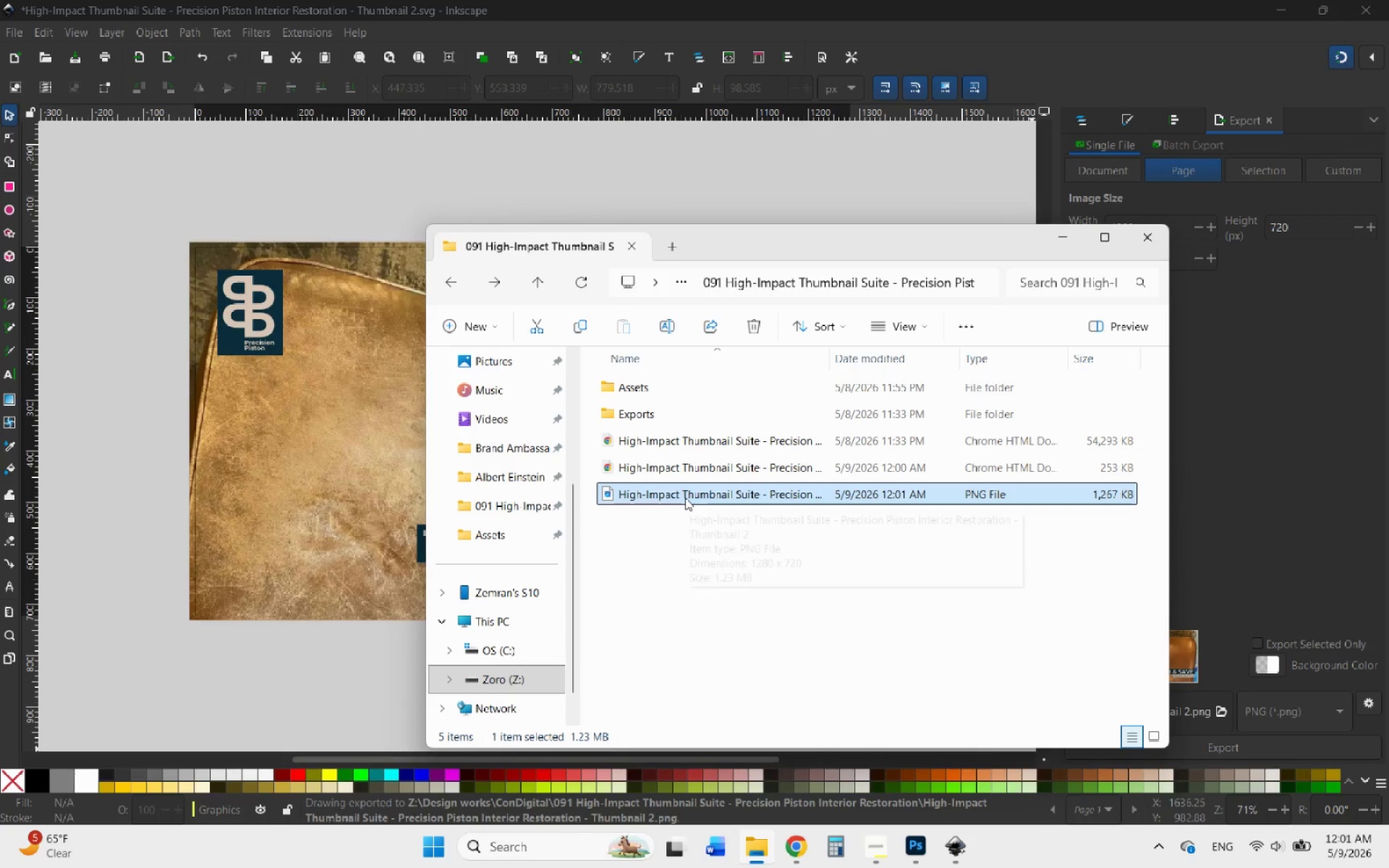 
left_click_drag(start_coordinate=[685, 498], to_coordinate=[681, 413])
 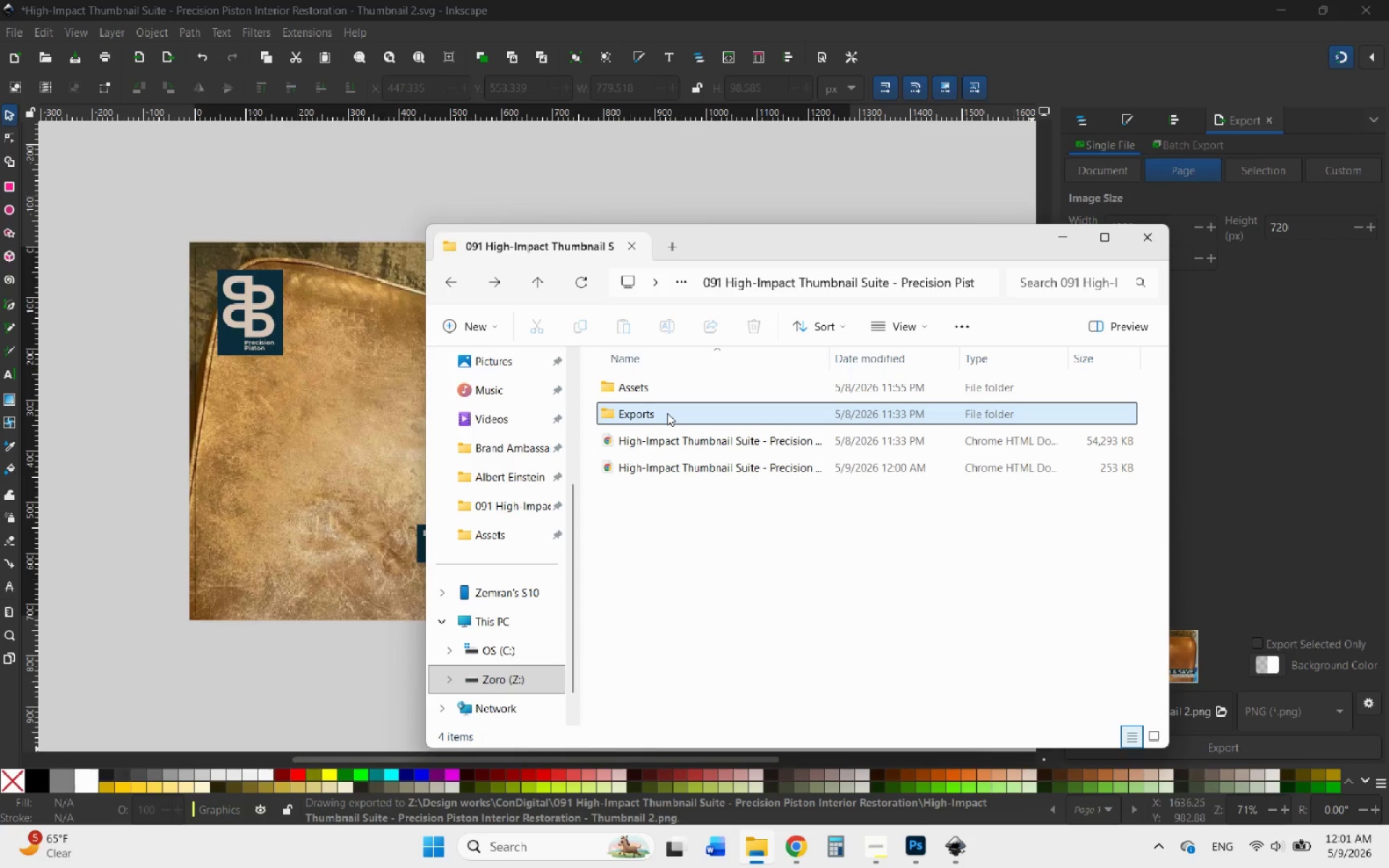 
double_click([667, 413])
 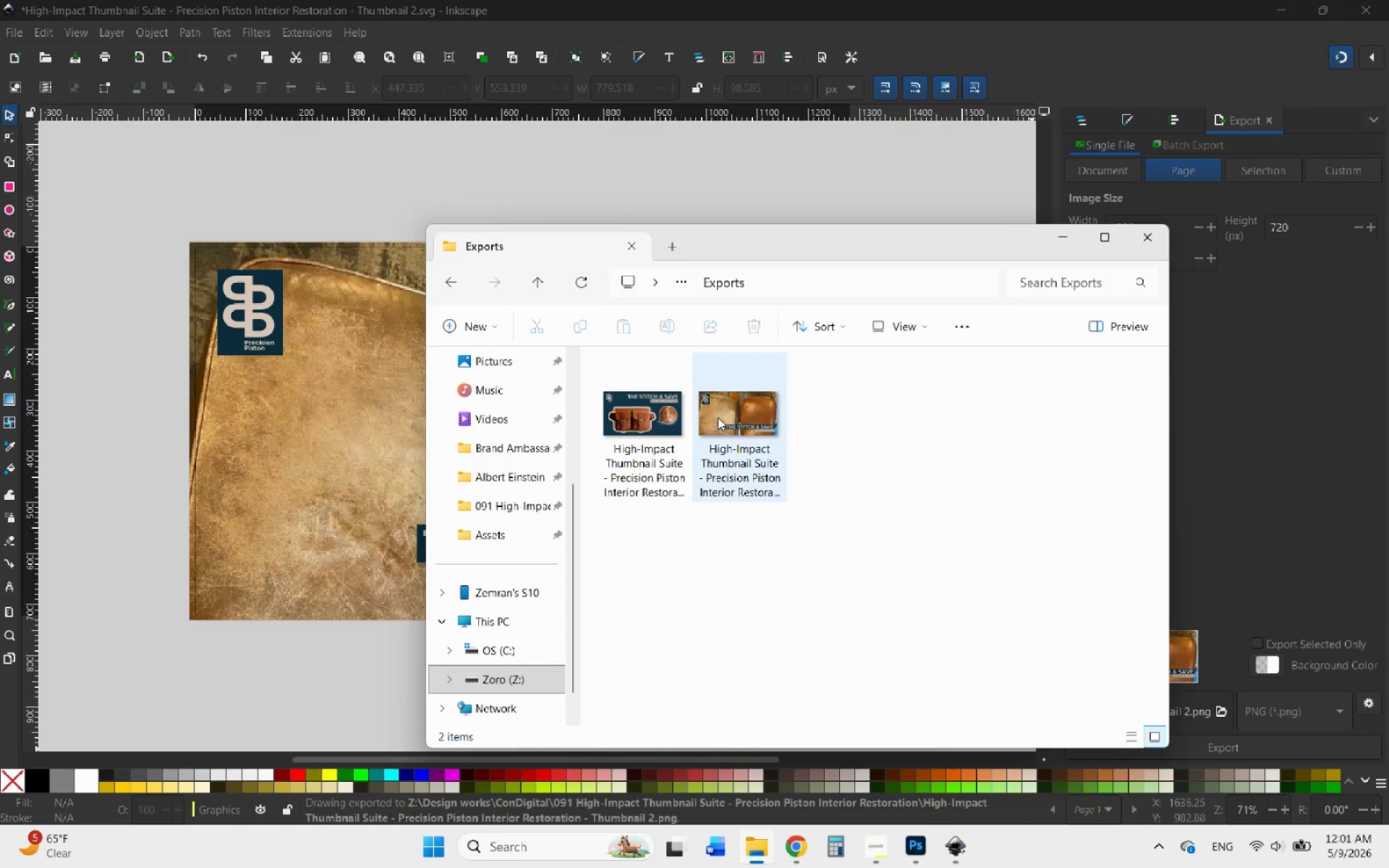 
double_click([718, 417])
 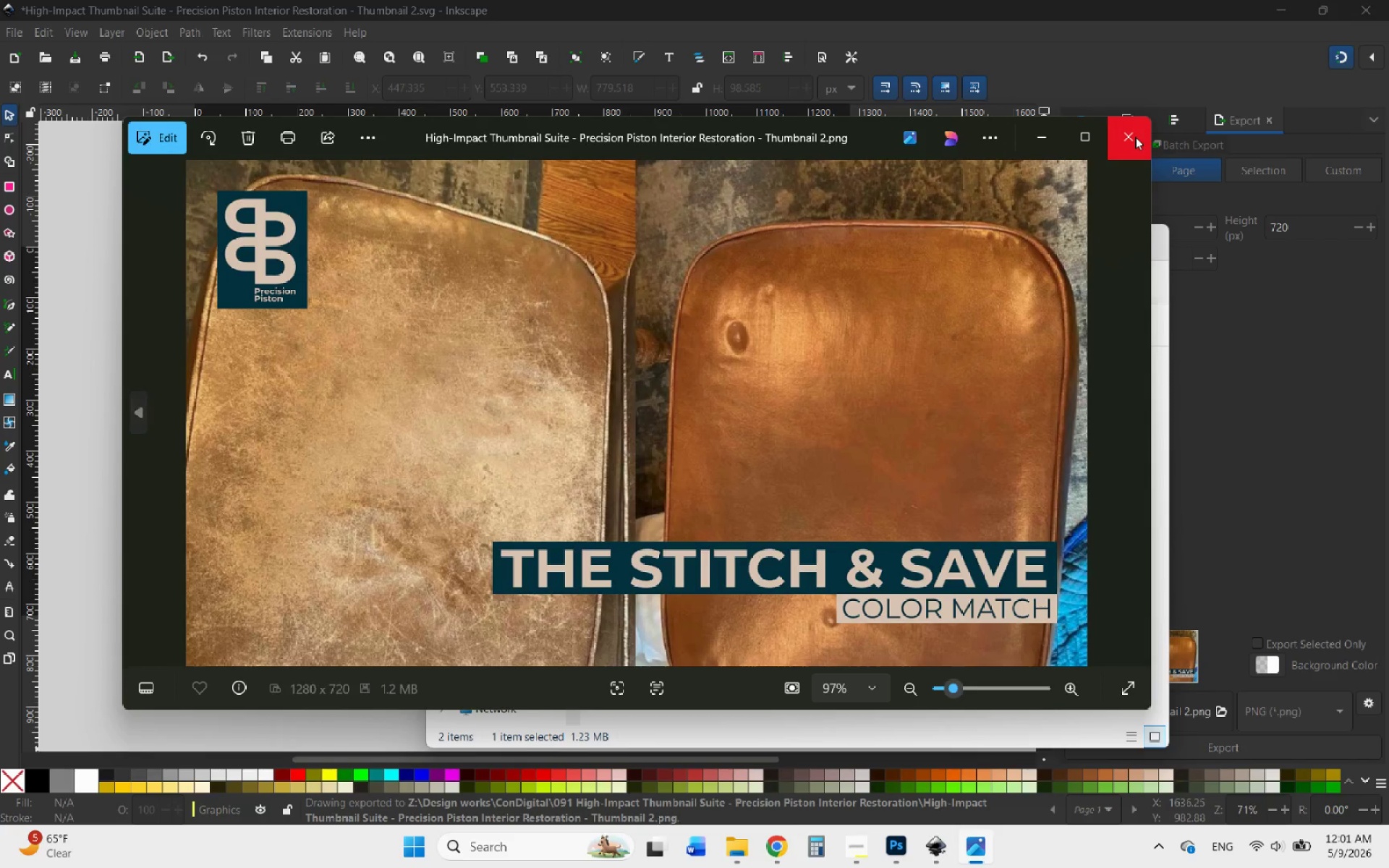 
wait(5.33)
 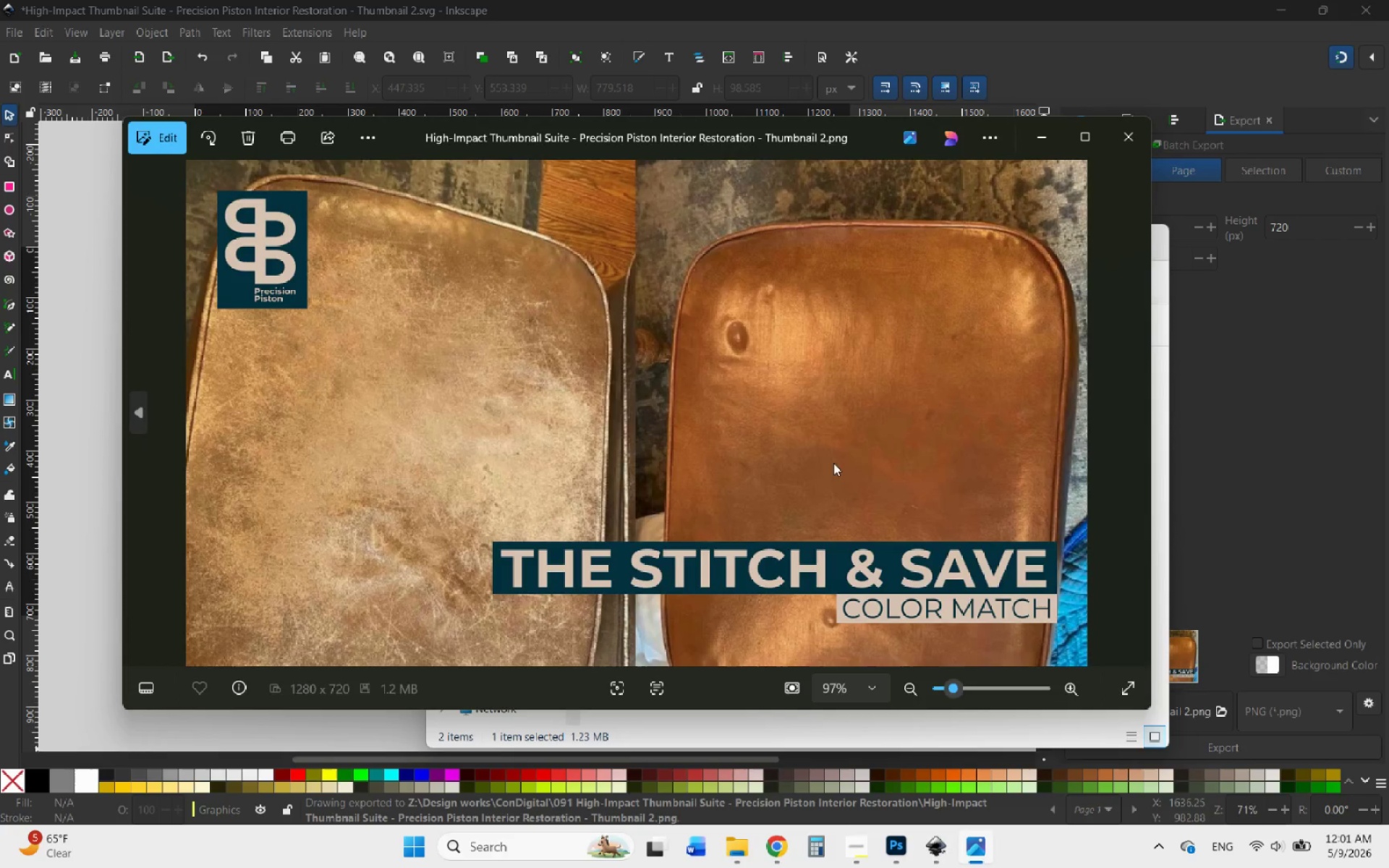 
left_click([1135, 137])
 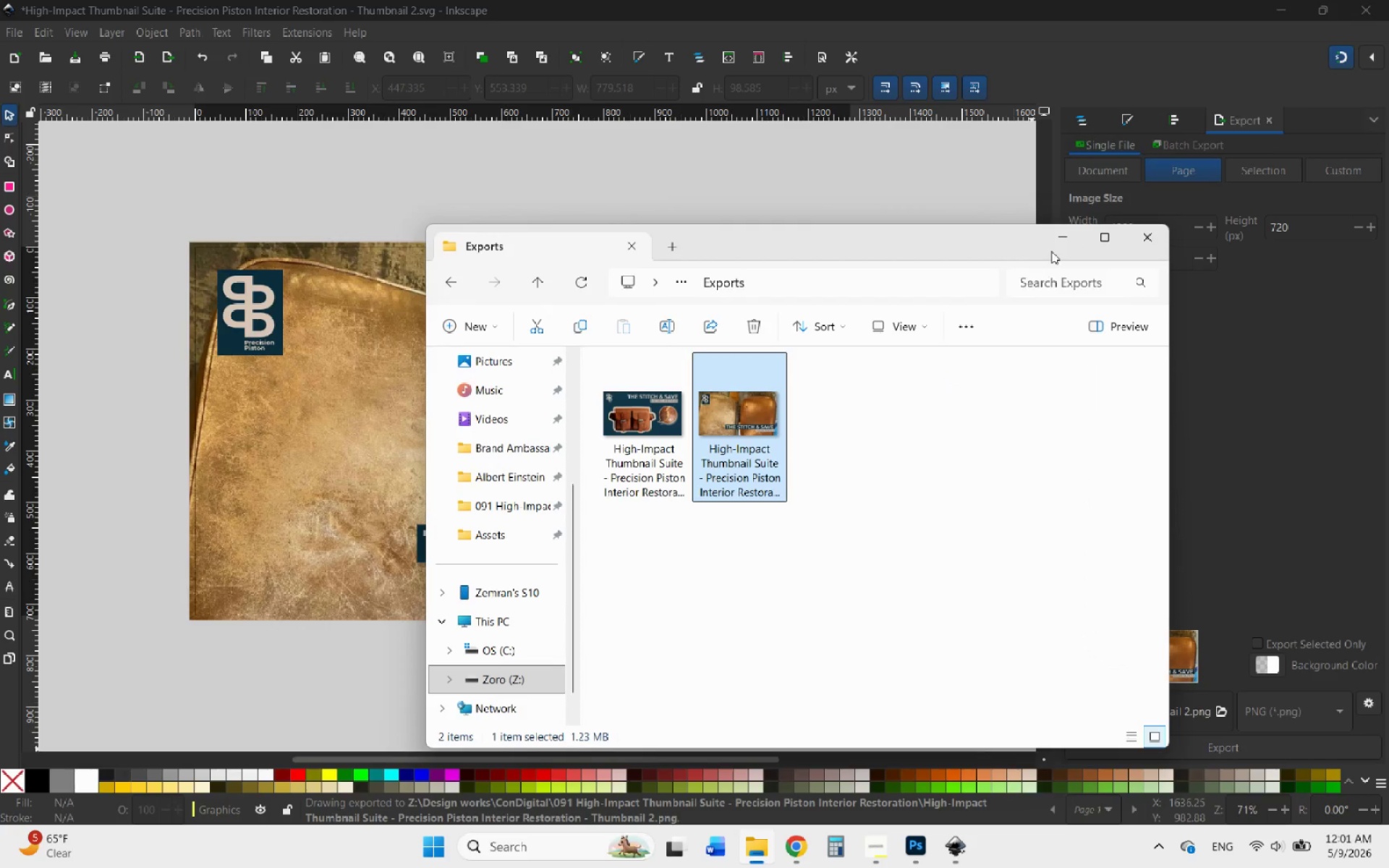 
left_click([1051, 239])
 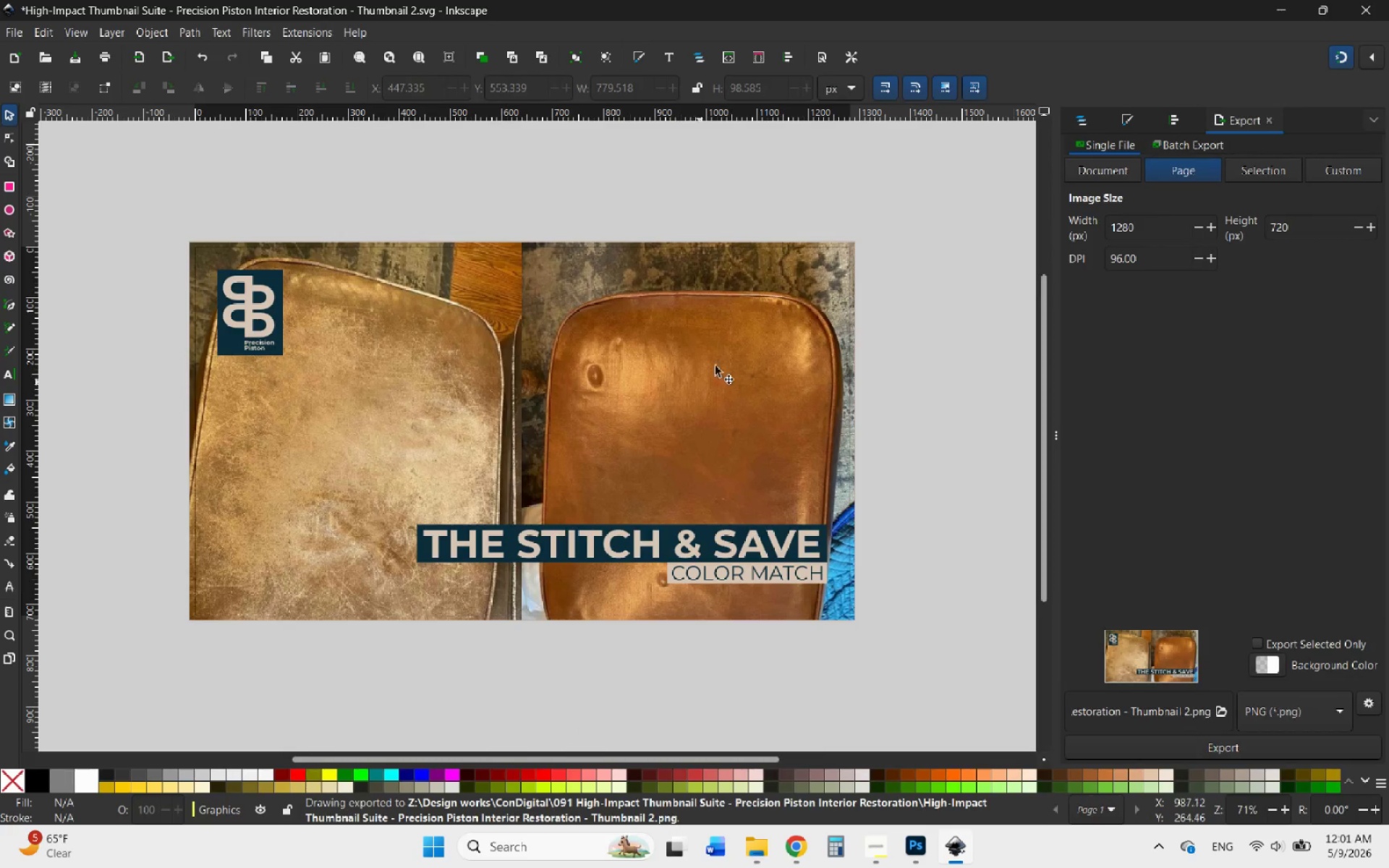 
hold_key(key=ControlLeft, duration=1.52)
scroll: coordinate [773, 413], scroll_direction: down, amount: 3.0
 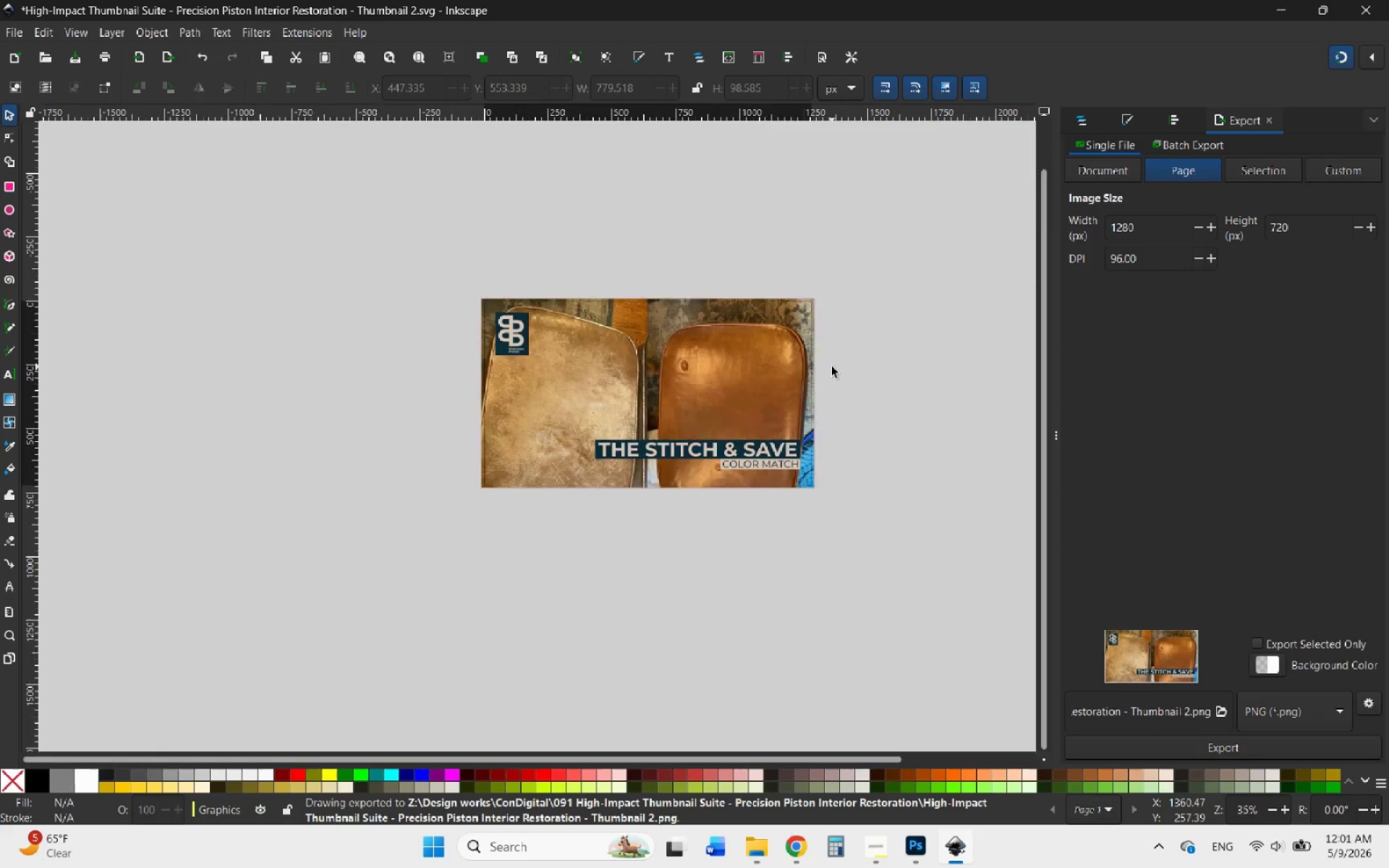 
scroll: coordinate [832, 367], scroll_direction: up, amount: 2.0
 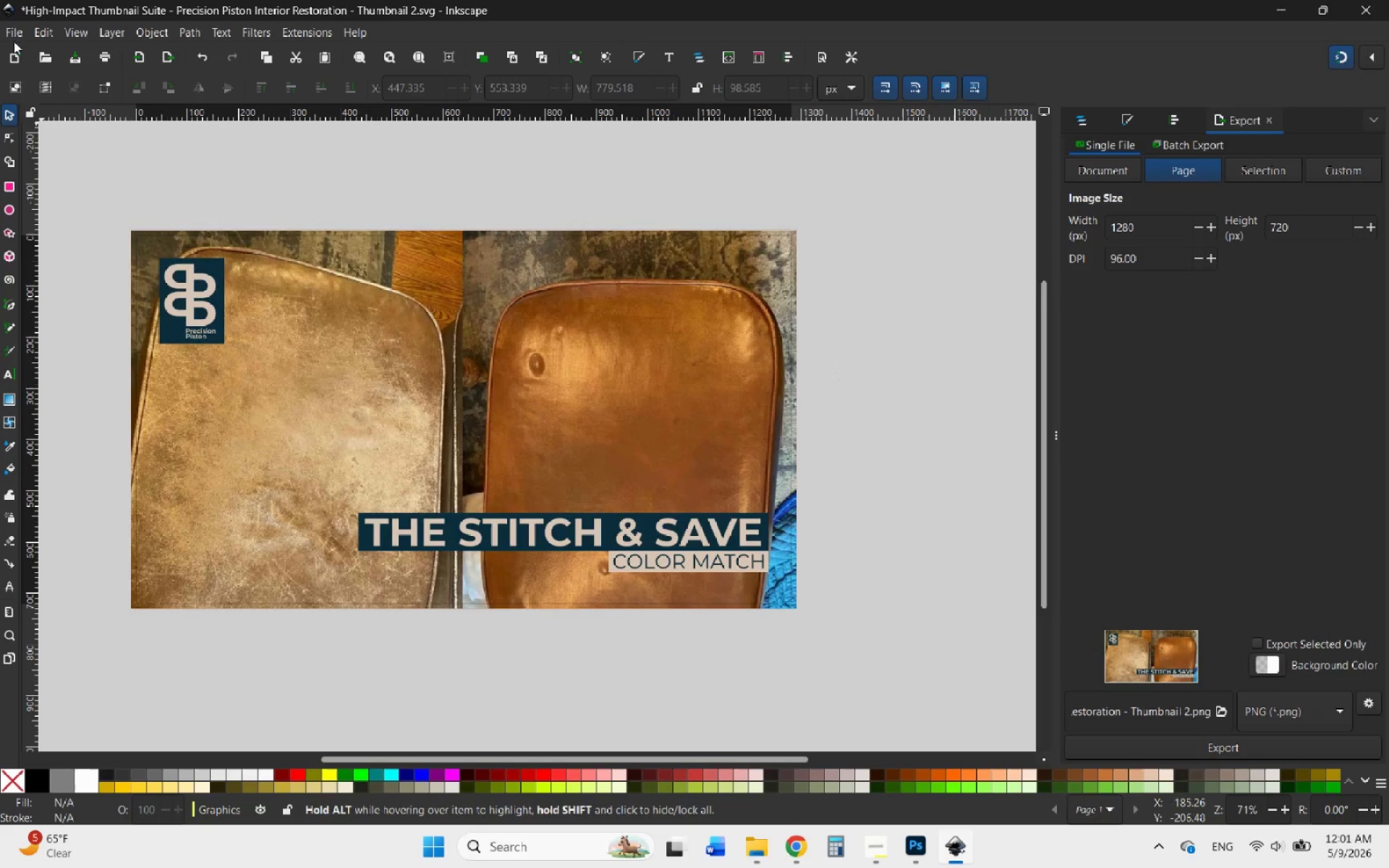 
left_click([13, 36])
 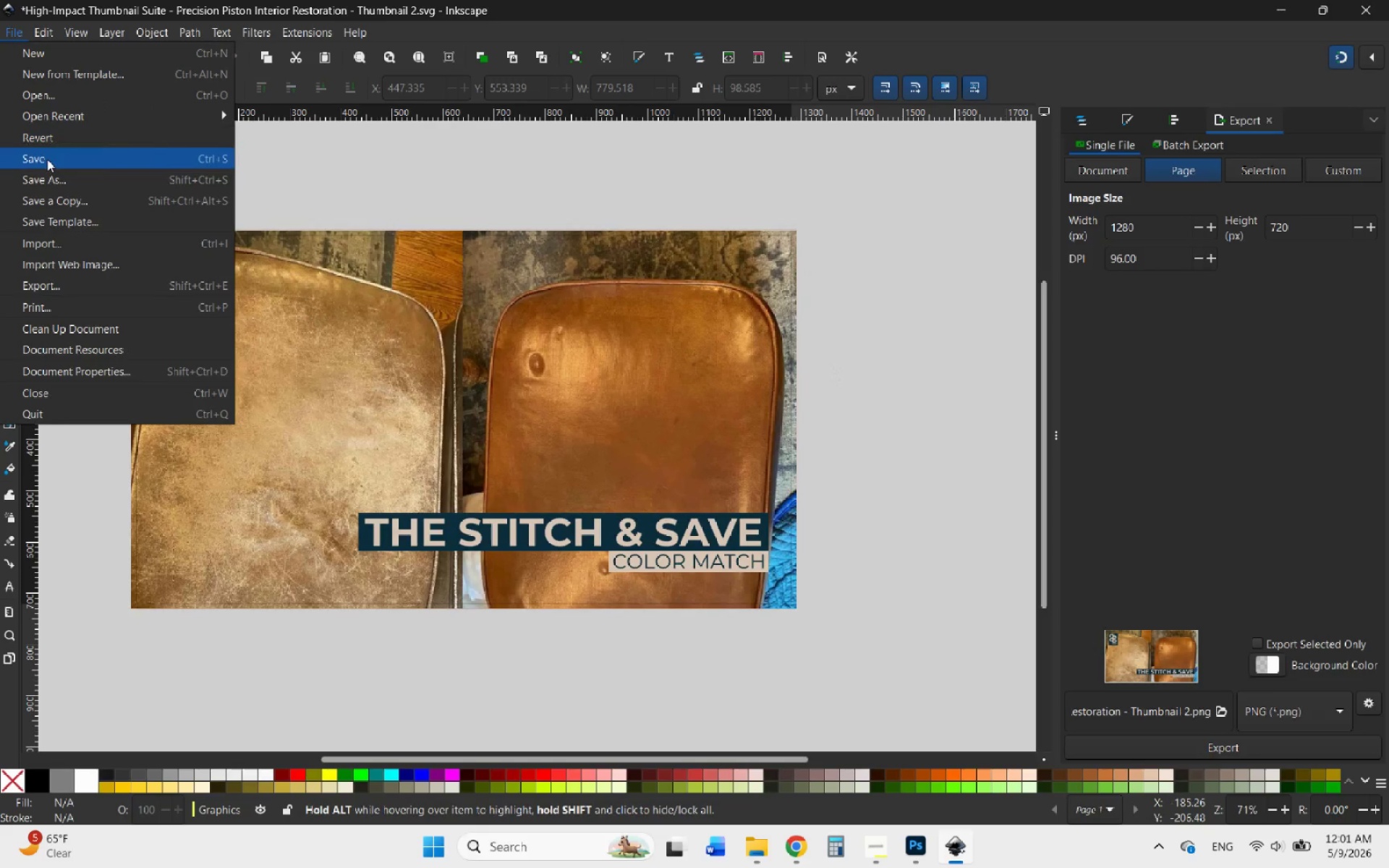 
left_click([47, 159])
 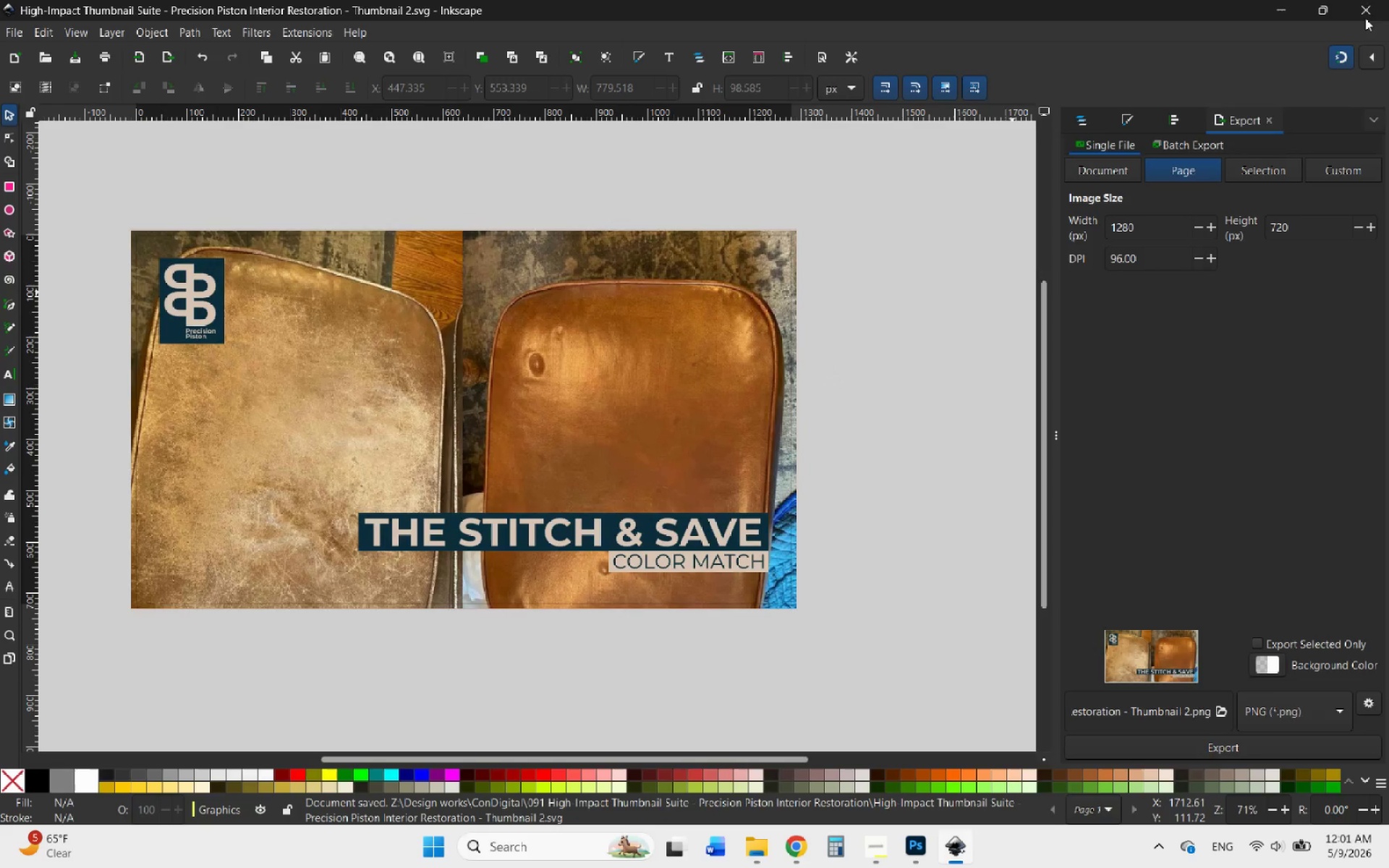 
left_click([1367, 14])
 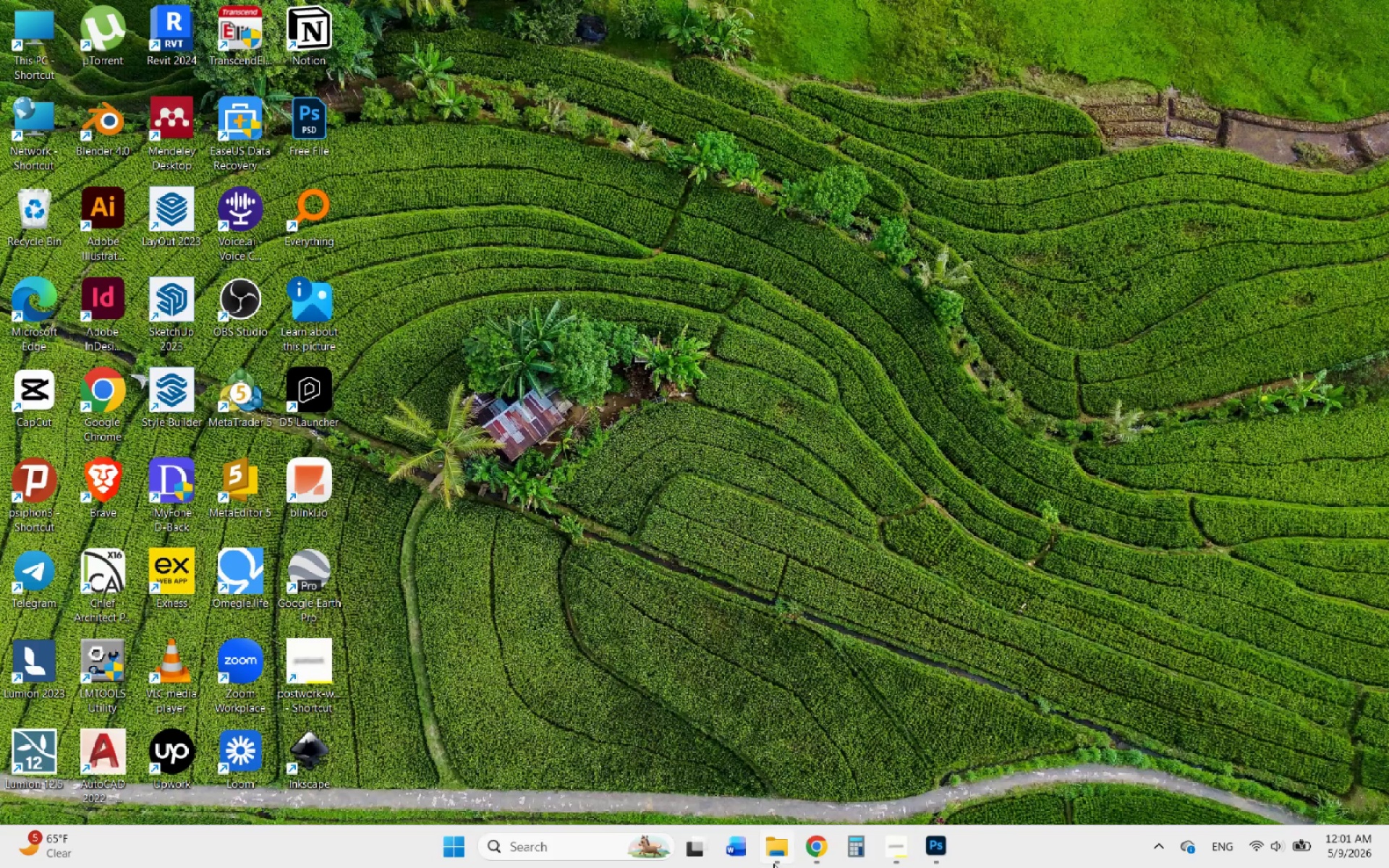 
left_click([773, 864])
 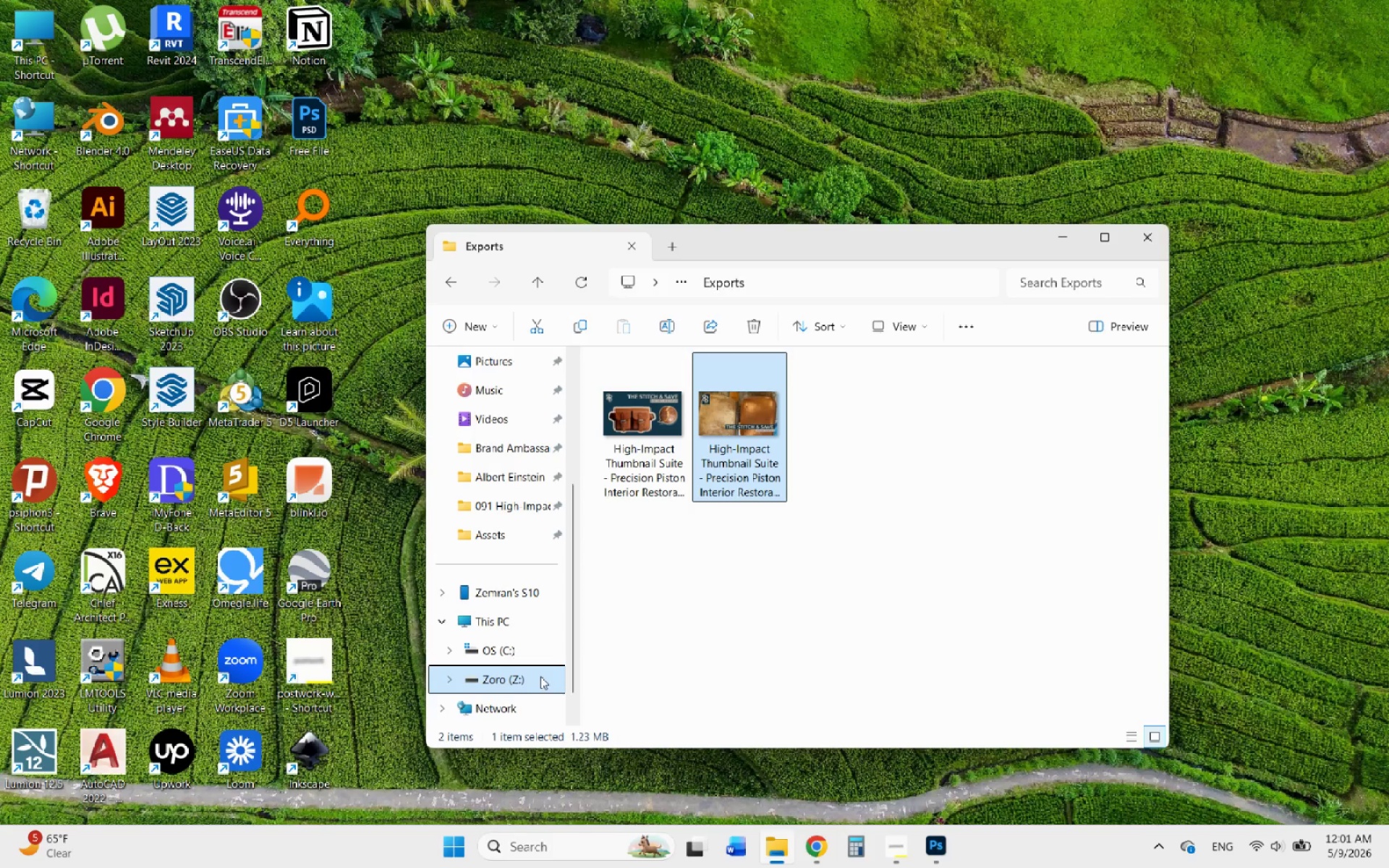 
wait(5.41)
 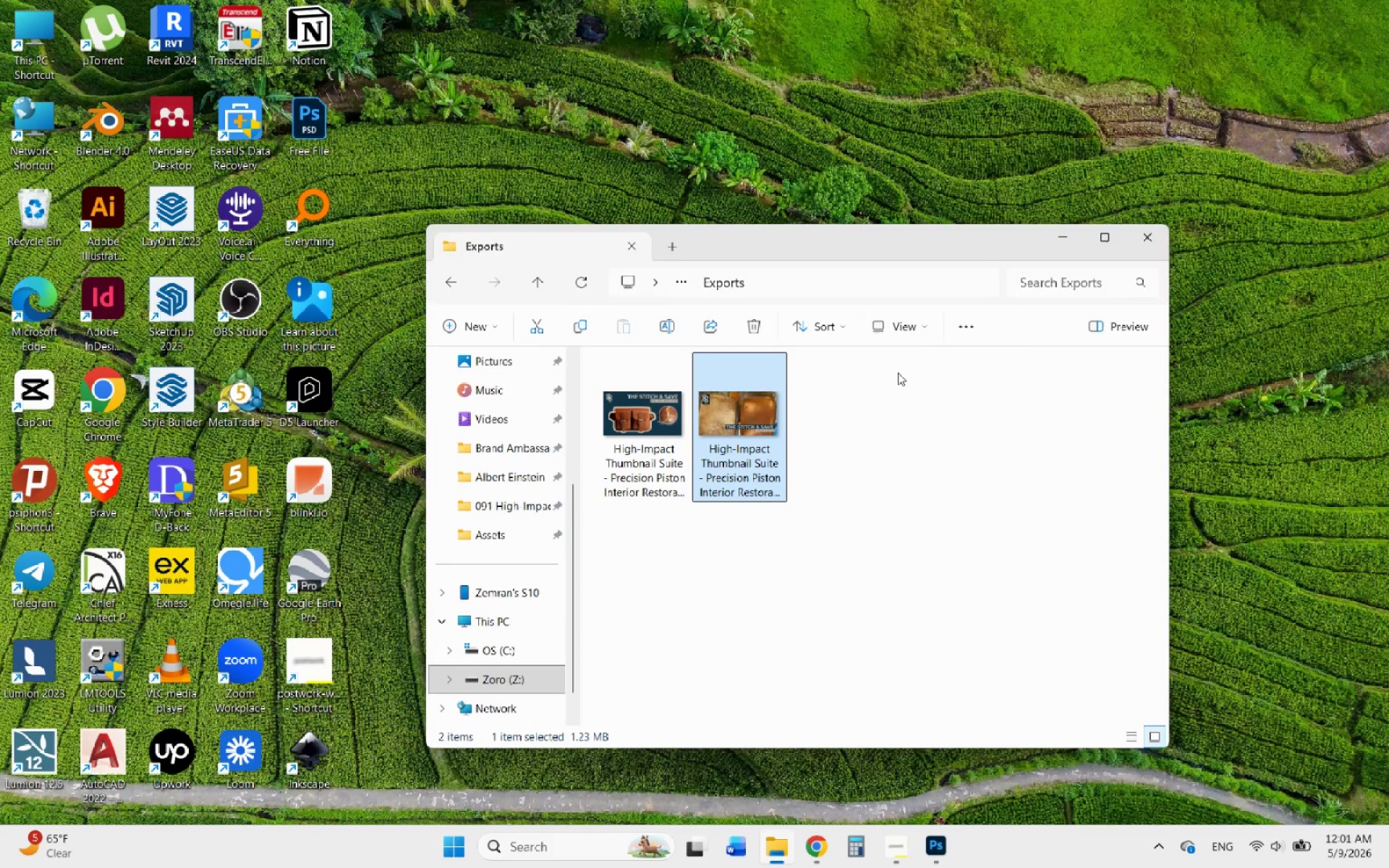 
left_click([683, 289])
 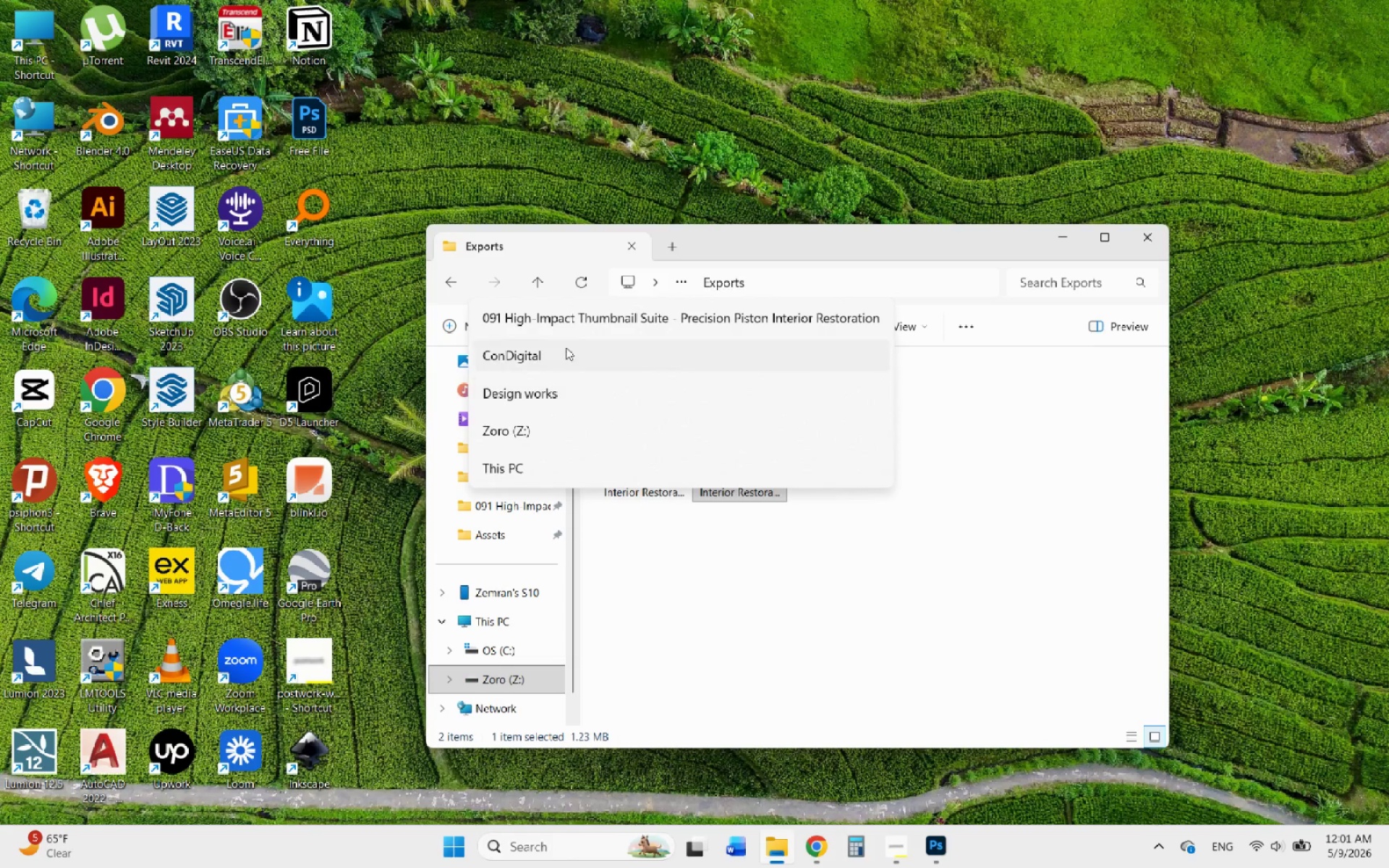 
left_click([557, 329])
 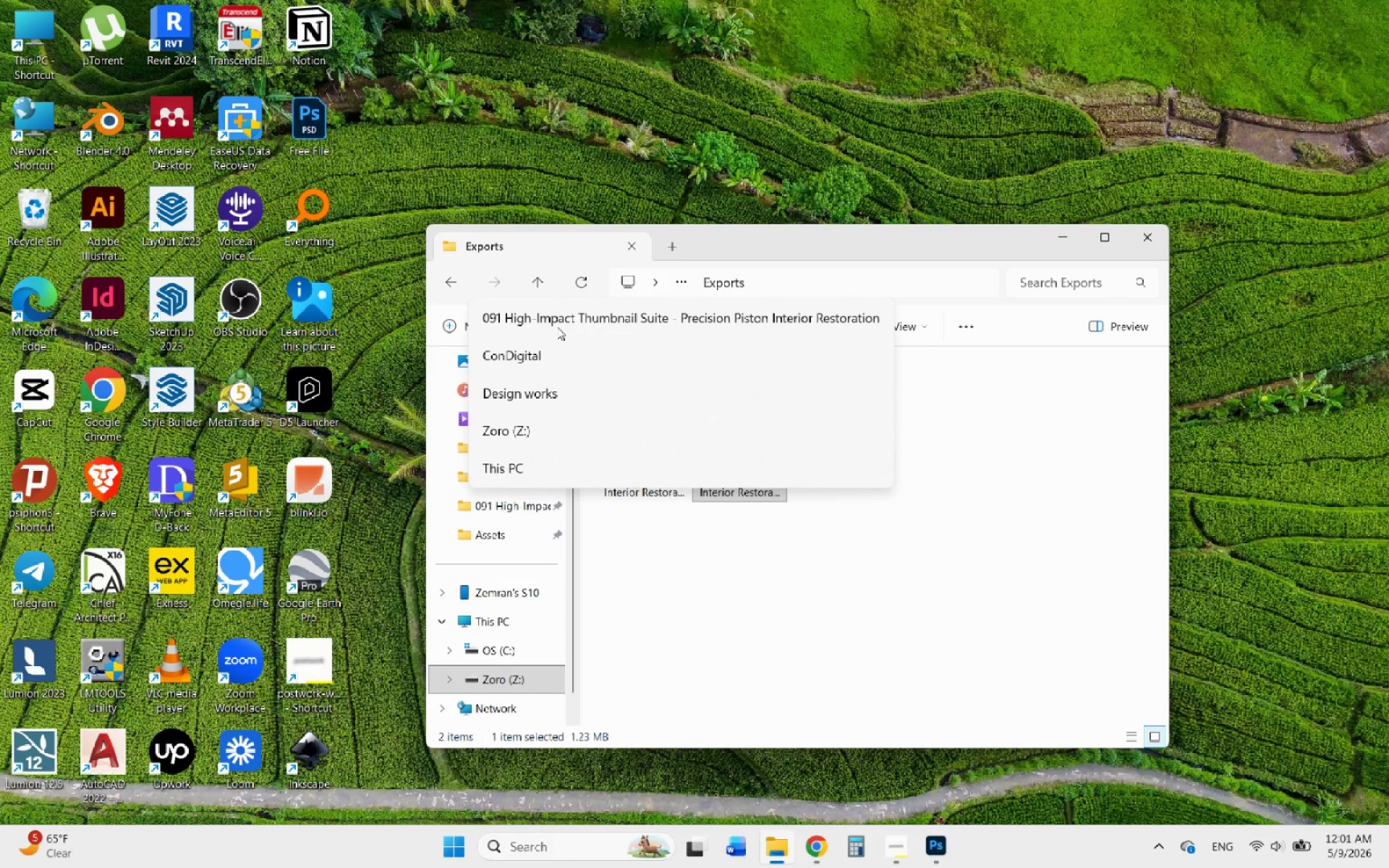 
left_click([557, 318])
 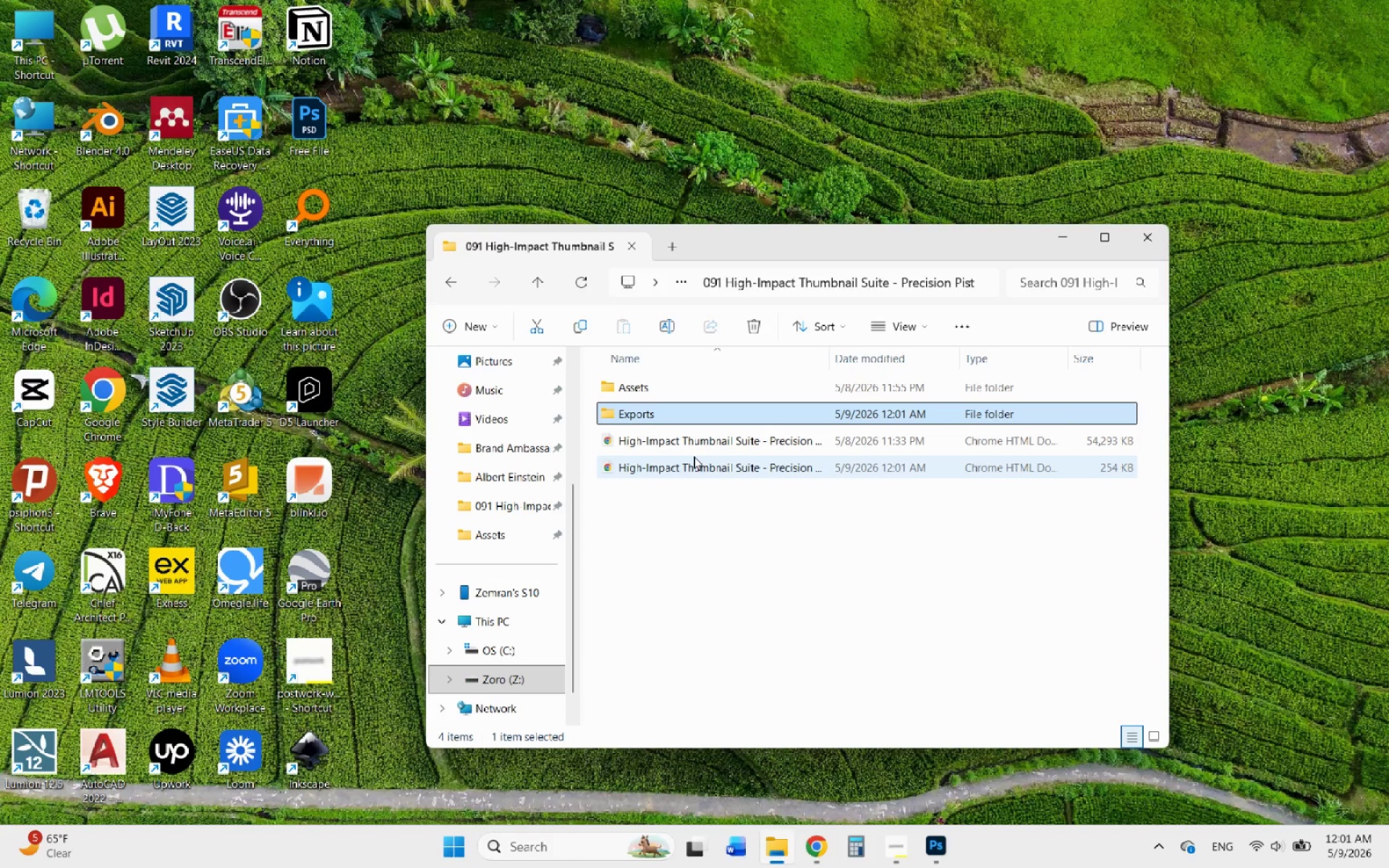 
left_click([694, 463])
 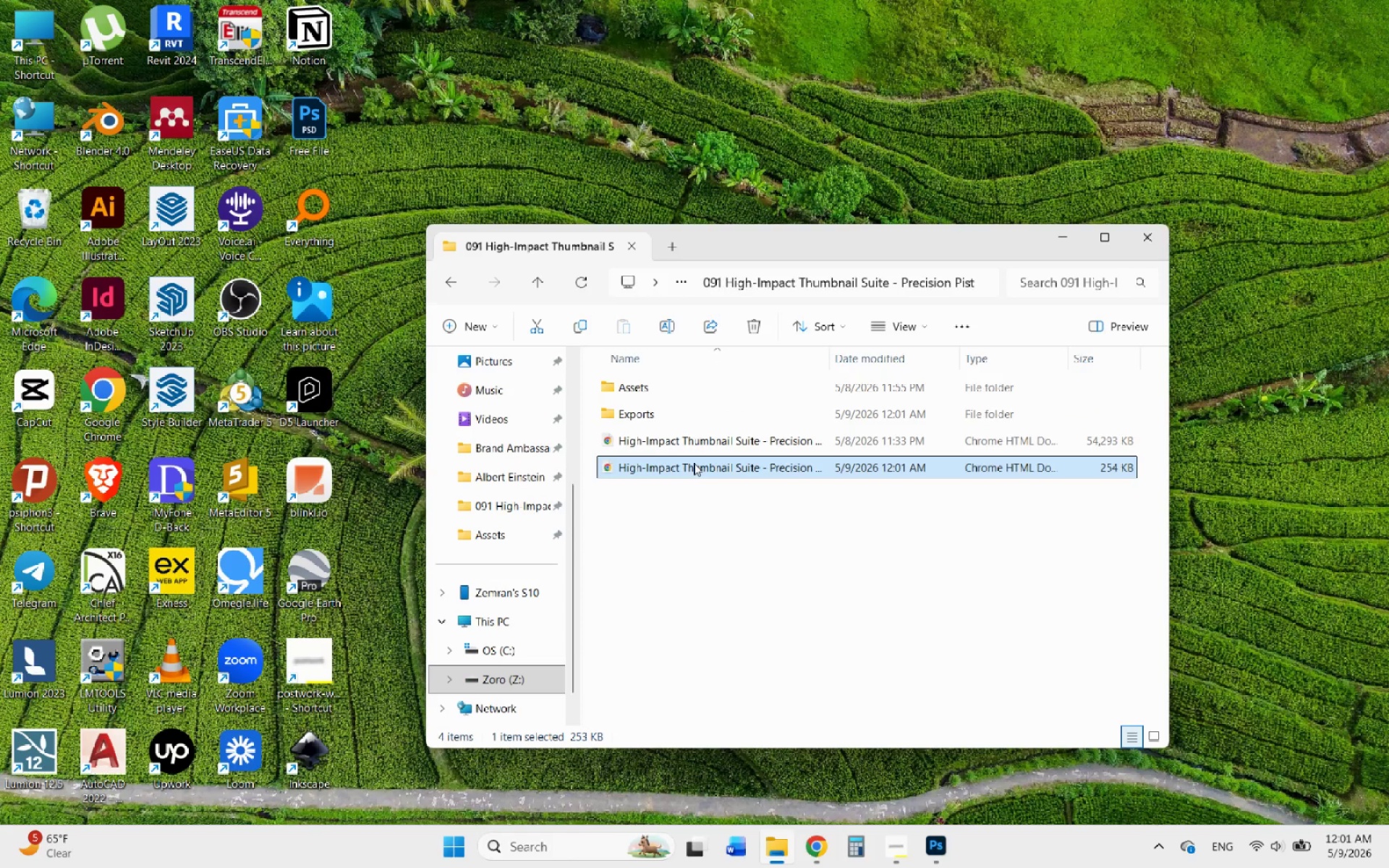 
right_click([694, 463])
 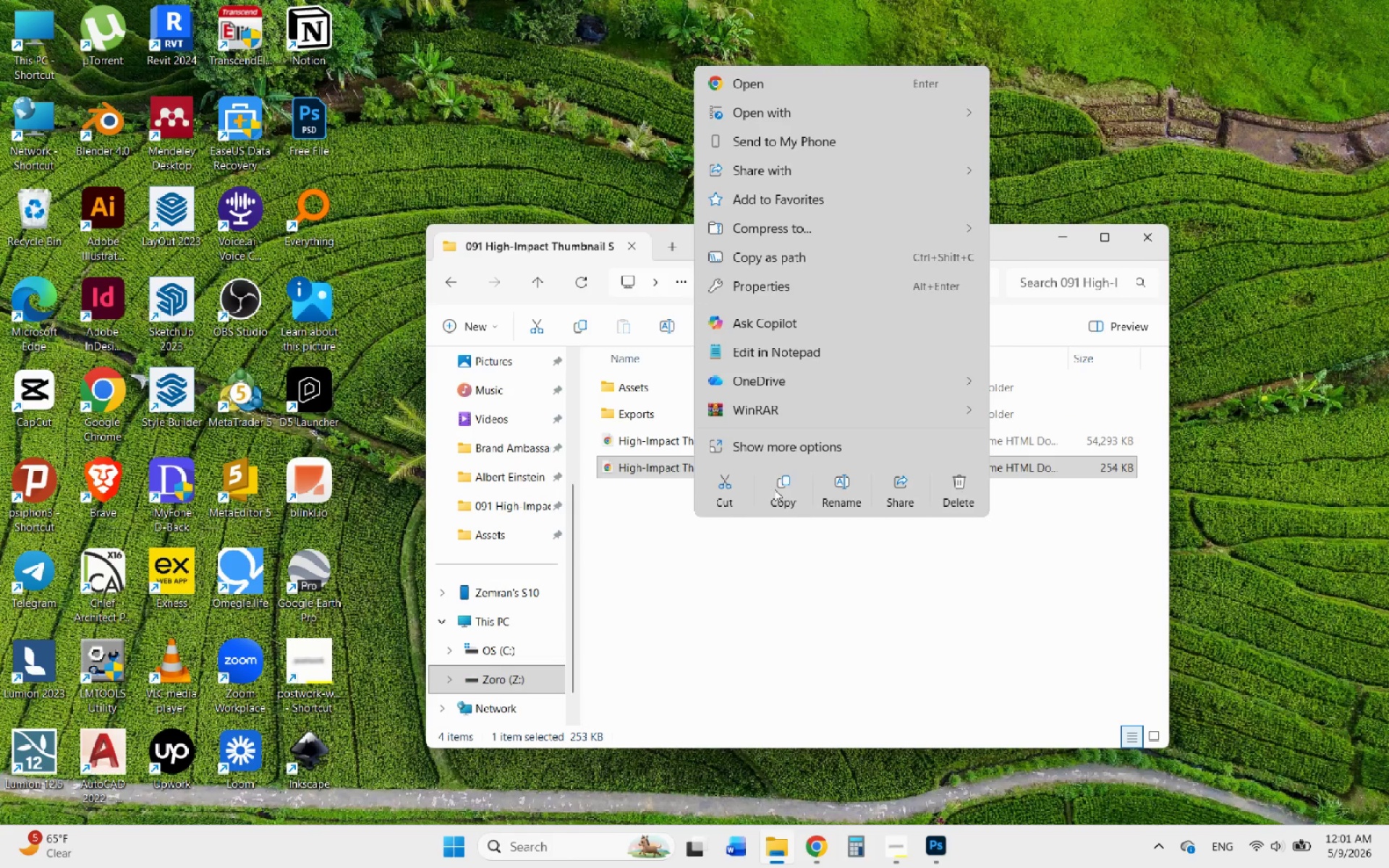 
left_click([776, 489])
 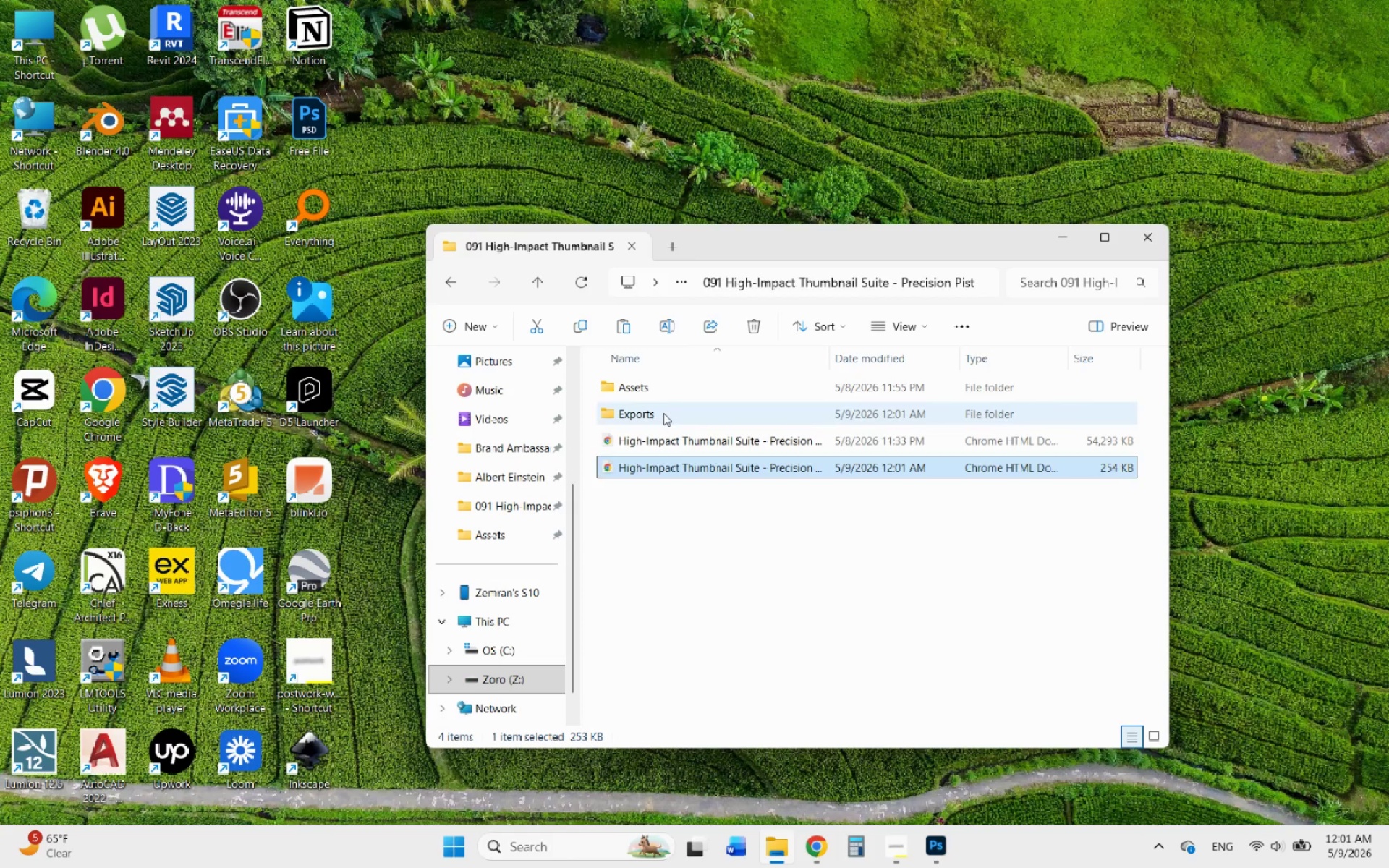 
left_click([663, 413])
 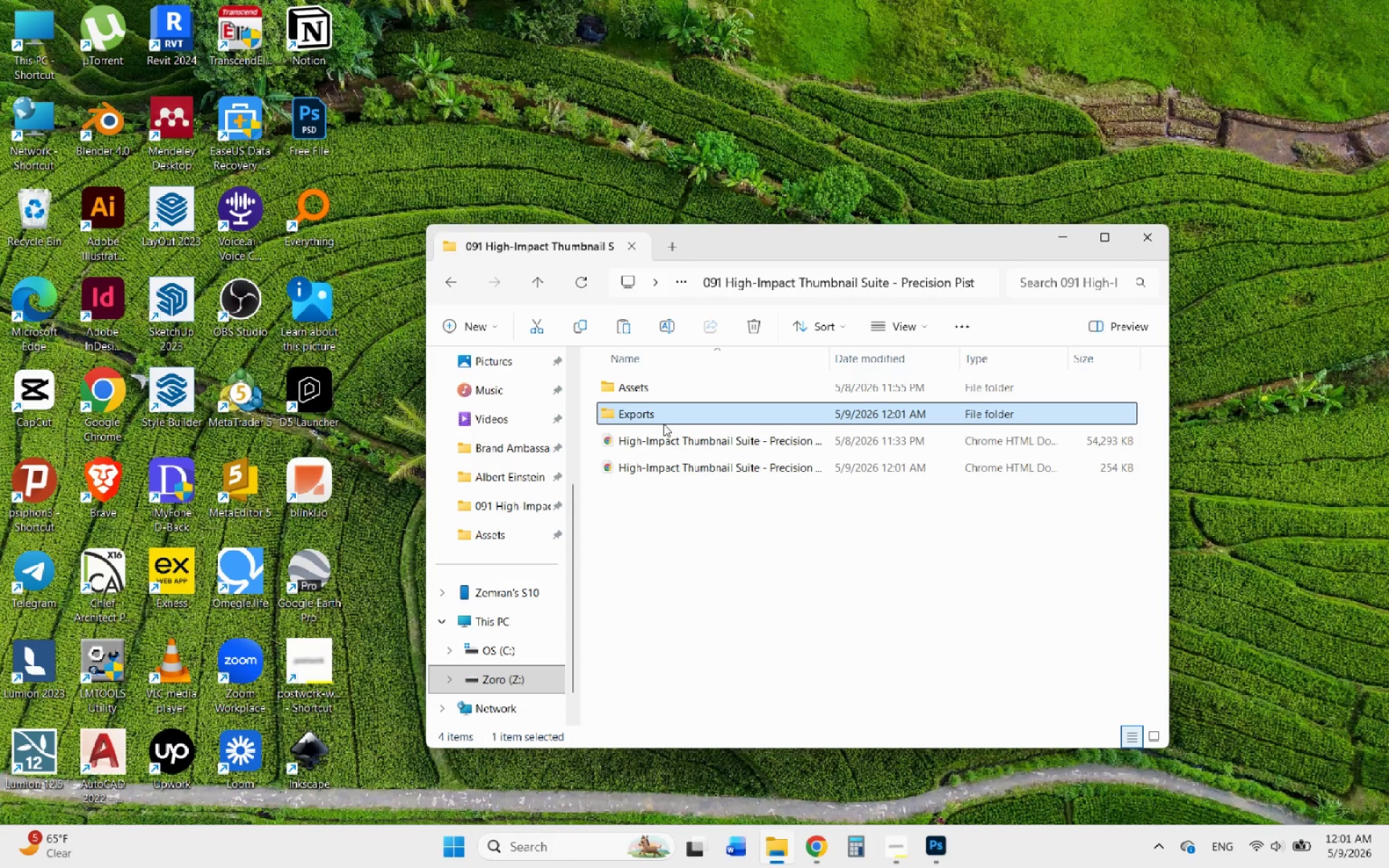 
double_click([653, 407])
 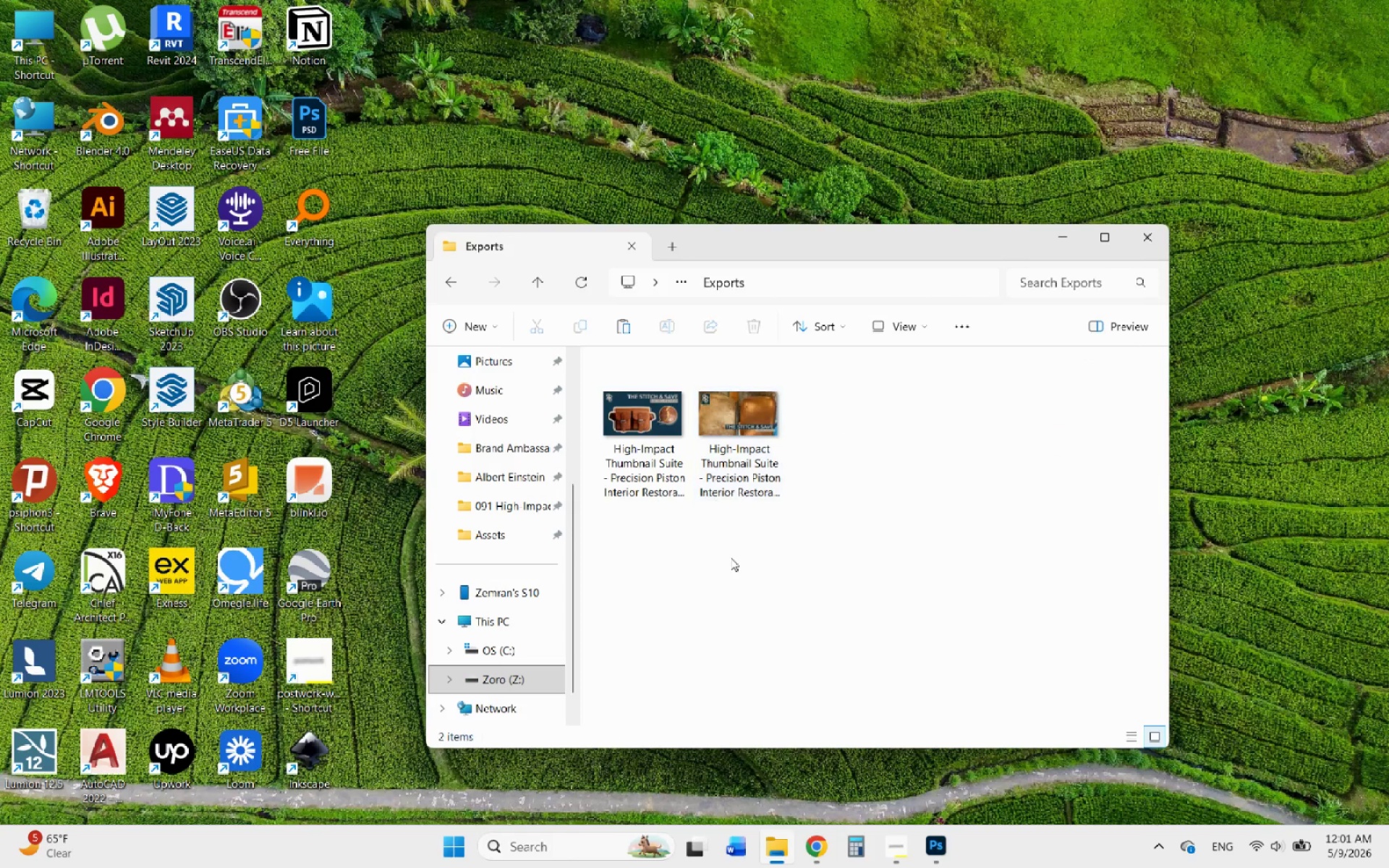 
triple_click([731, 558])
 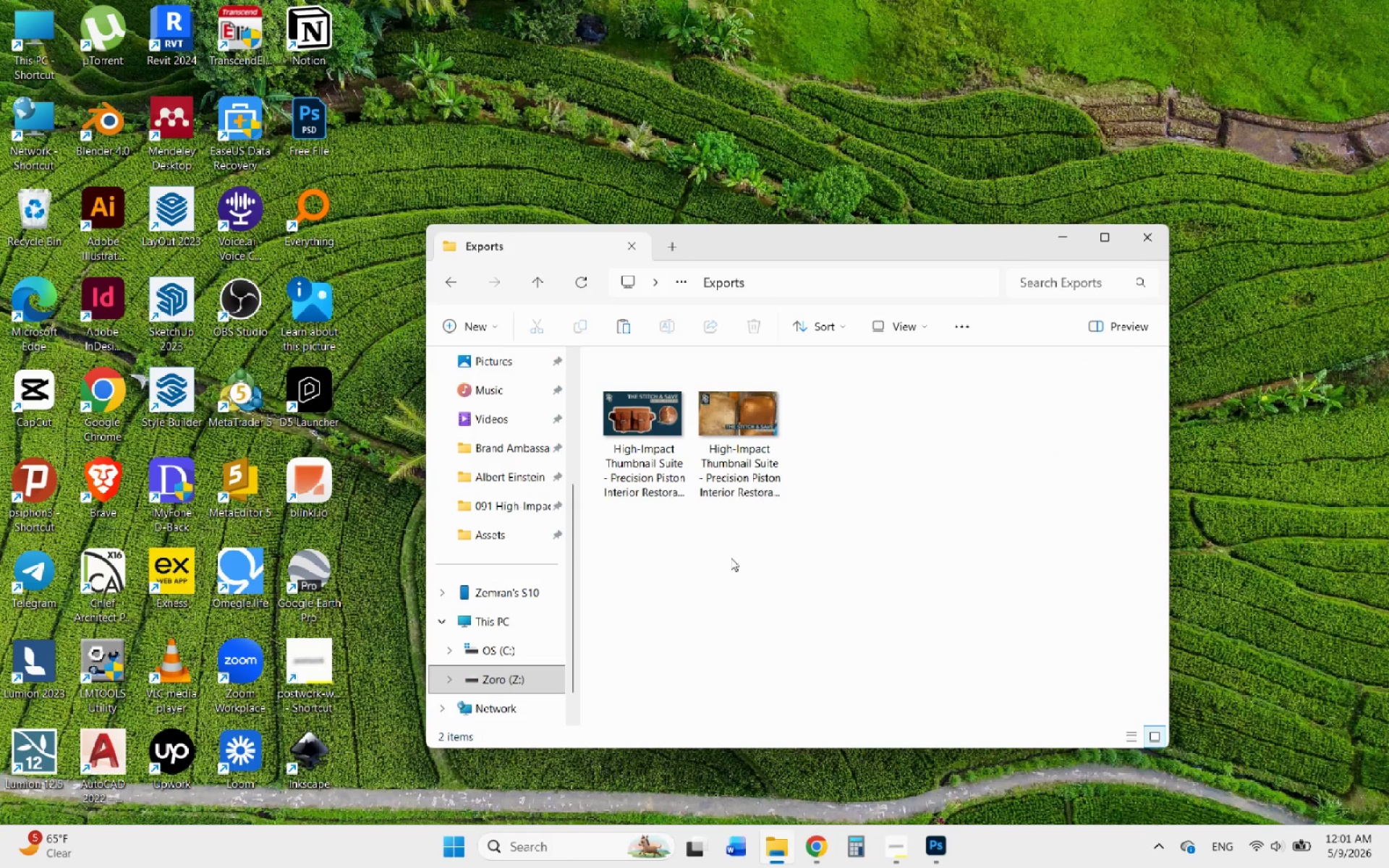 
right_click([731, 558])
 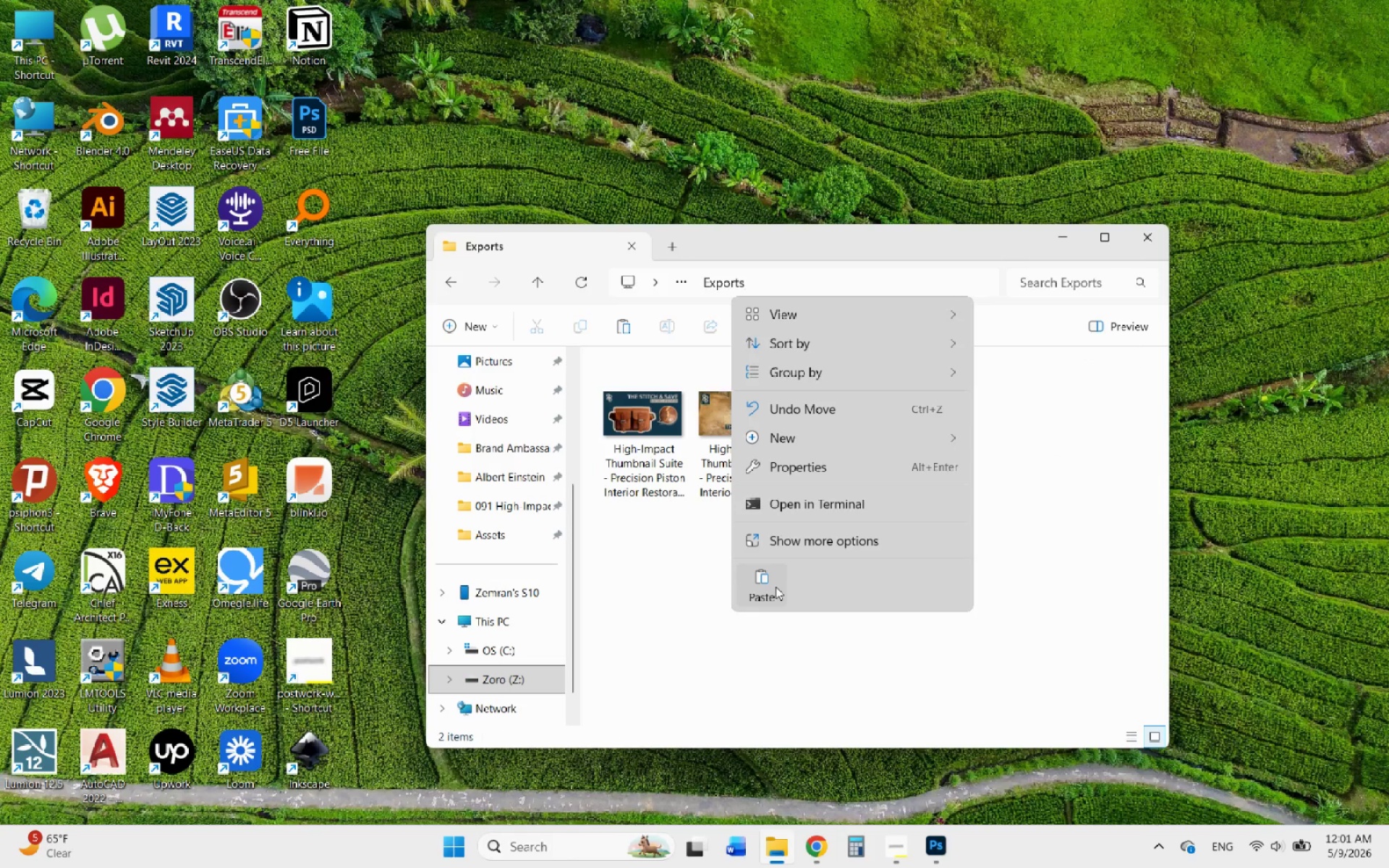 
left_click([776, 587])
 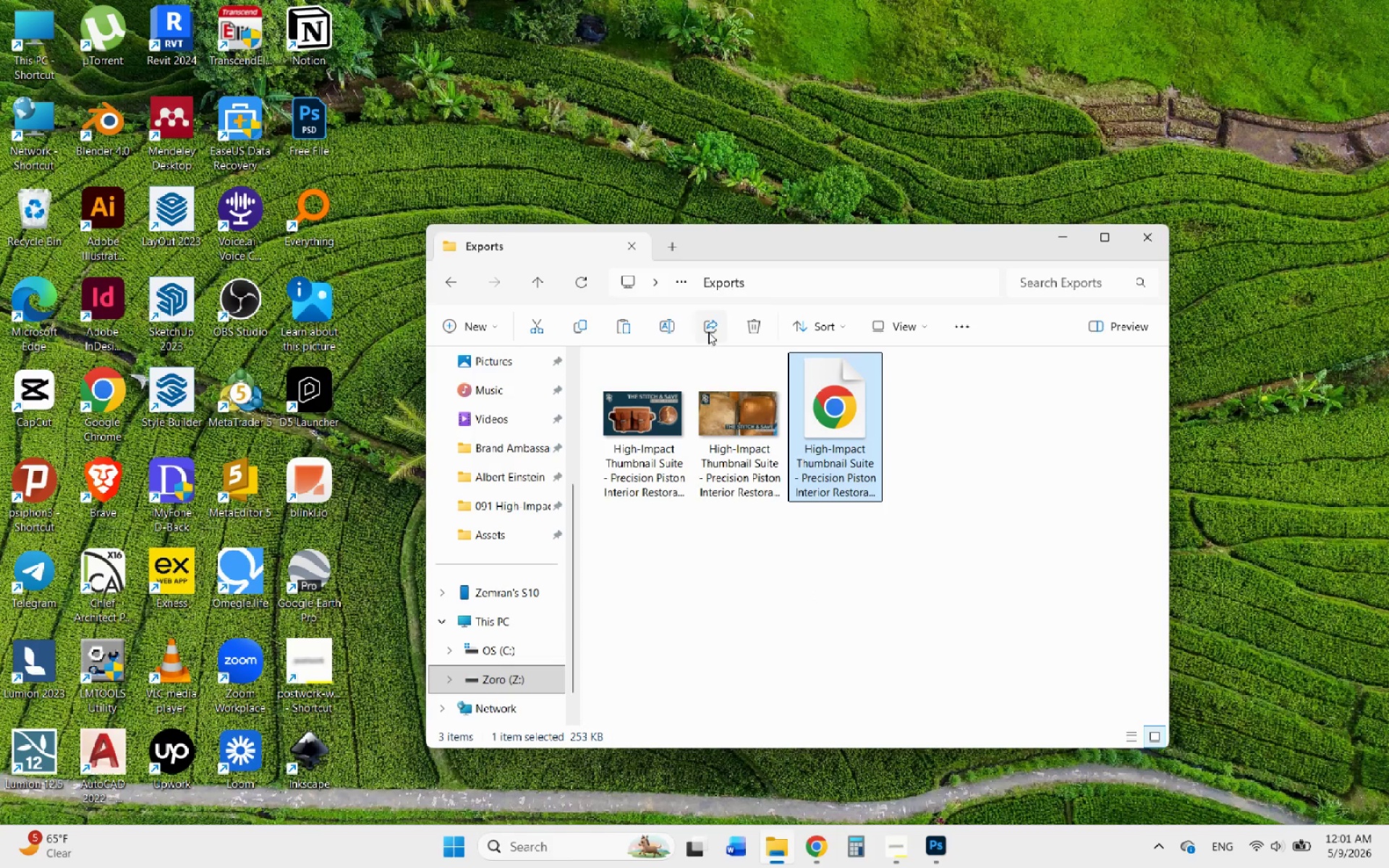 
left_click([668, 324])
 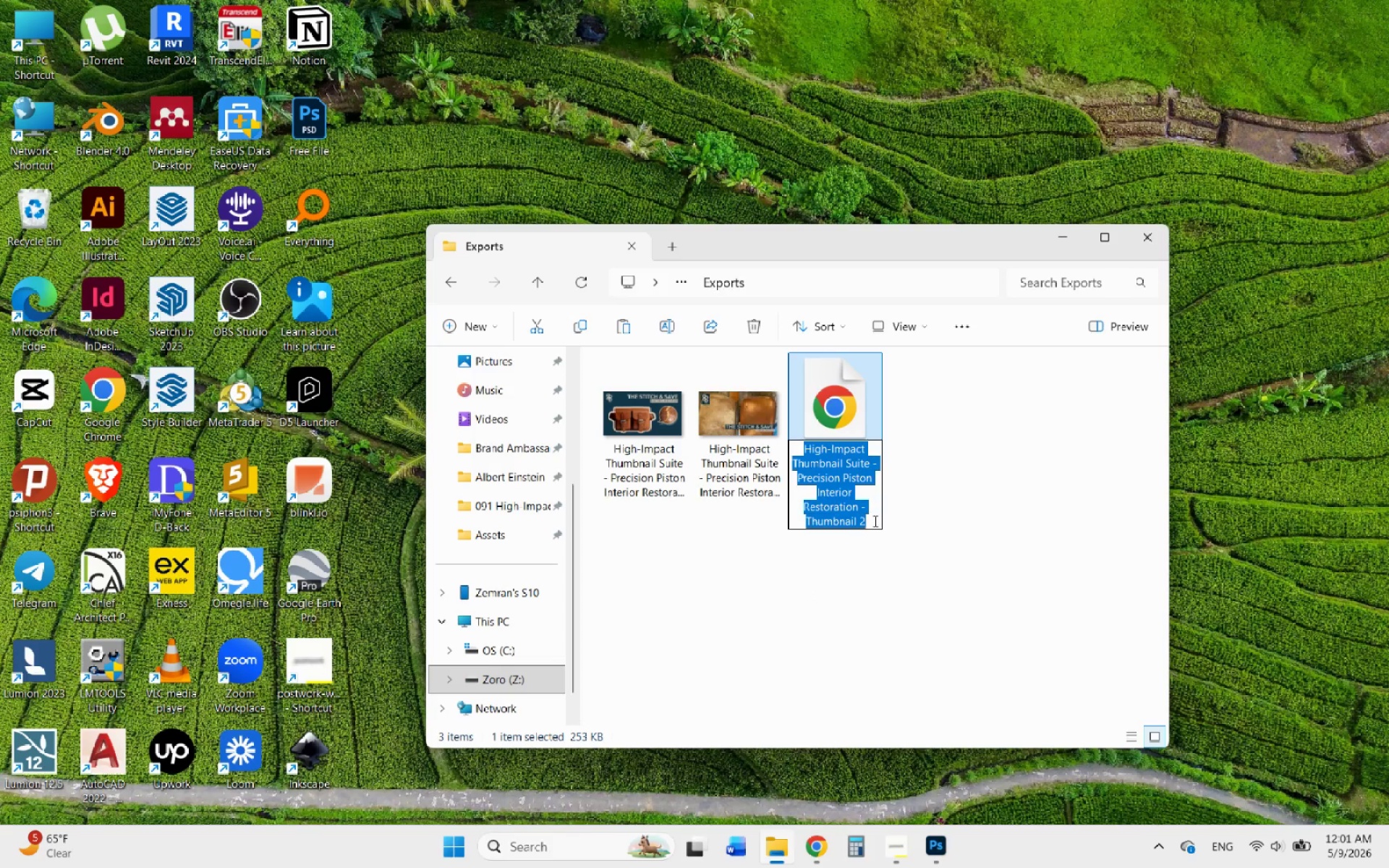 
left_click([874, 521])
 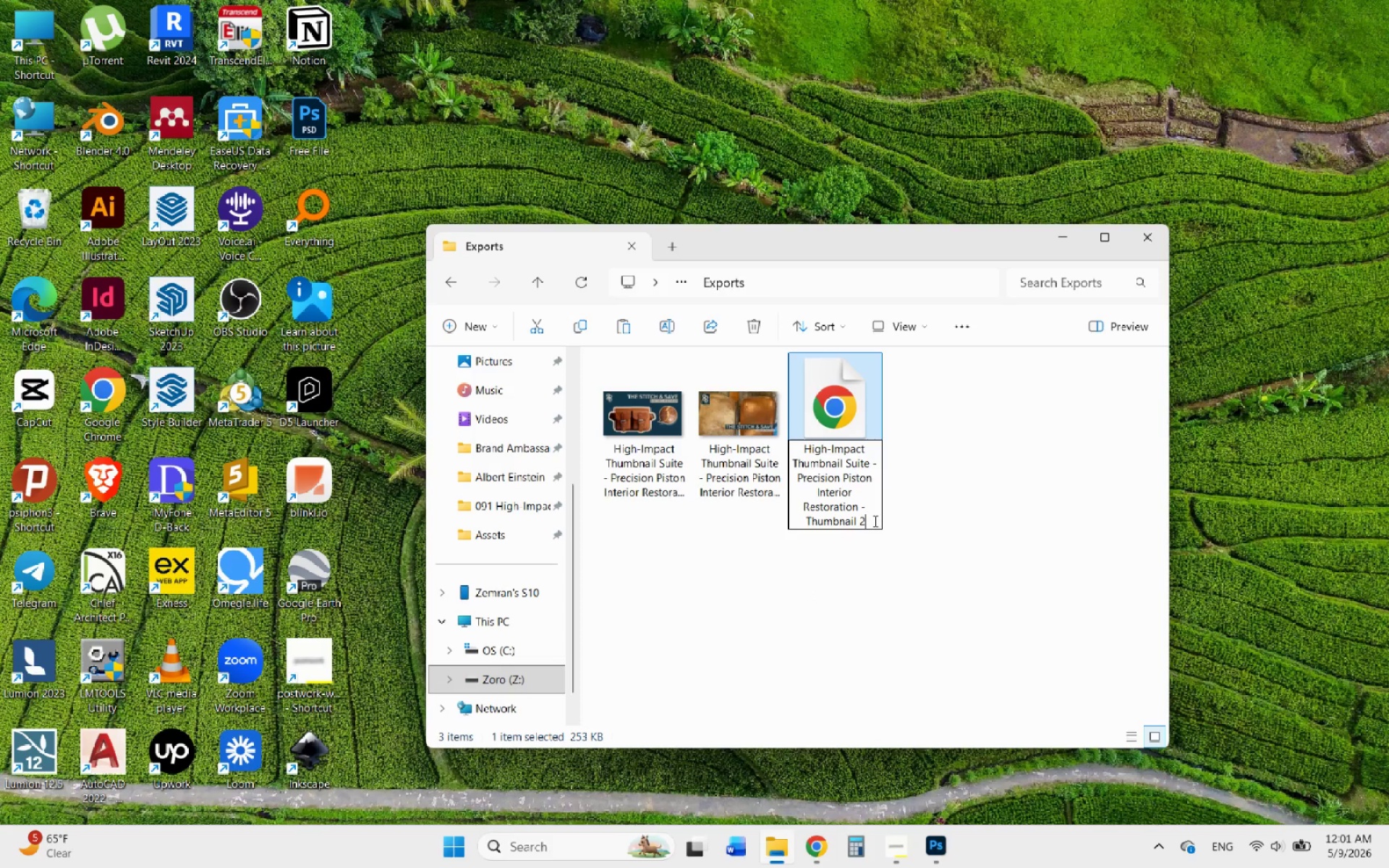 
key(Backspace)
 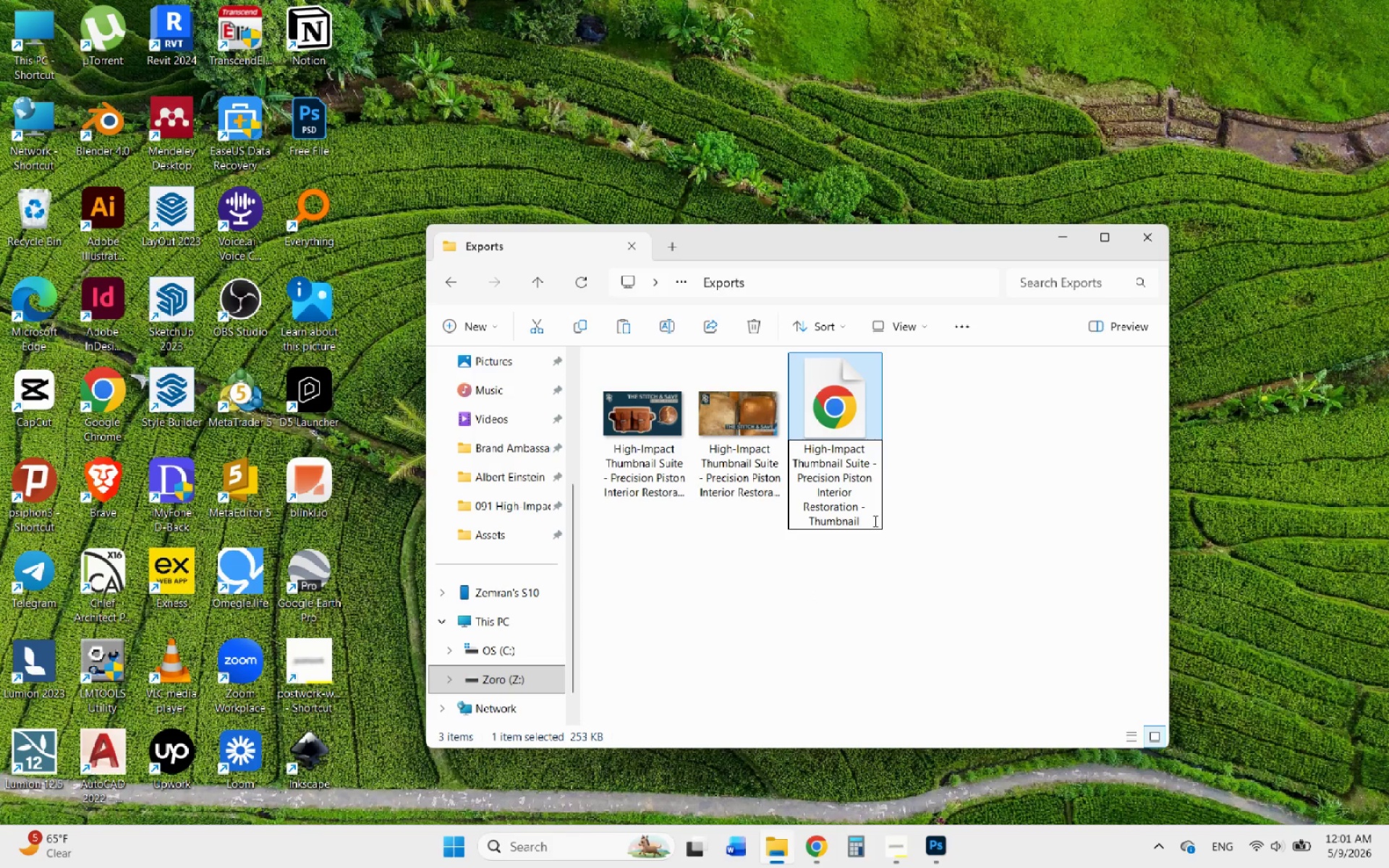 
key(3)
 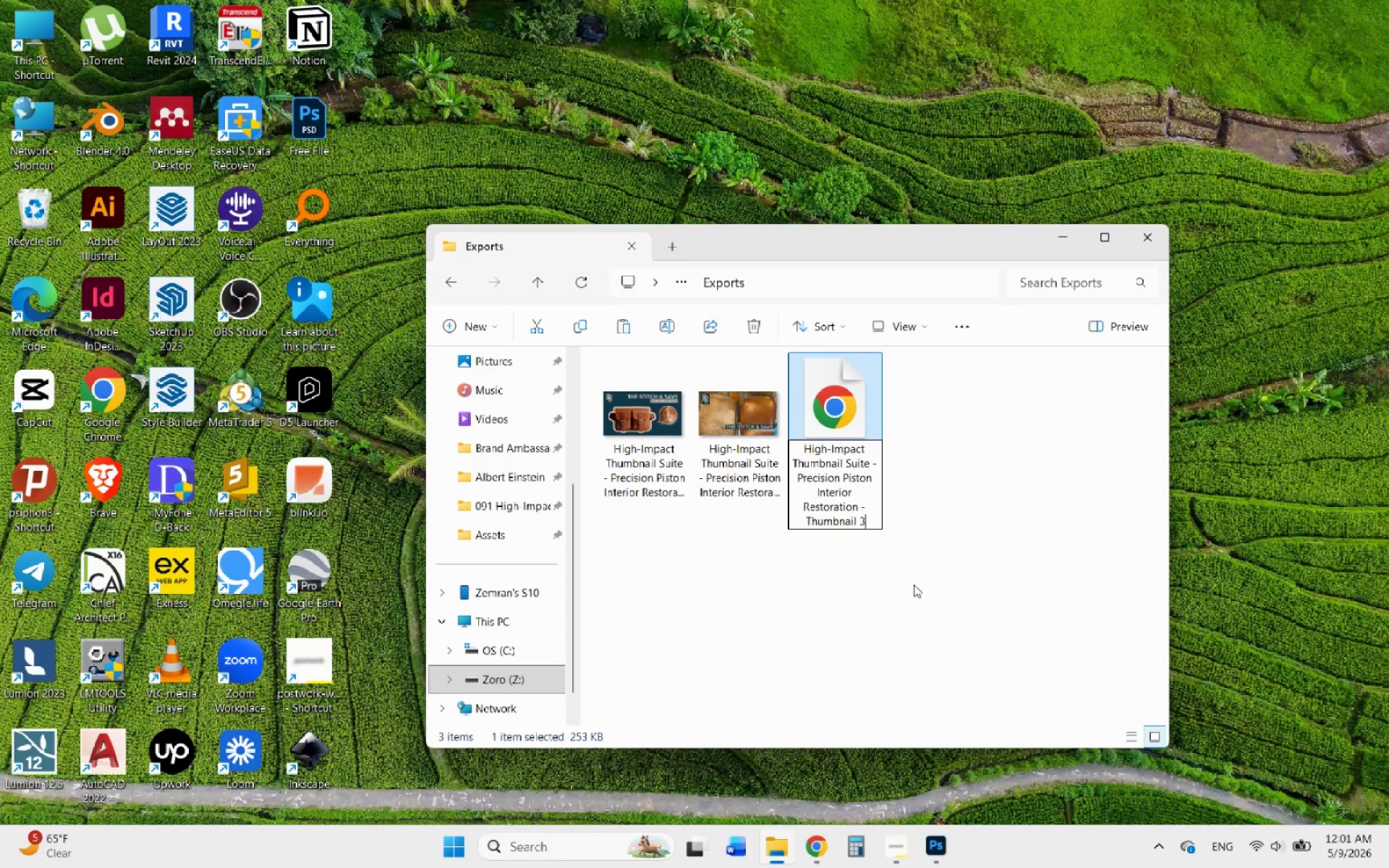 
left_click([914, 610])
 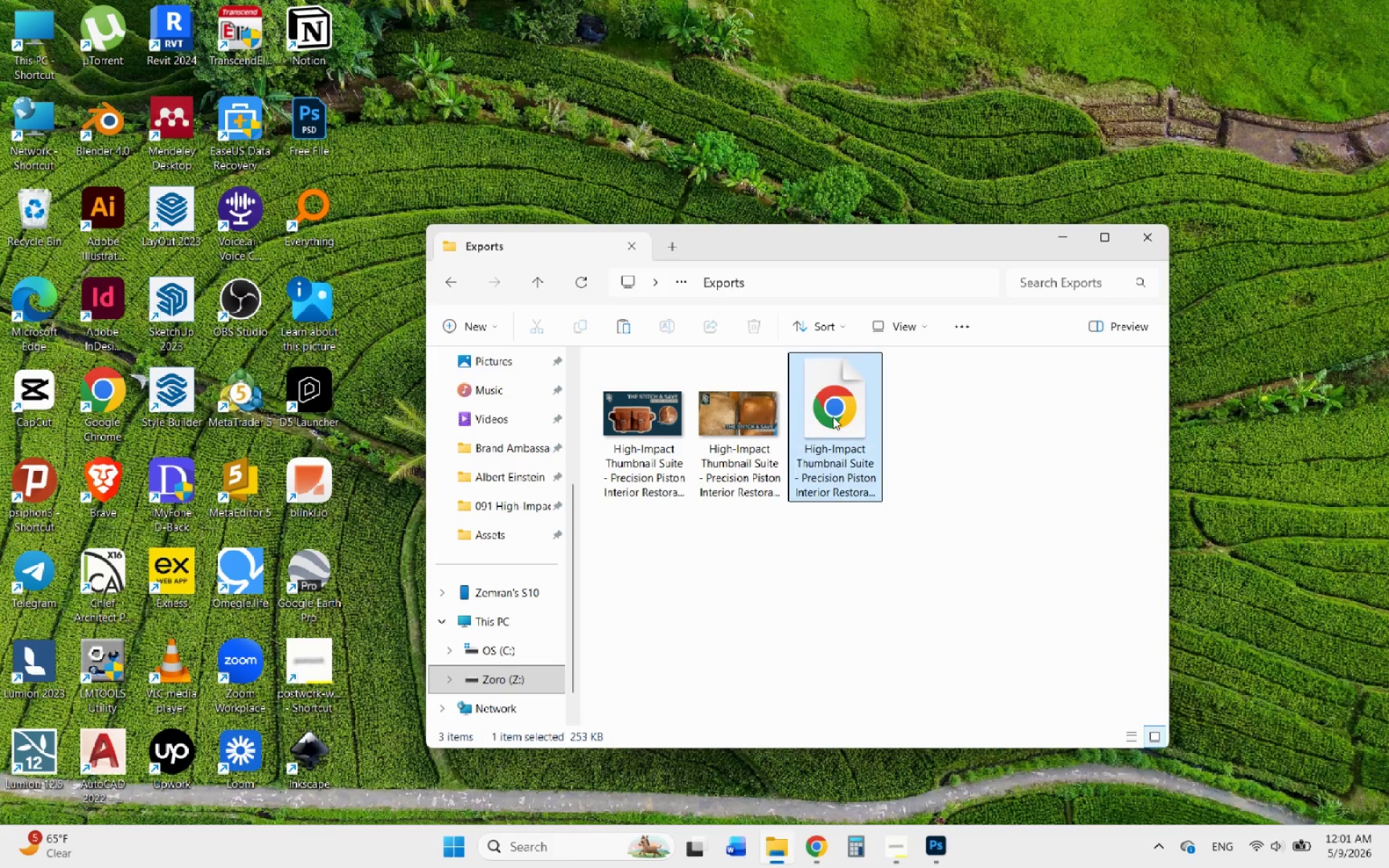 
double_click([833, 417])
 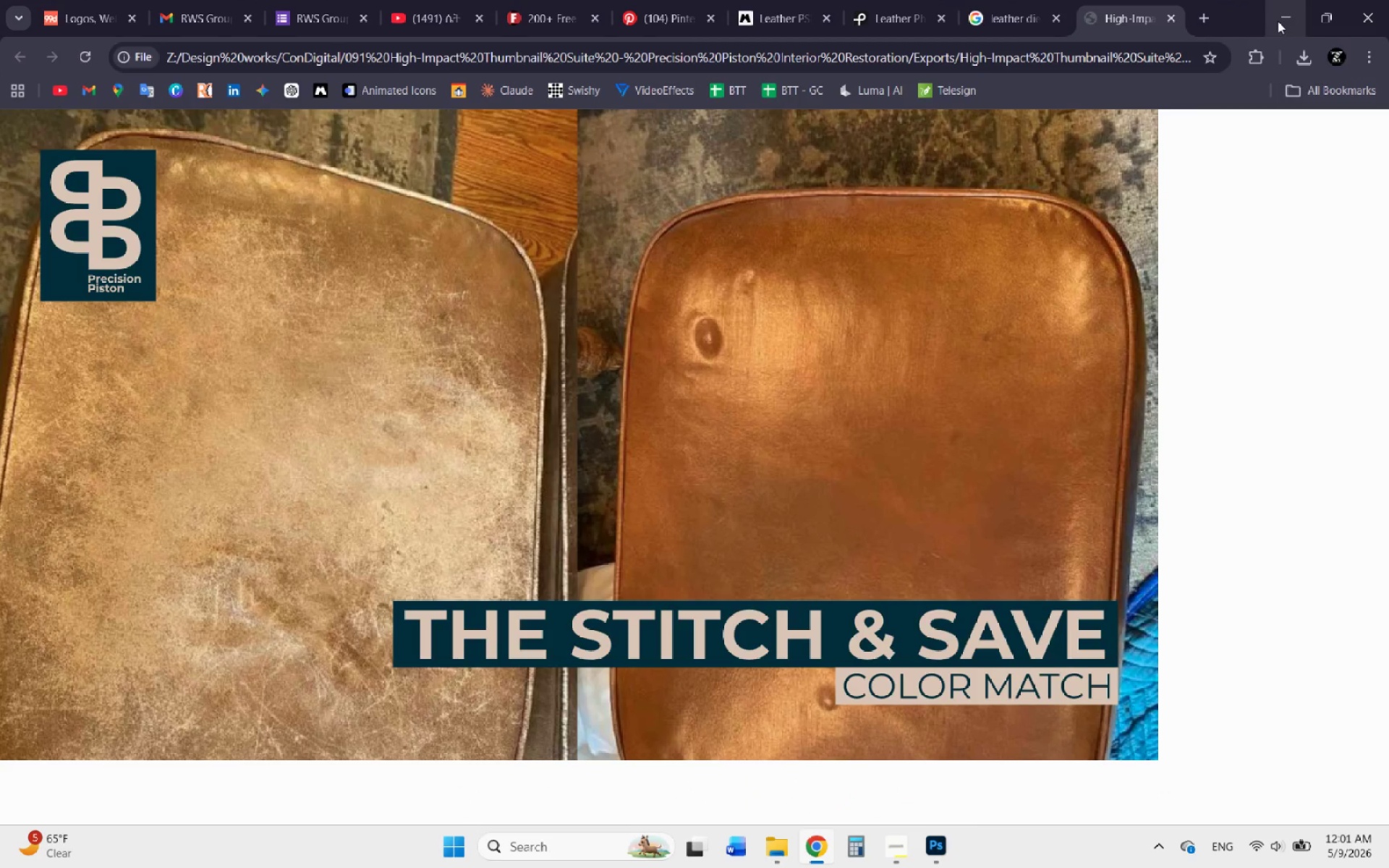 
left_click([1167, 12])
 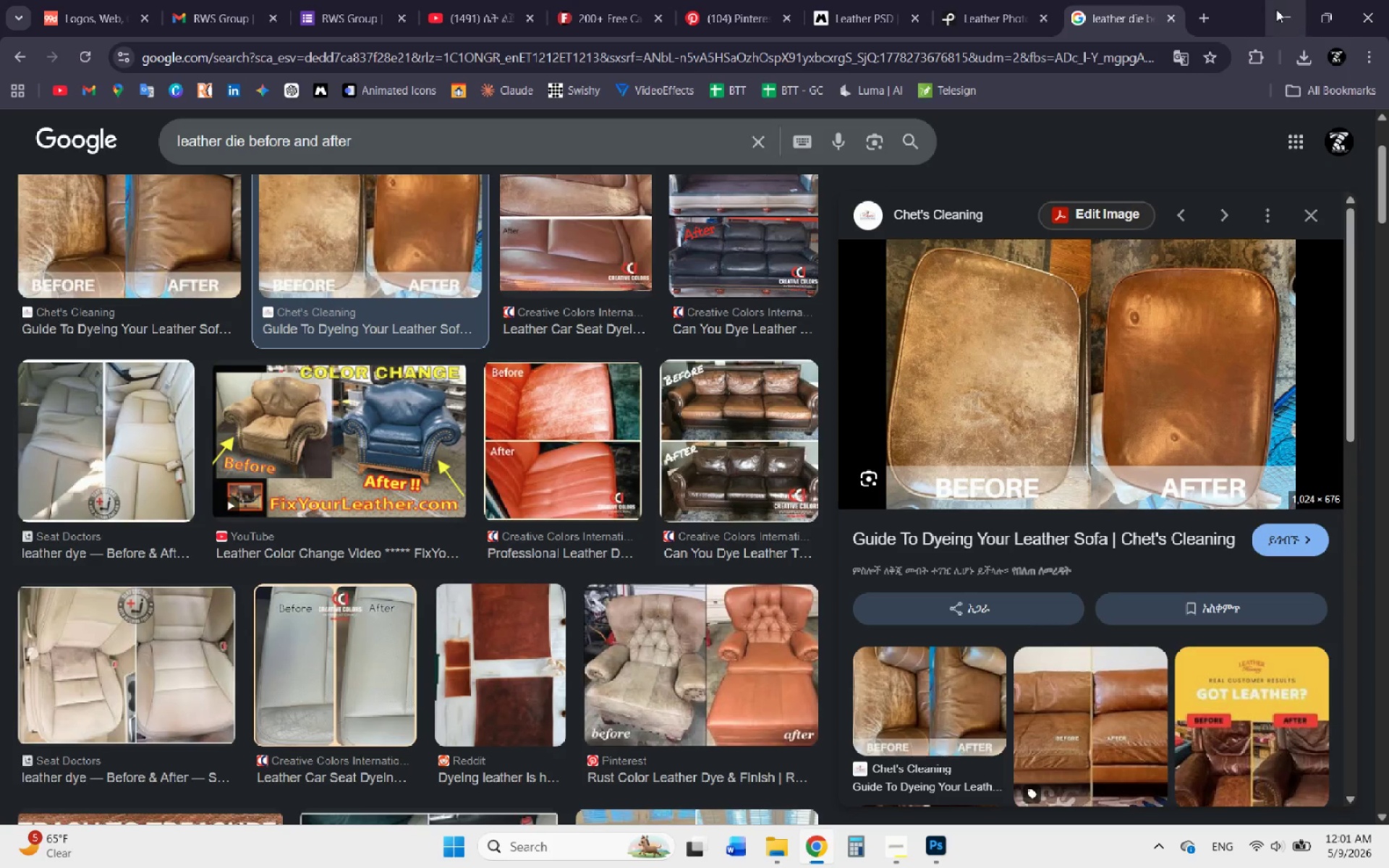 
left_click([1278, 9])
 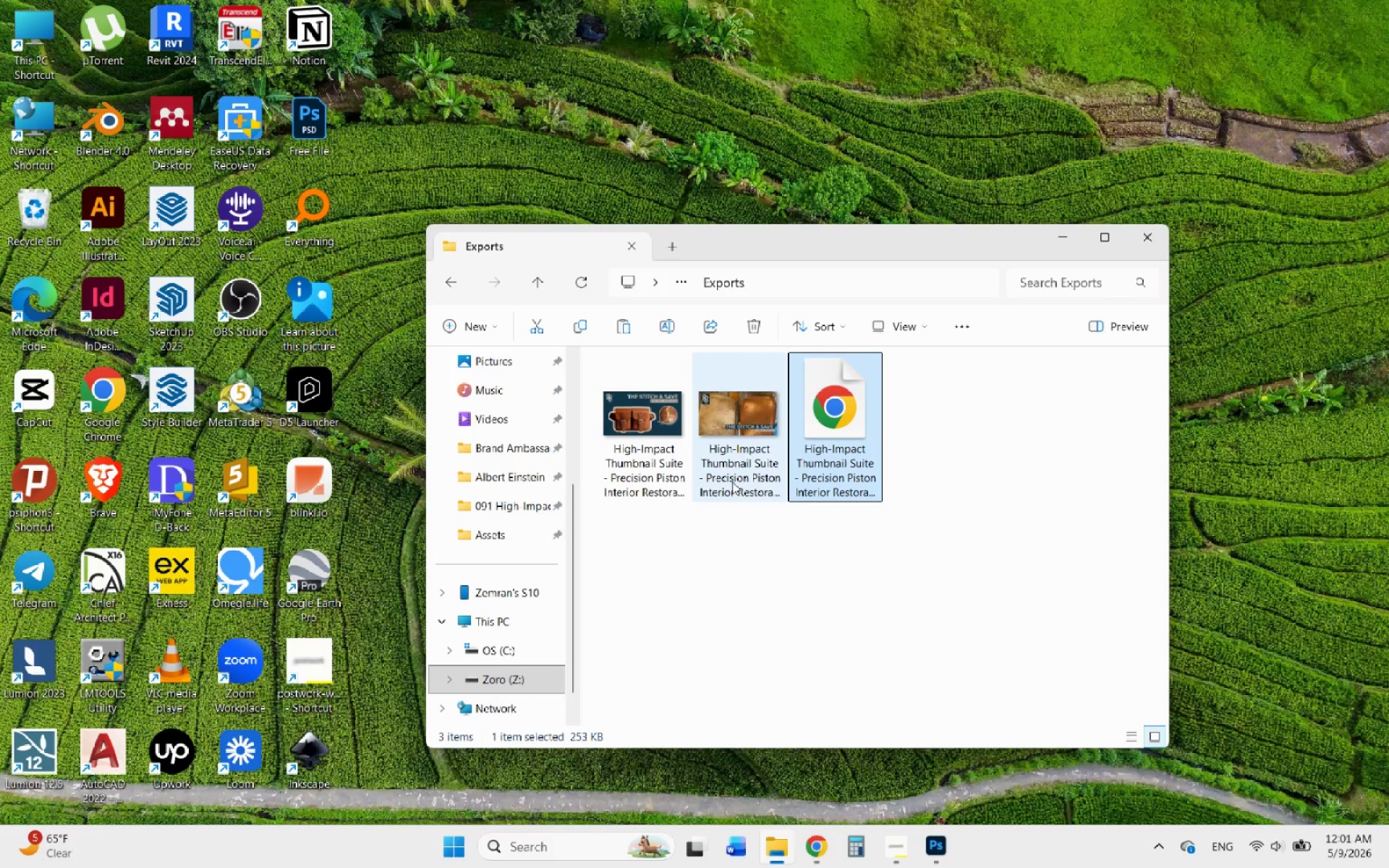 
key(Control+X)
 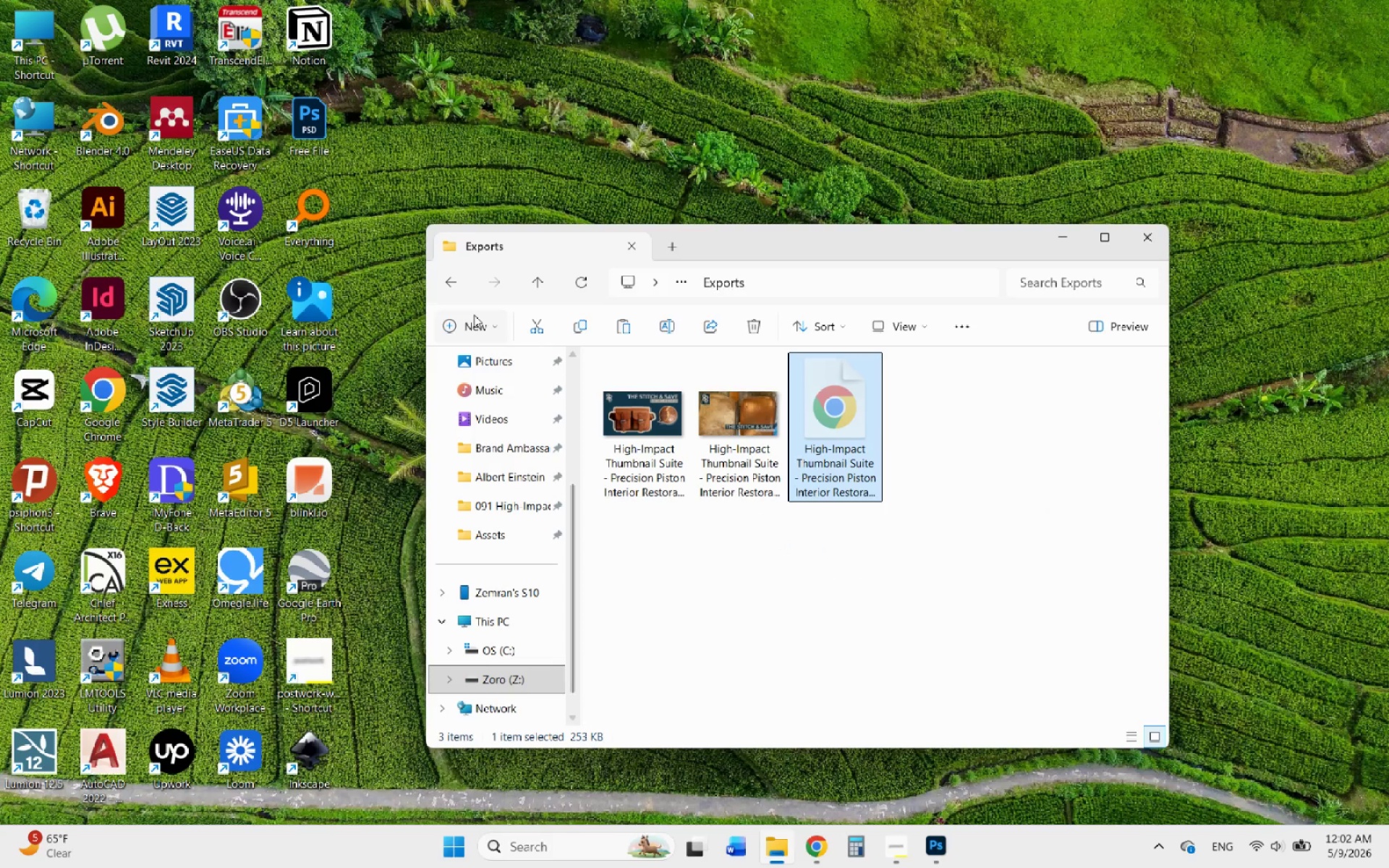 
left_click([454, 286])
 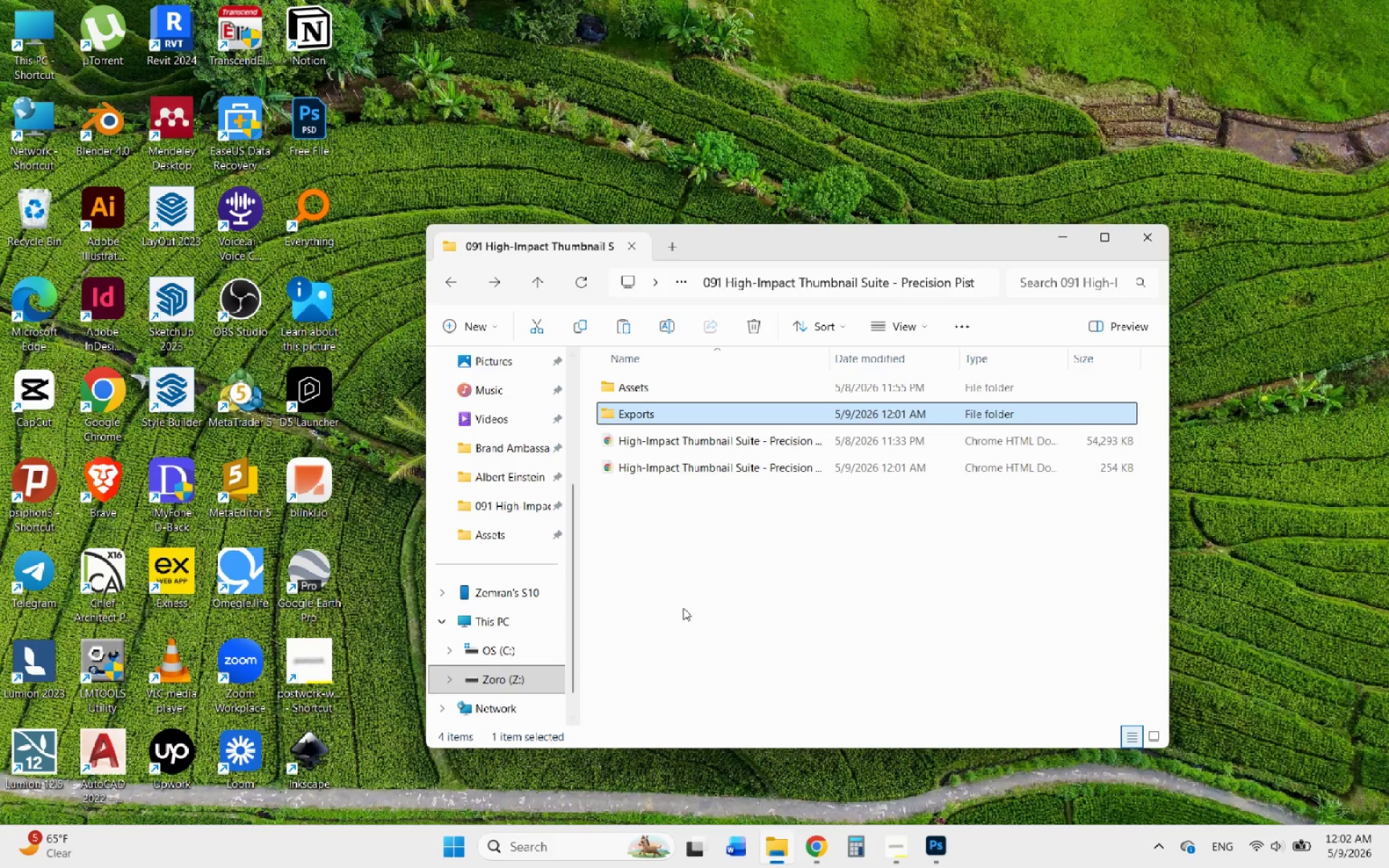 
left_click([683, 608])
 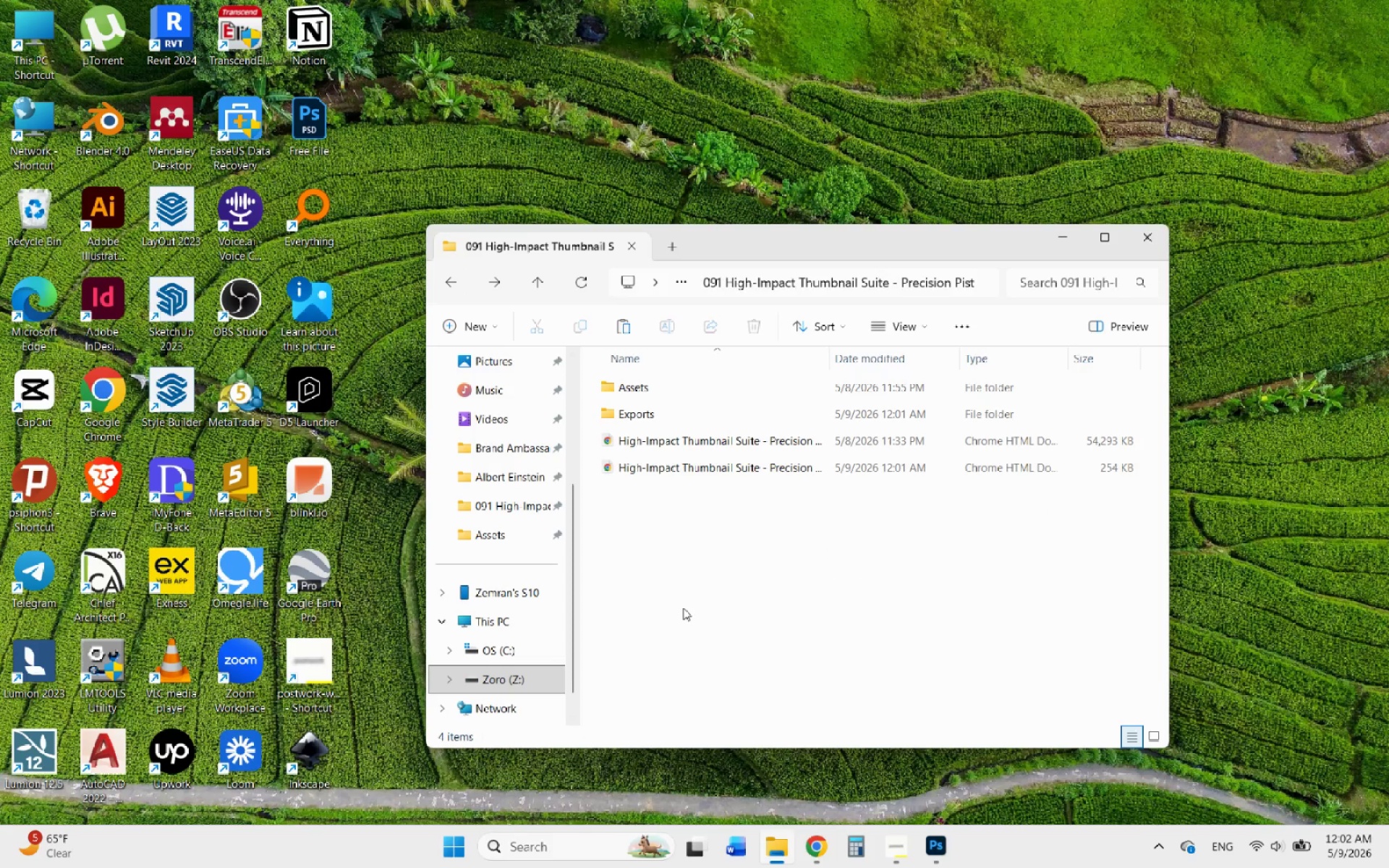 
right_click([683, 608])
 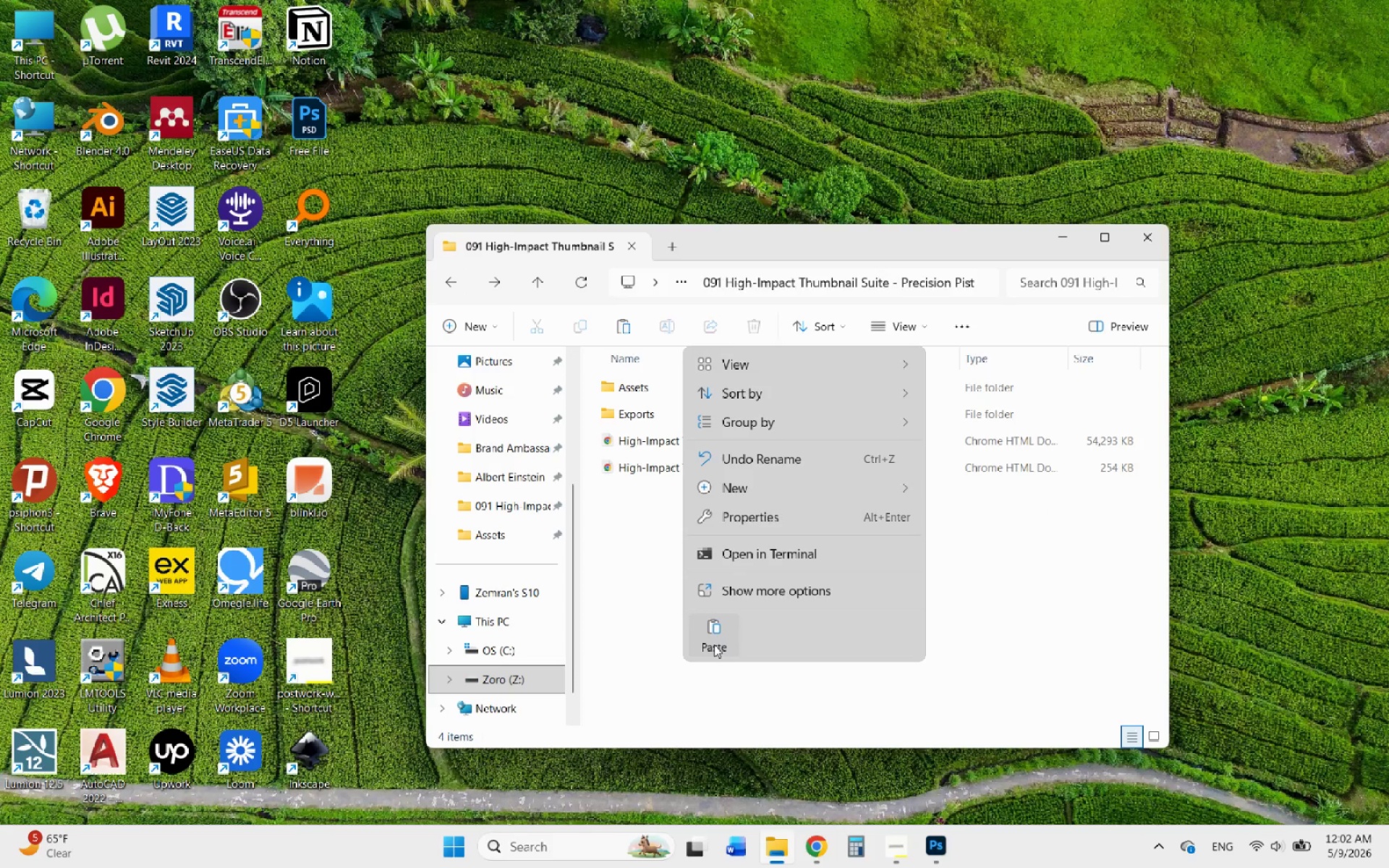 
left_click([714, 645])
 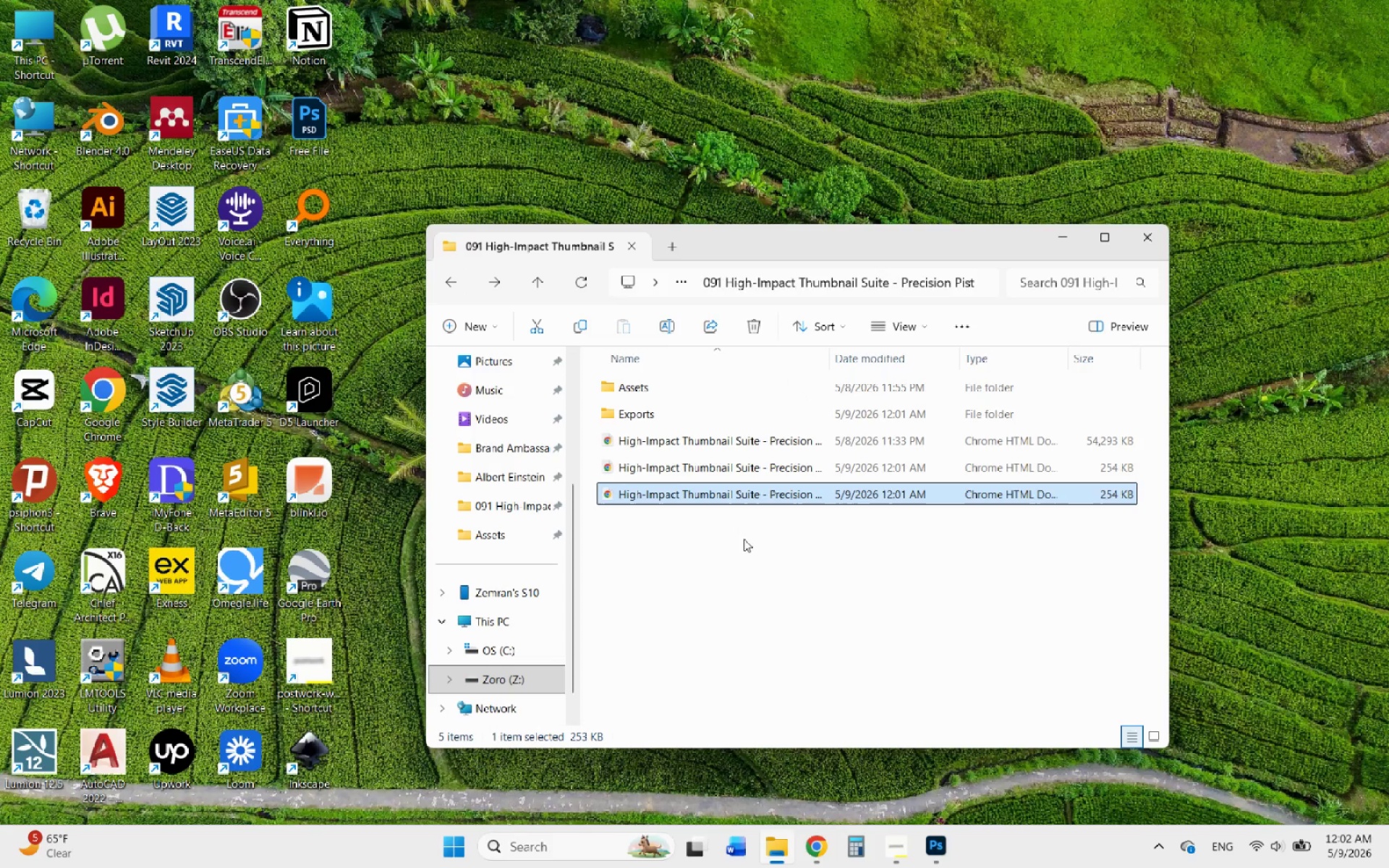 
left_click([744, 531])
 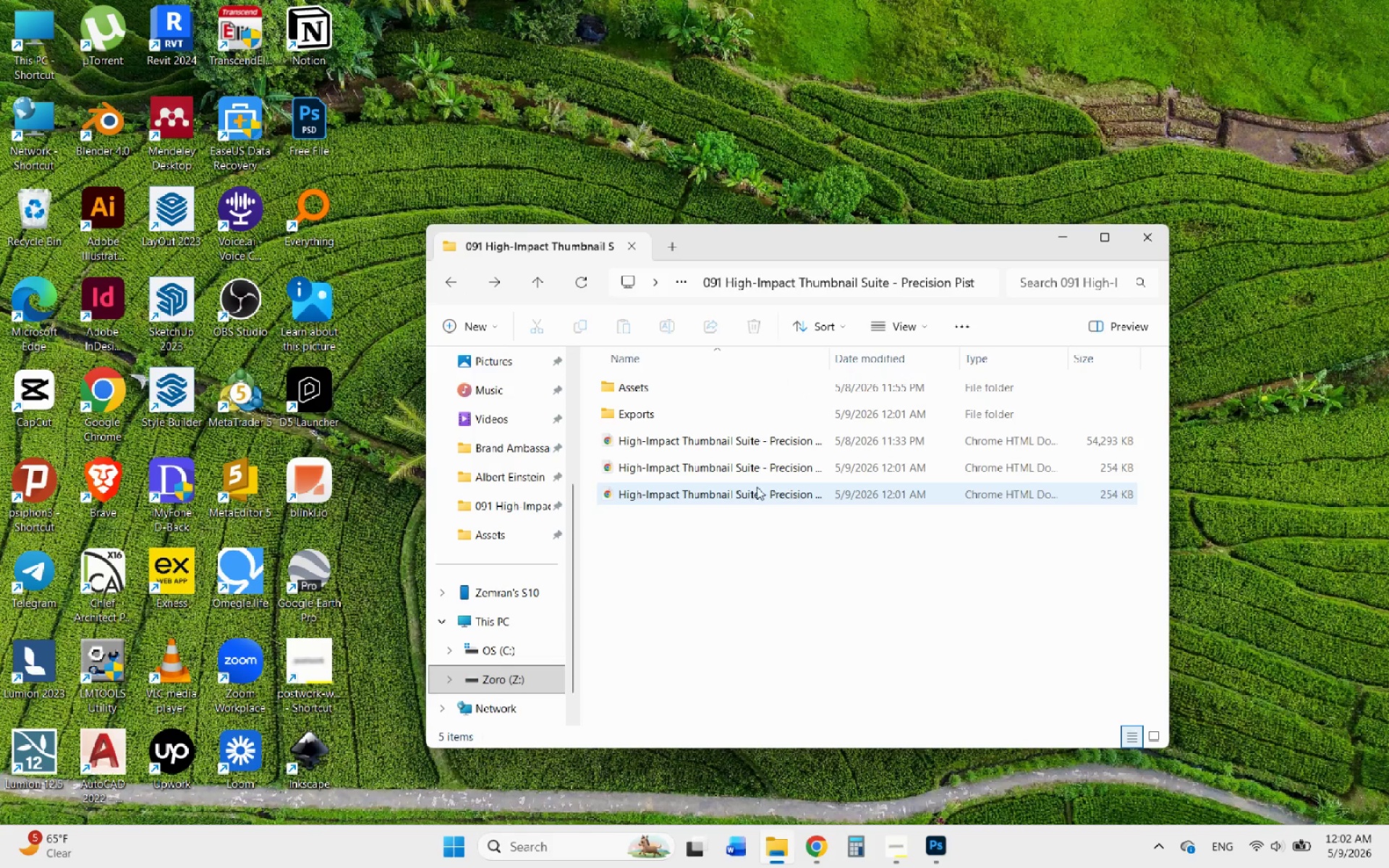 
left_click([757, 487])
 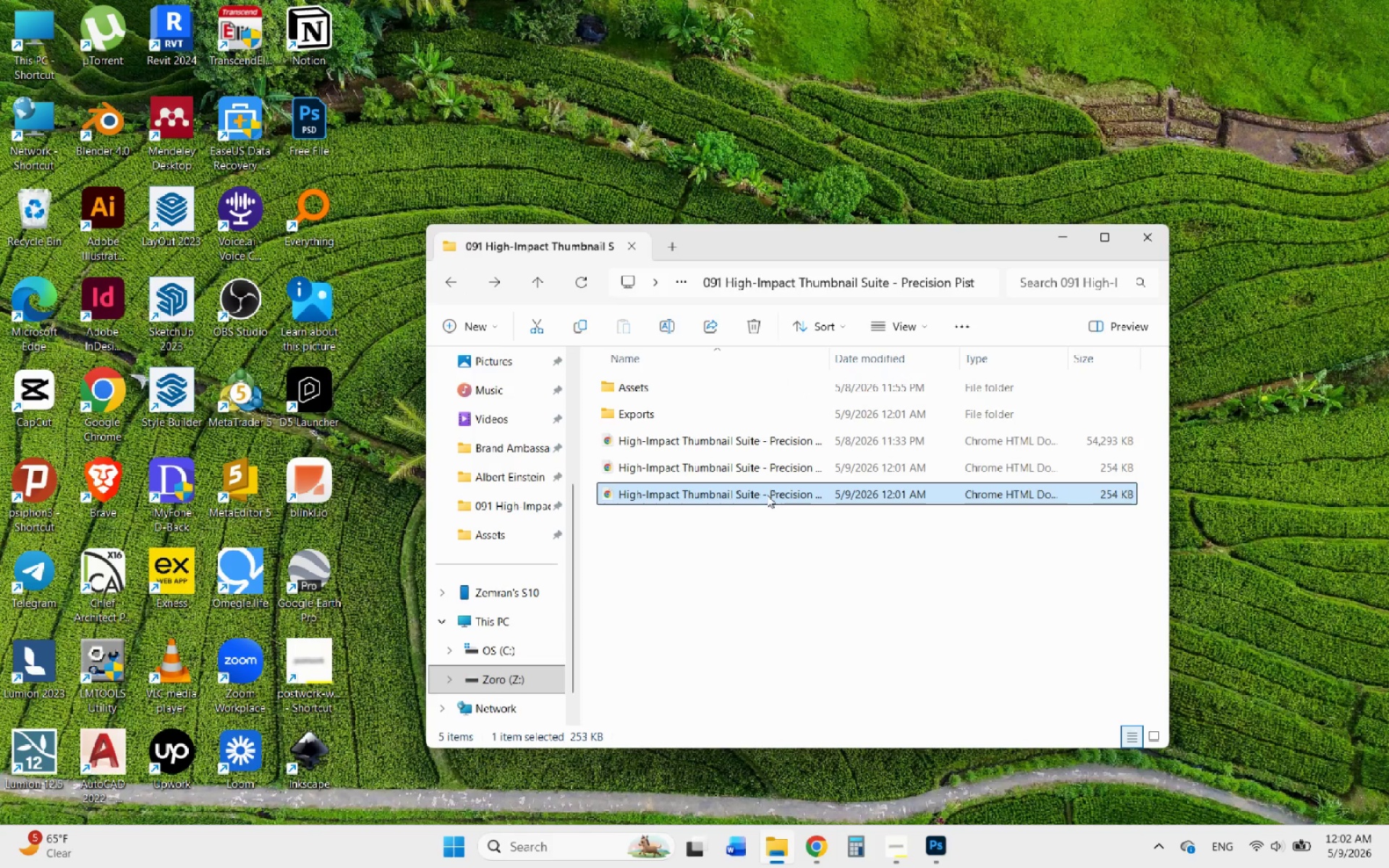 
right_click([767, 495])
 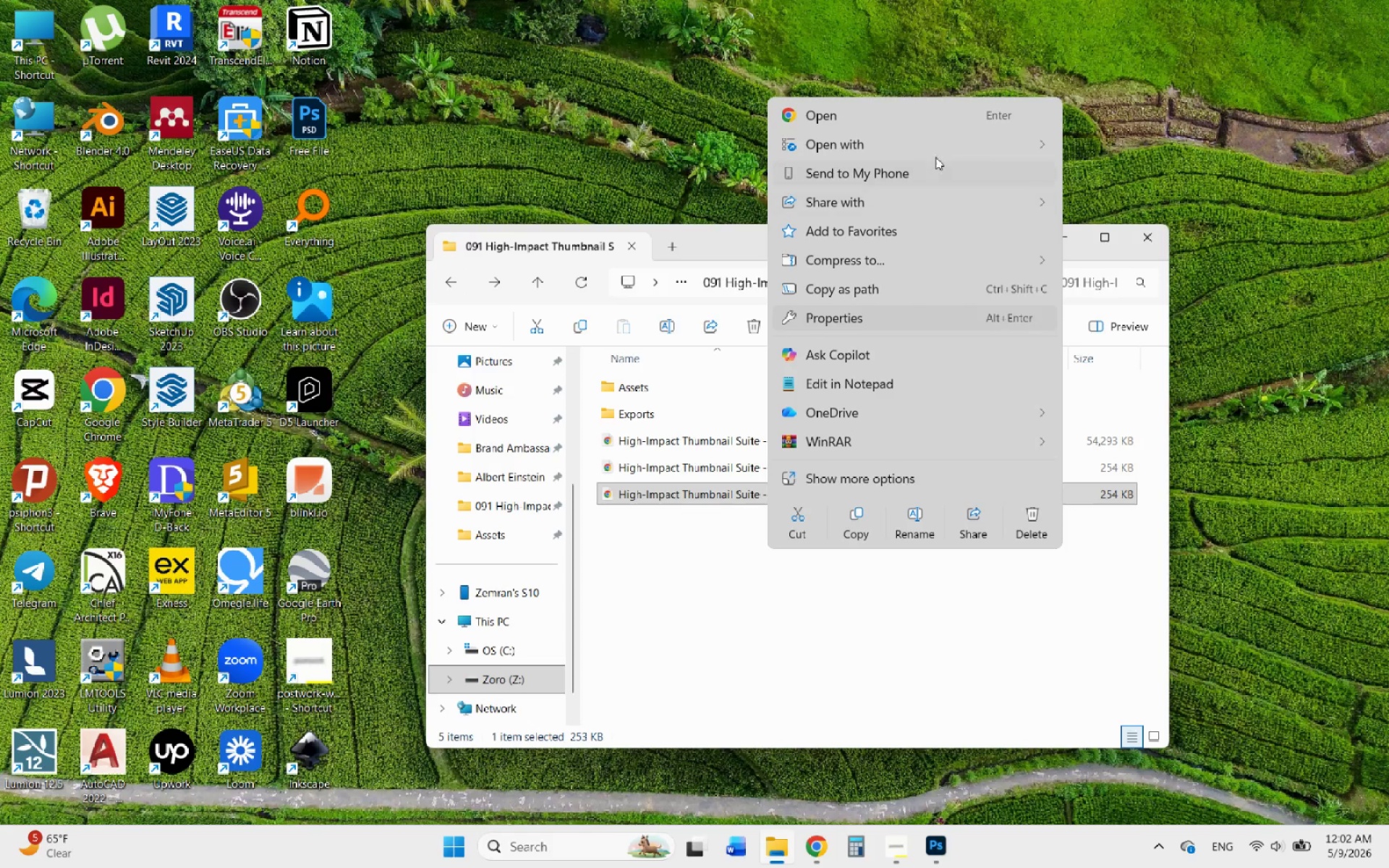 
left_click([935, 148])
 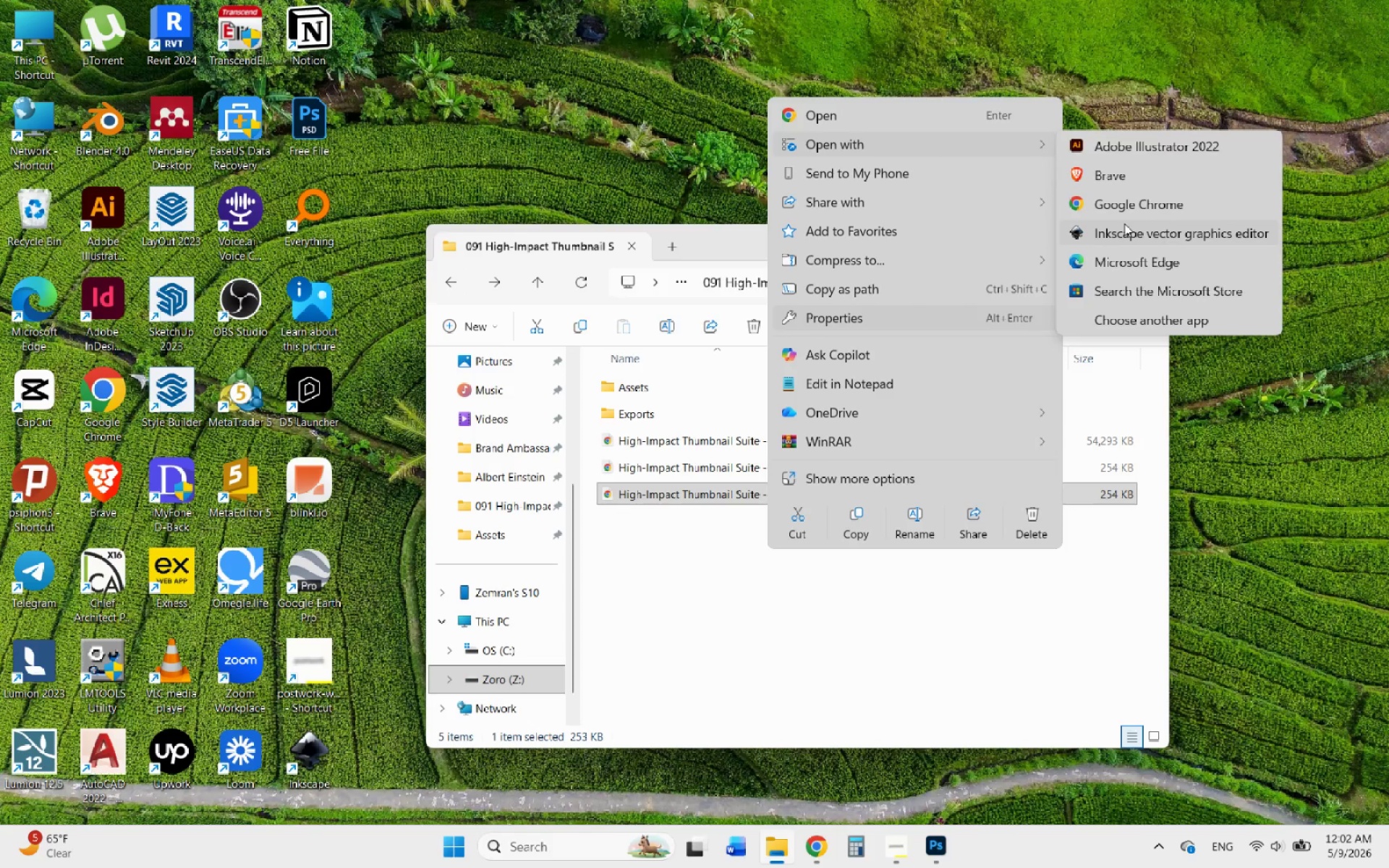 
left_click([1108, 236])
 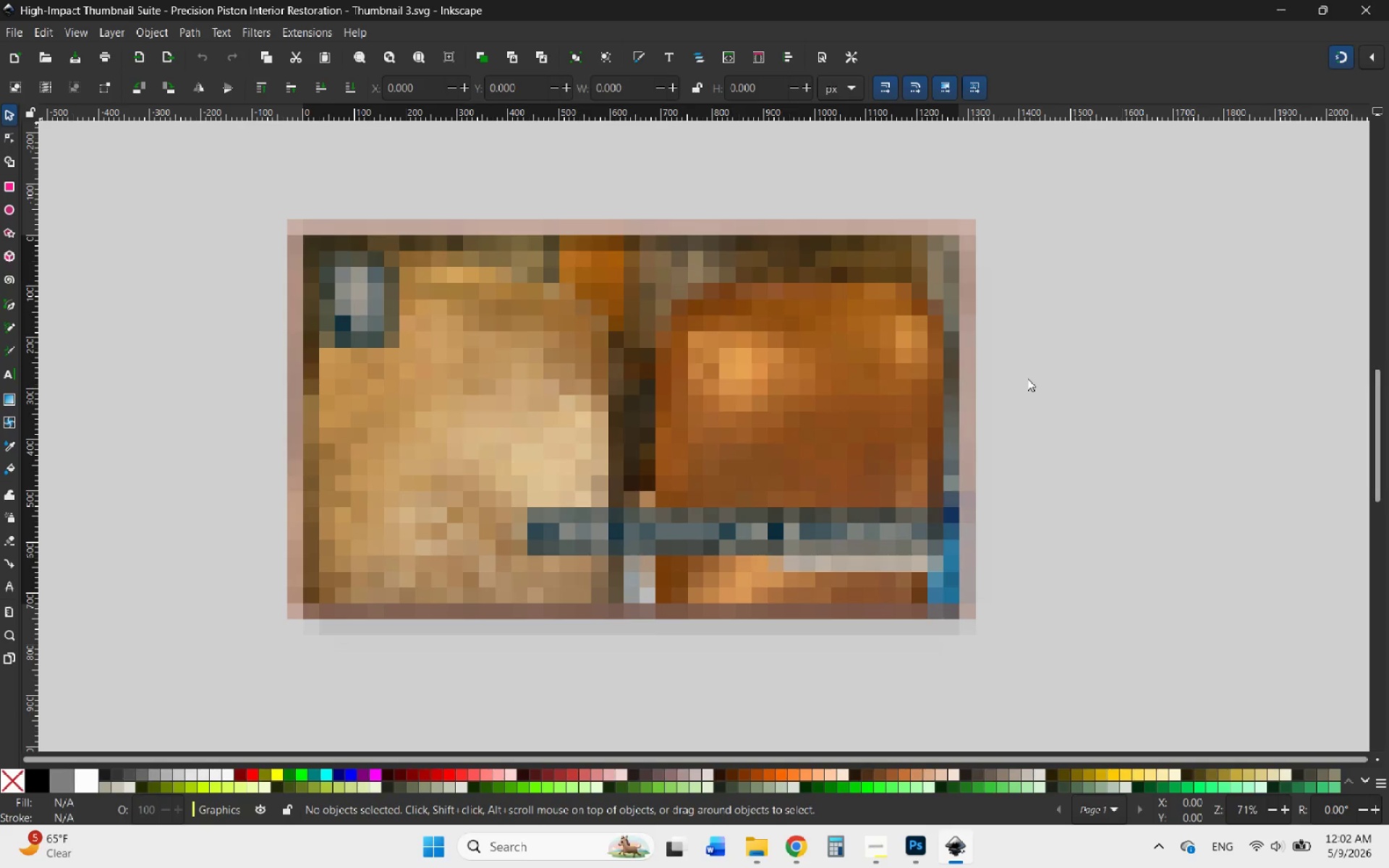 
wait(7.23)
 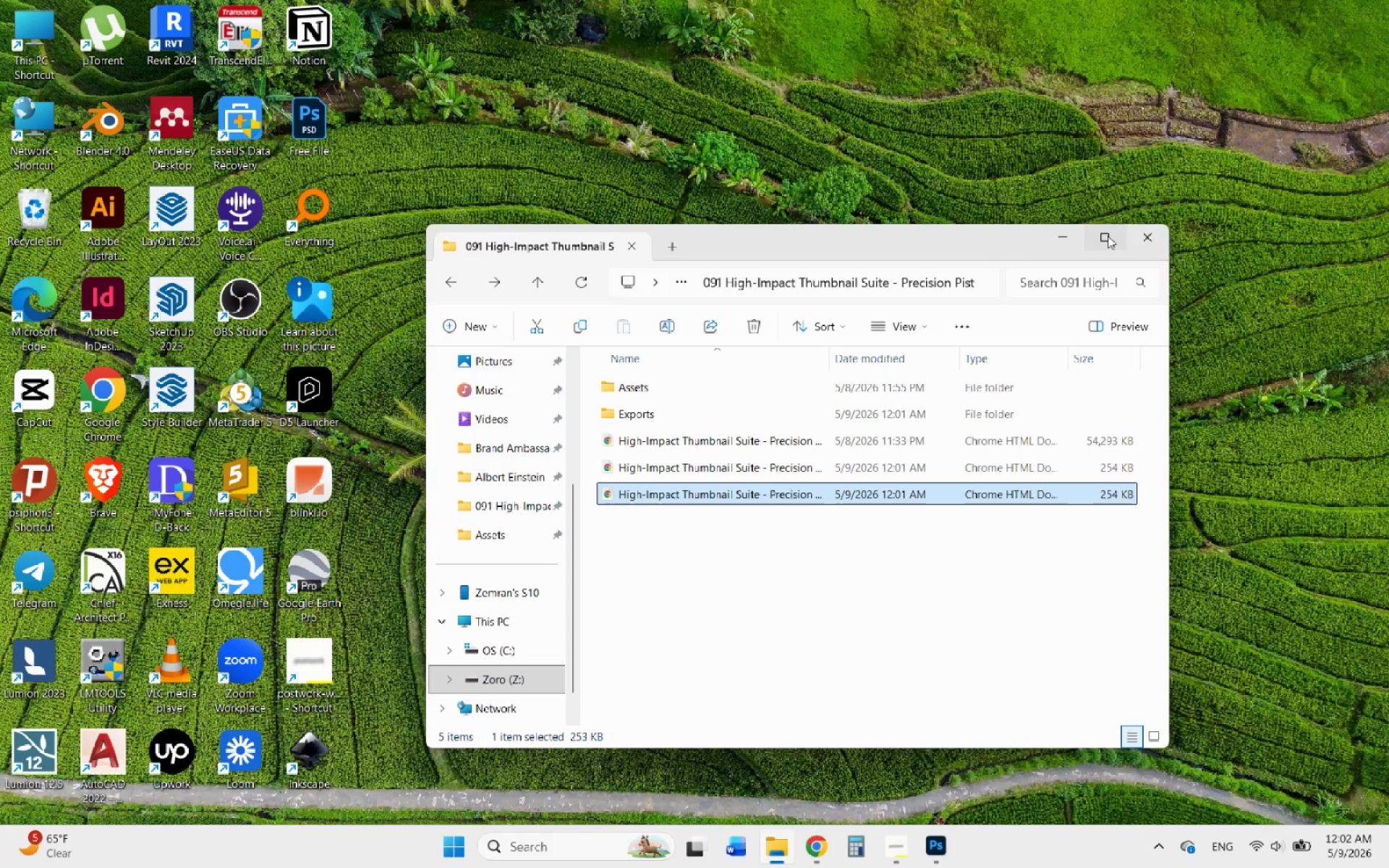 
hold_key(key=ControlLeft, duration=1.69)
scroll: coordinate [858, 399], scroll_direction: down, amount: 2.0
 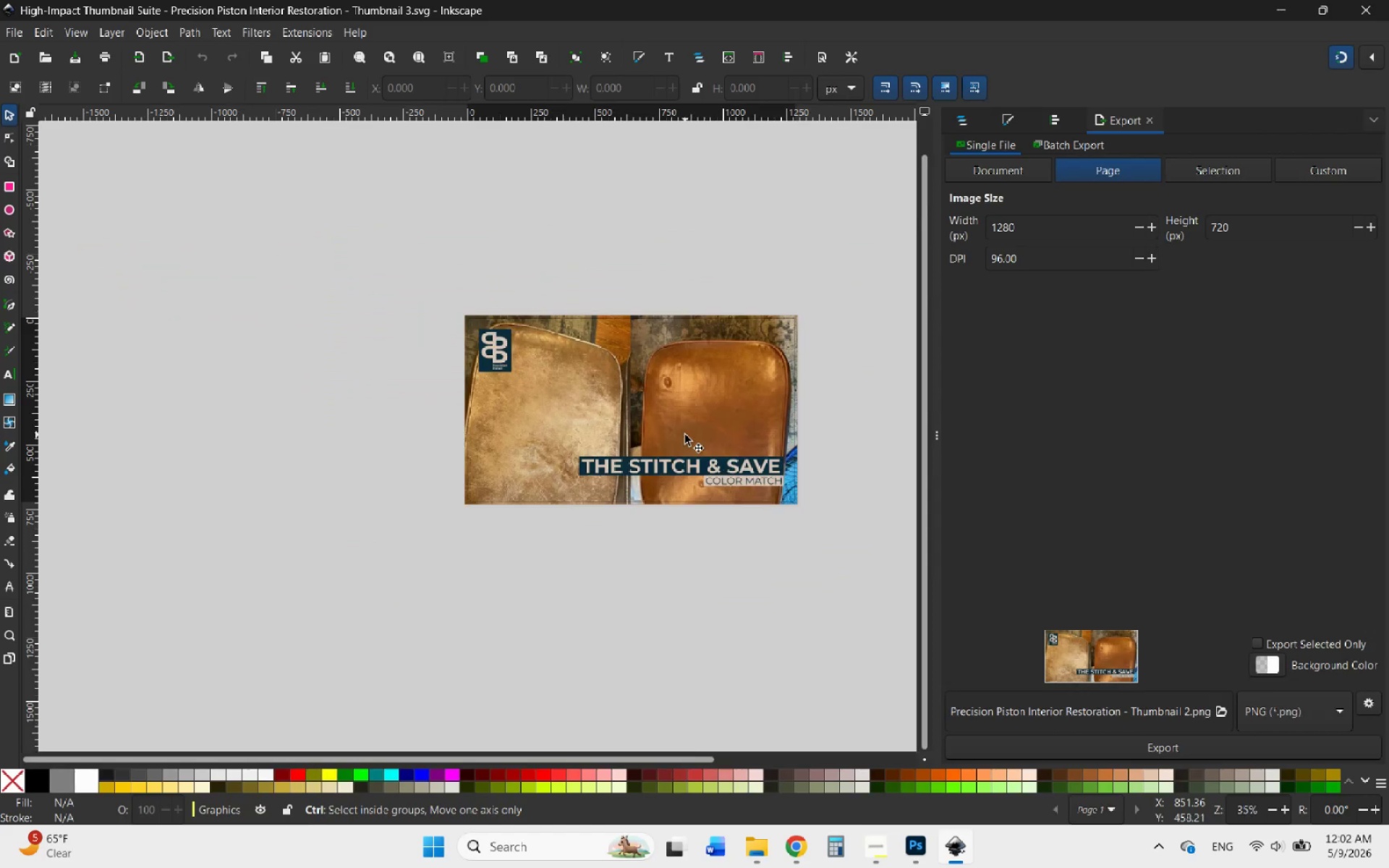 
scroll: coordinate [685, 433], scroll_direction: up, amount: 3.0
 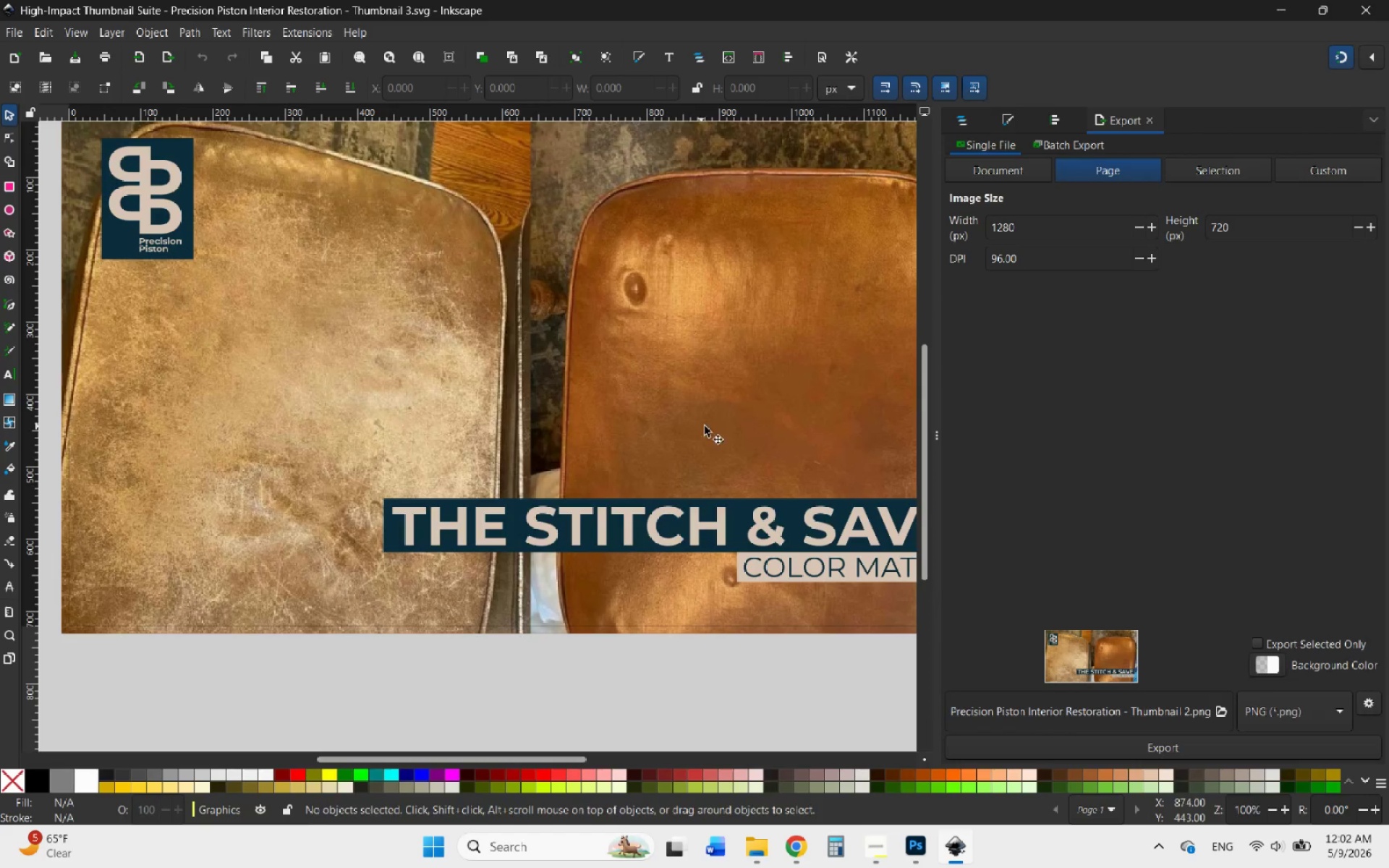 
hold_key(key=ControlLeft, duration=0.53)
scroll: coordinate [742, 454], scroll_direction: down, amount: 1.0
 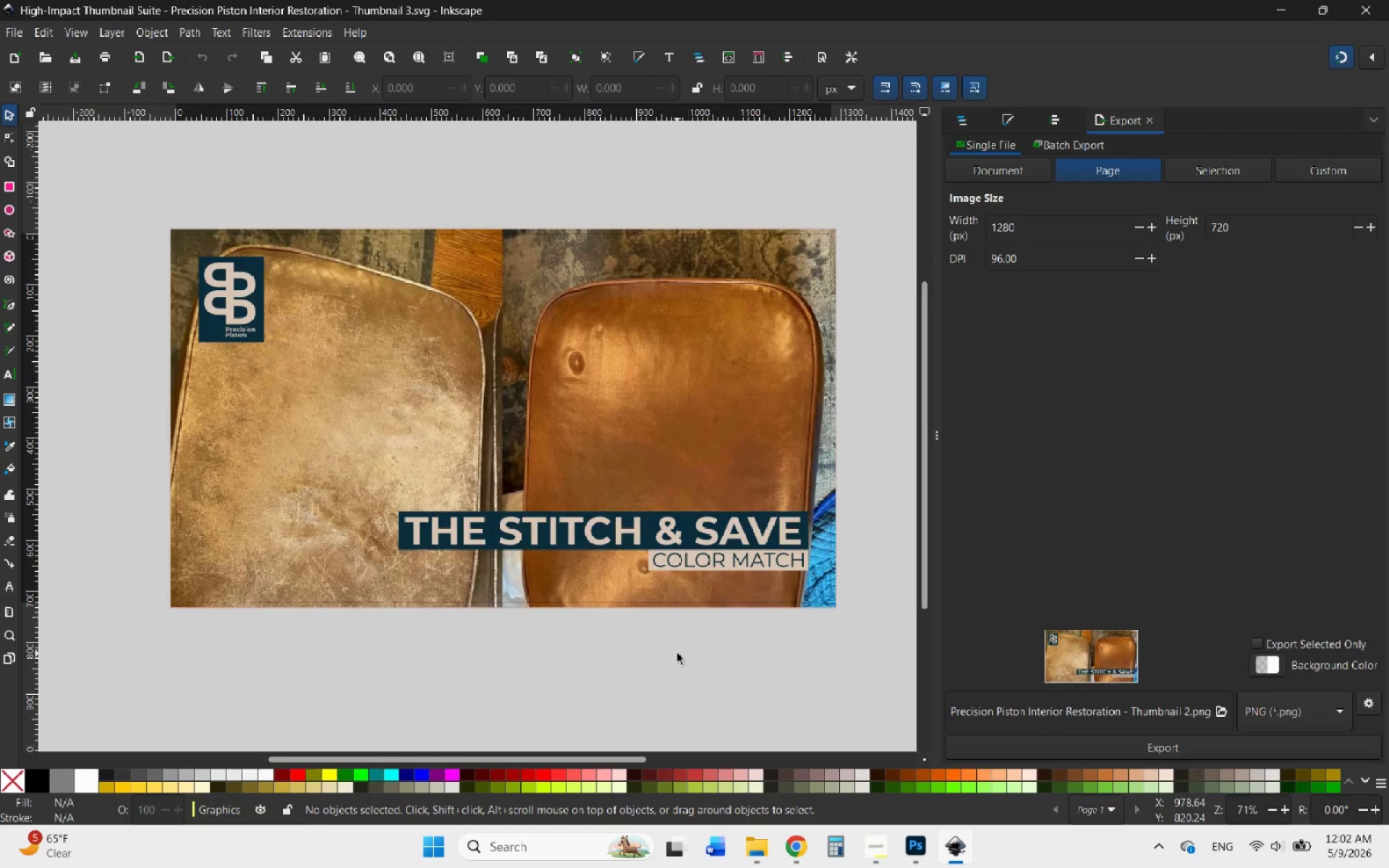 
left_click([706, 435])
 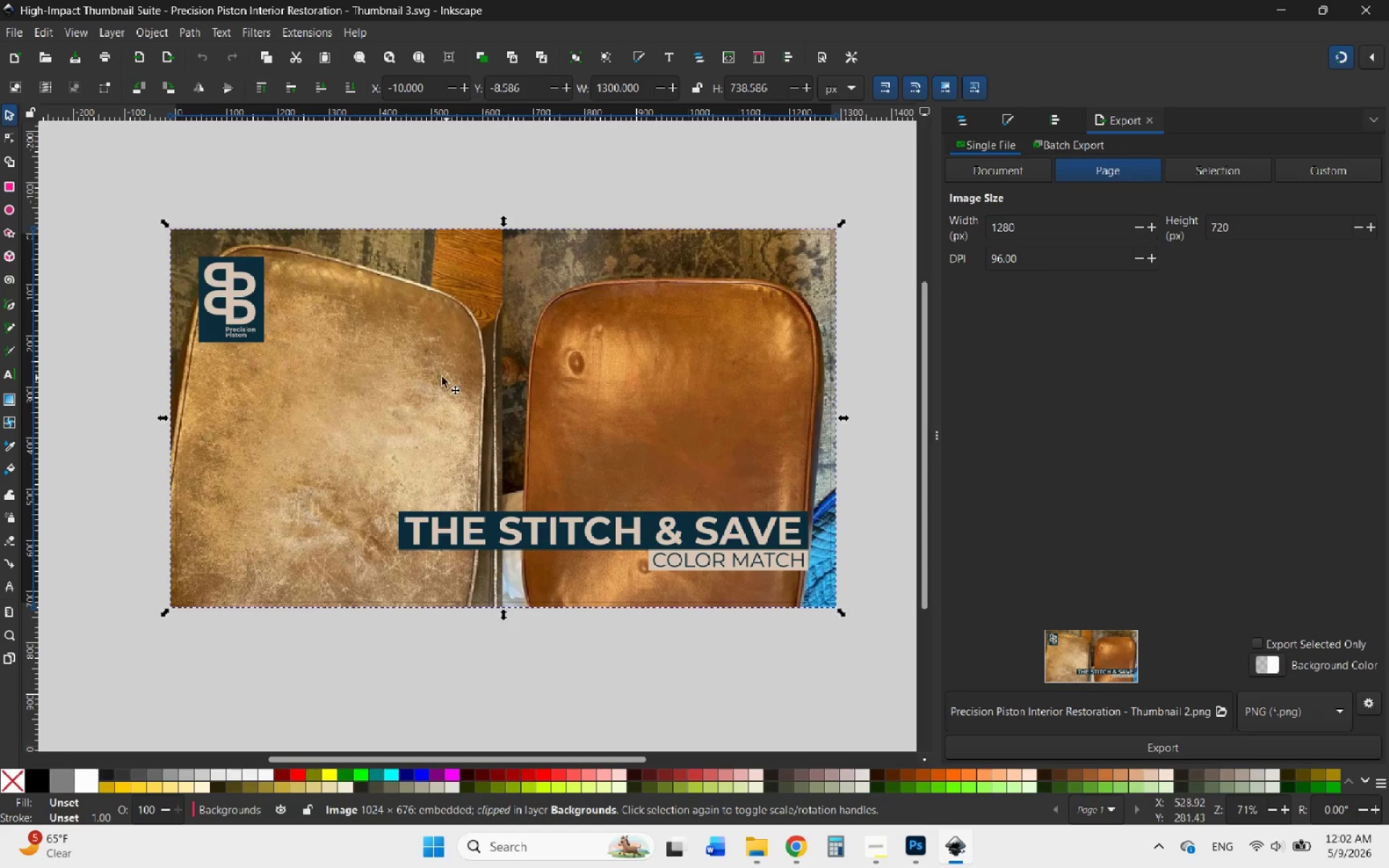 
hold_key(key=ControlLeft, duration=1.2)
scroll: coordinate [262, 362], scroll_direction: up, amount: 2.0
 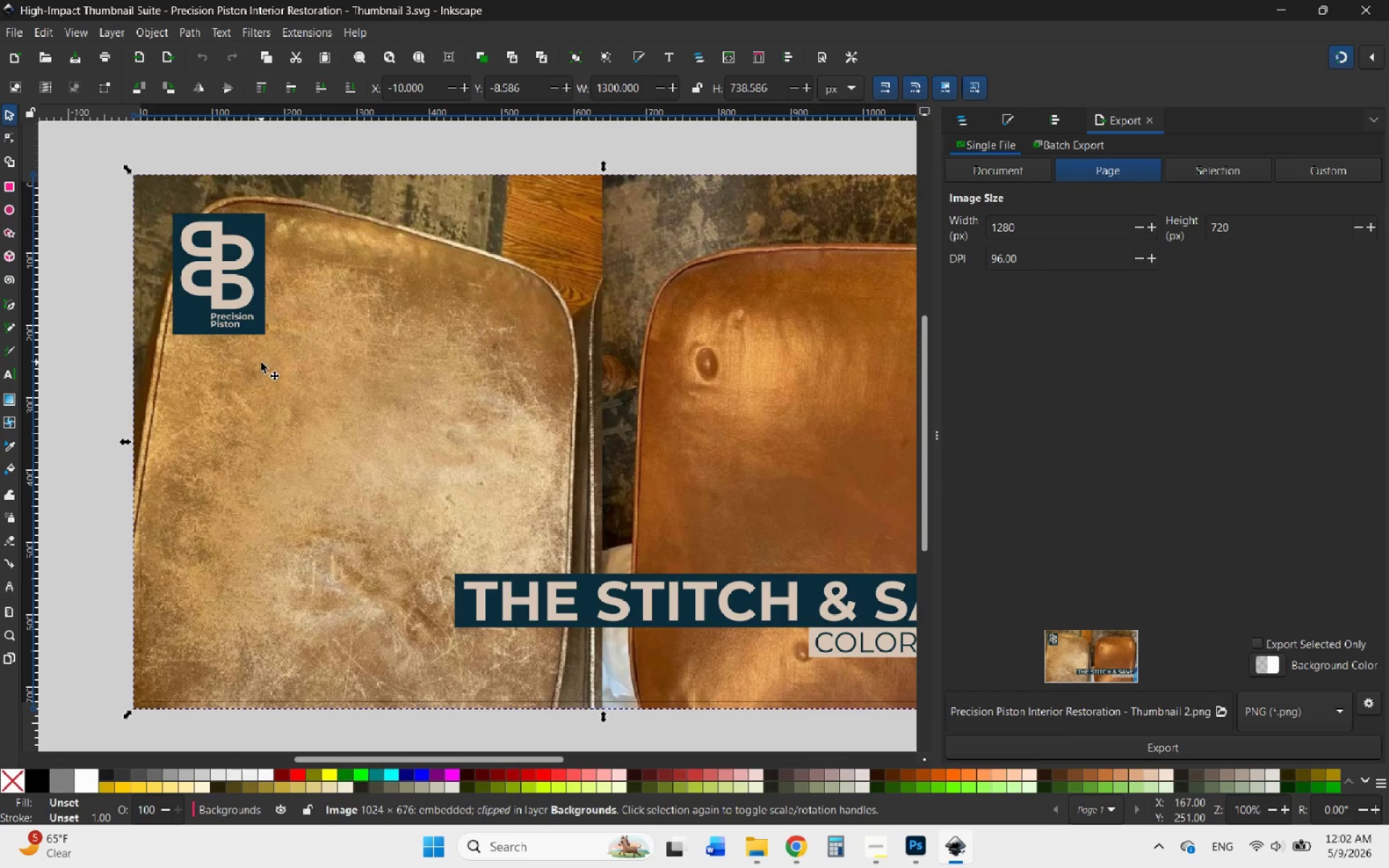 
hold_key(key=ControlLeft, duration=0.55)
scroll: coordinate [340, 409], scroll_direction: down, amount: 1.0
 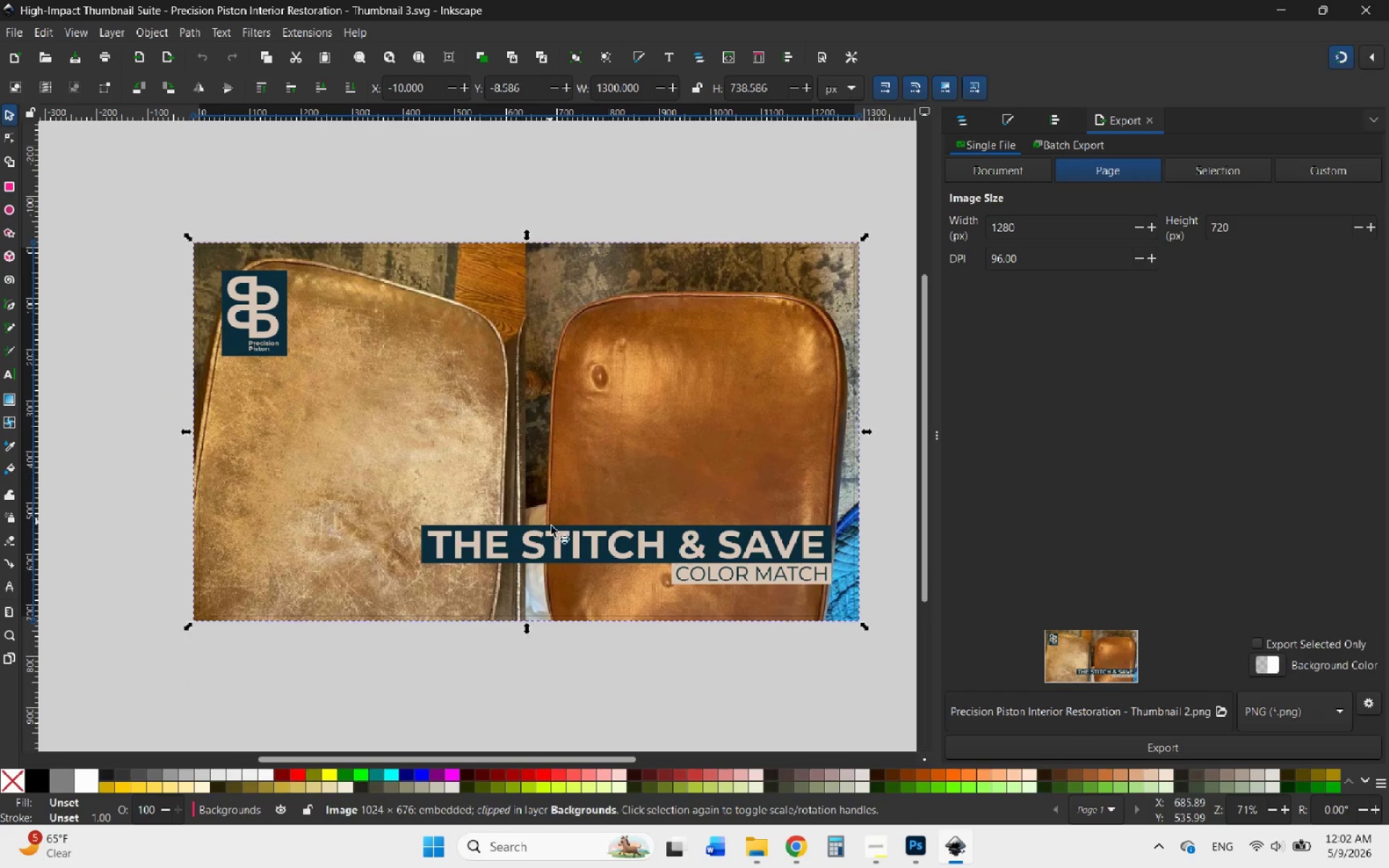 
left_click([560, 557])
 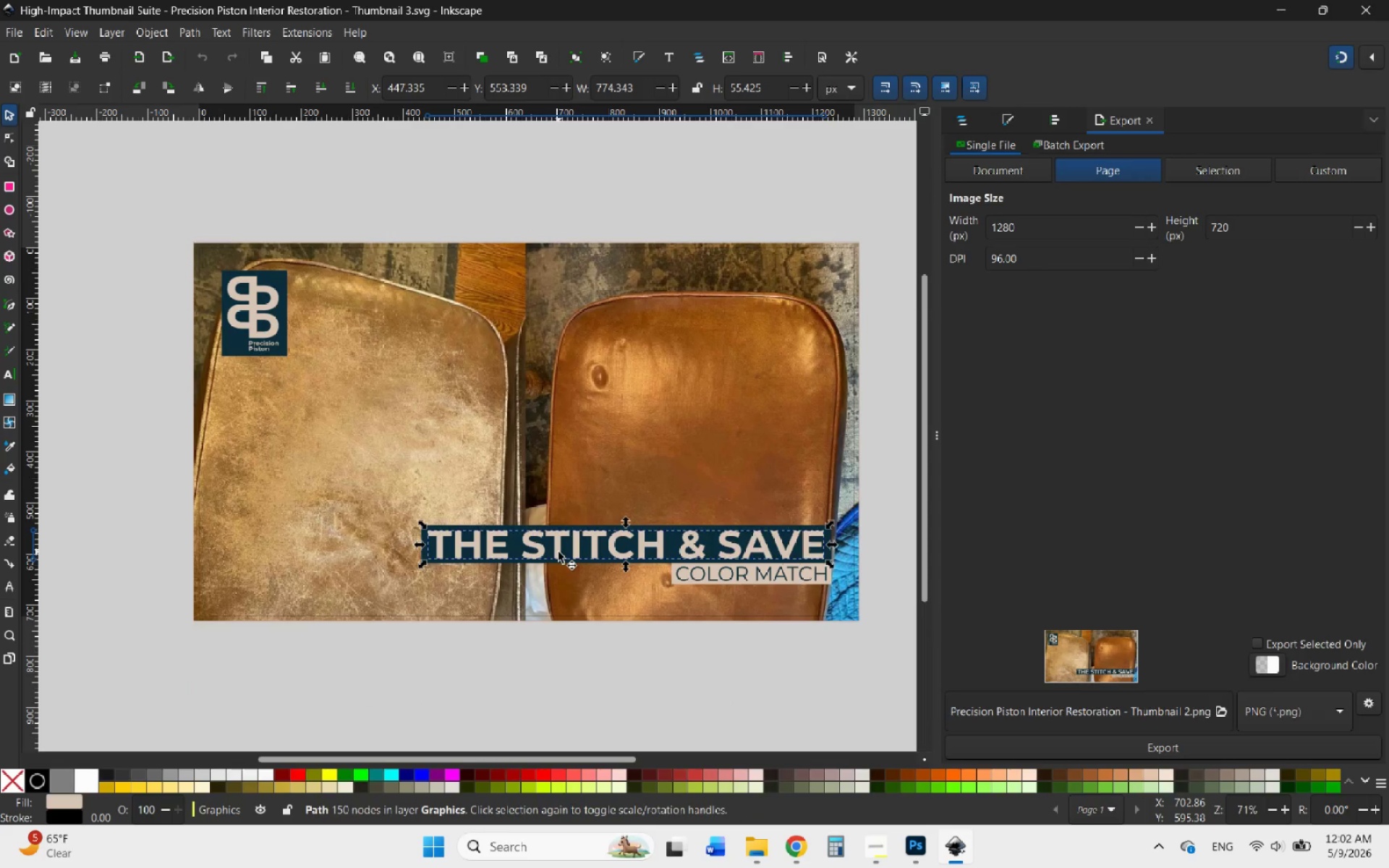 
left_click([530, 650])
 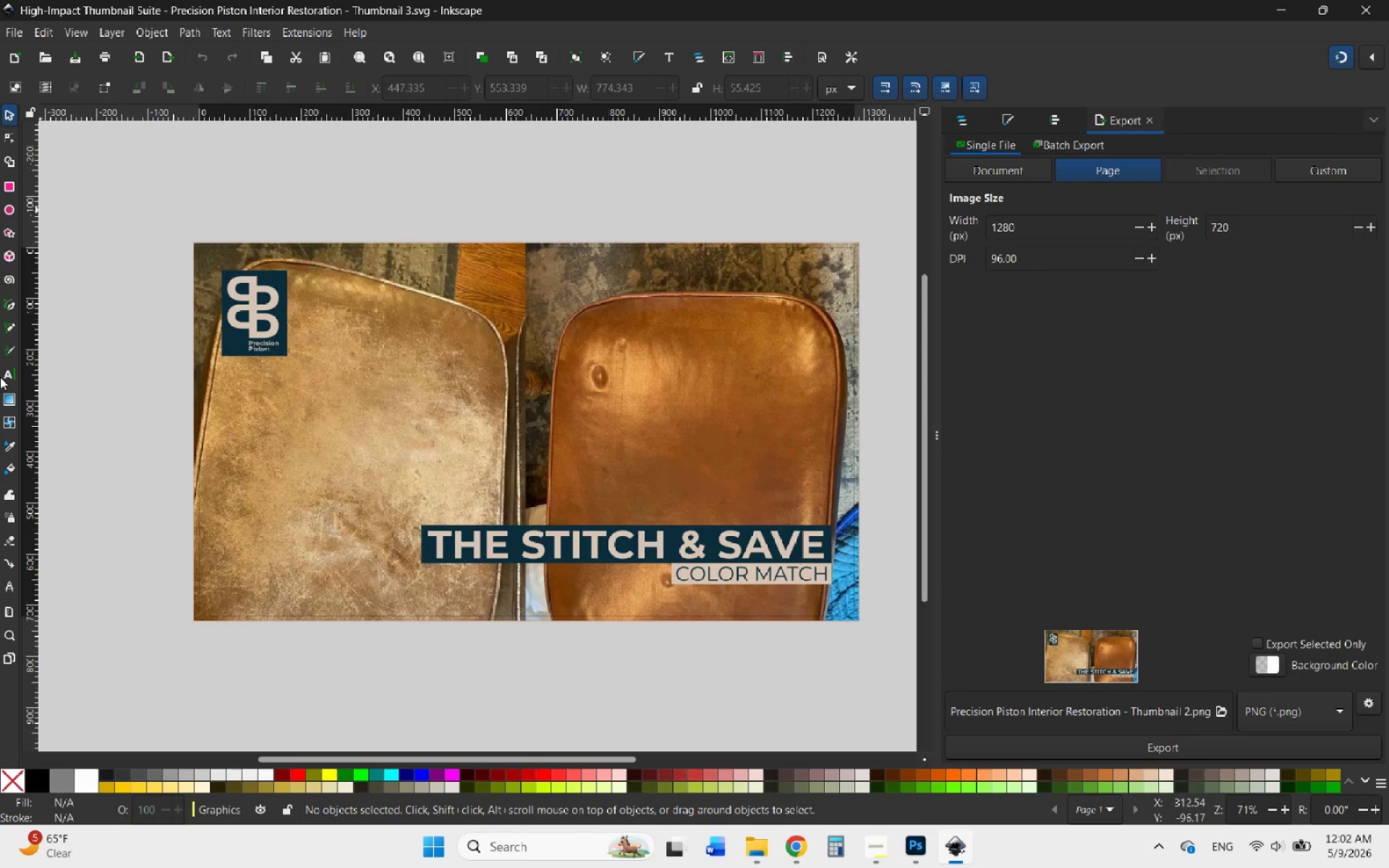 
left_click([12, 371])
 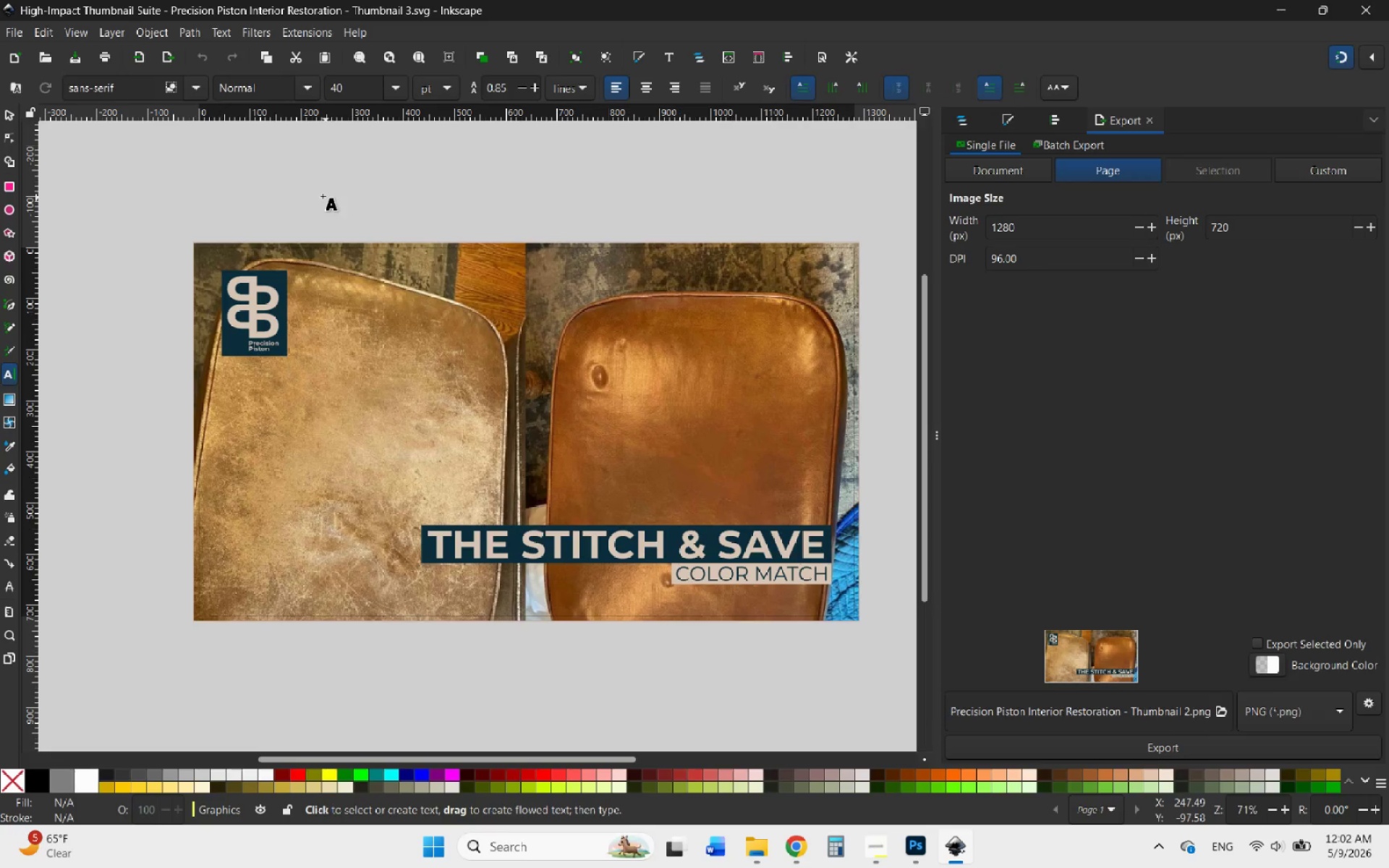 
left_click([310, 194])
 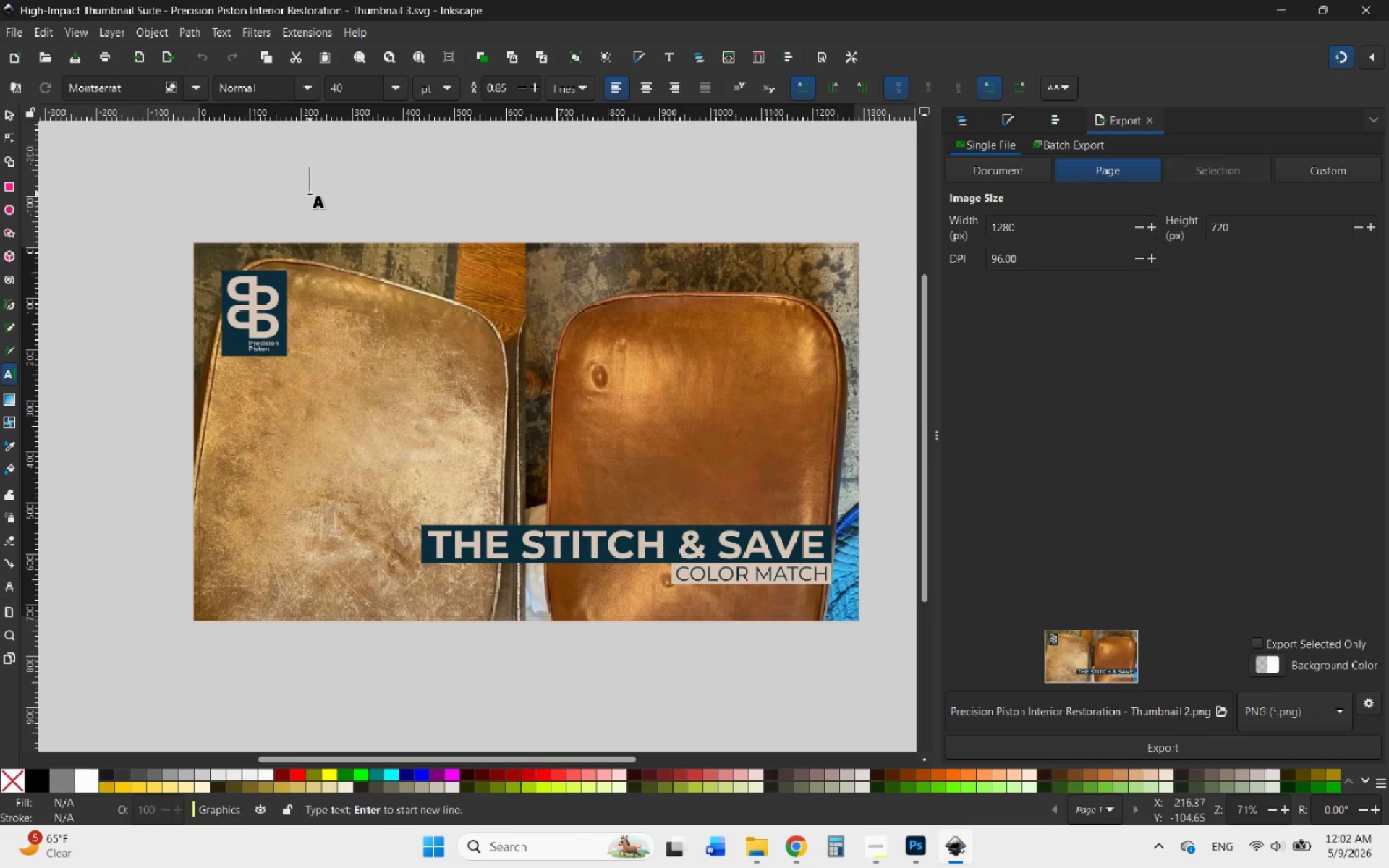 
type(THE STITCH)
key(Backspace)
key(Backspace)
key(Backspace)
key(Backspace)
key(Backspace)
key(Backspace)
 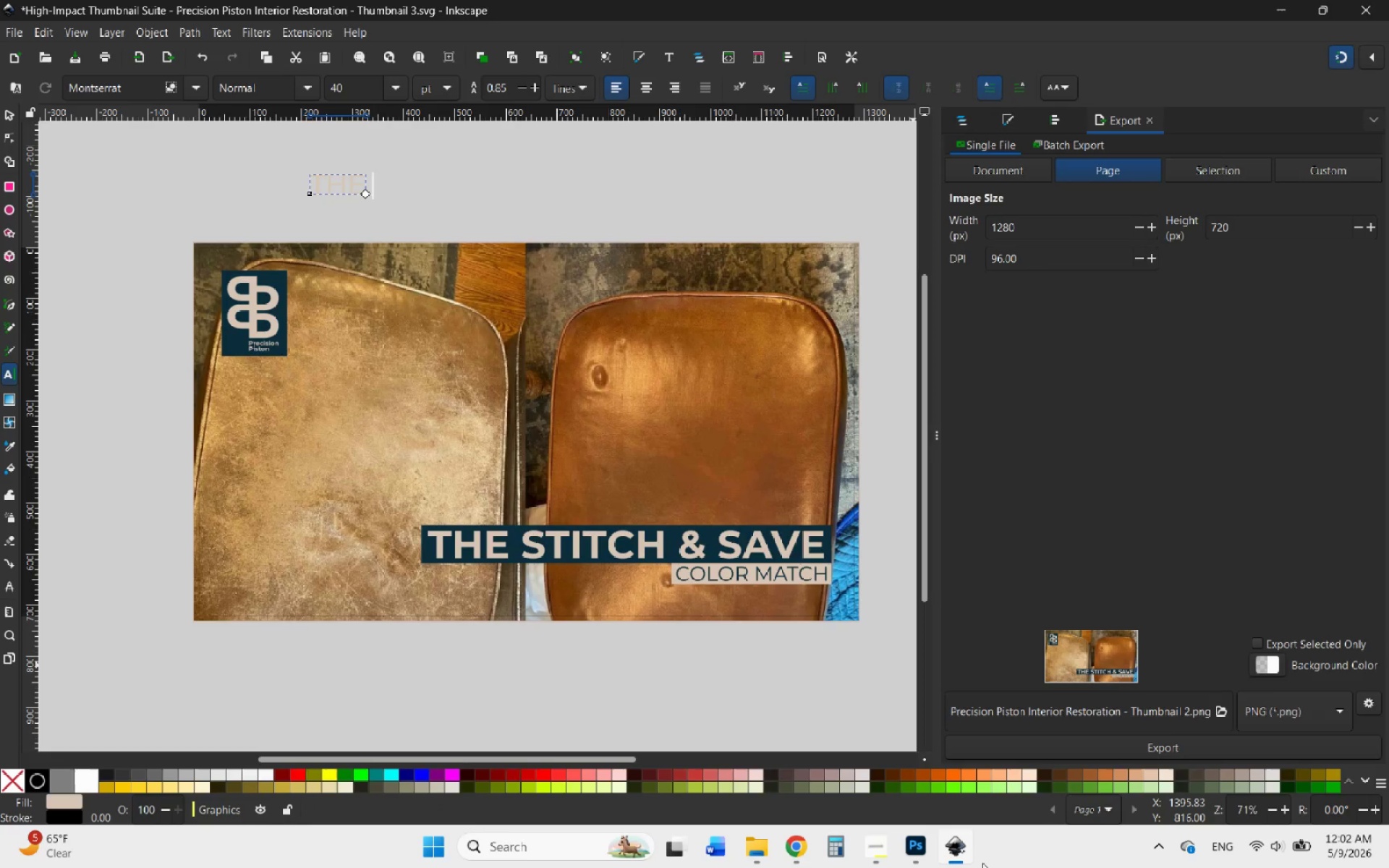 
left_click([877, 852])